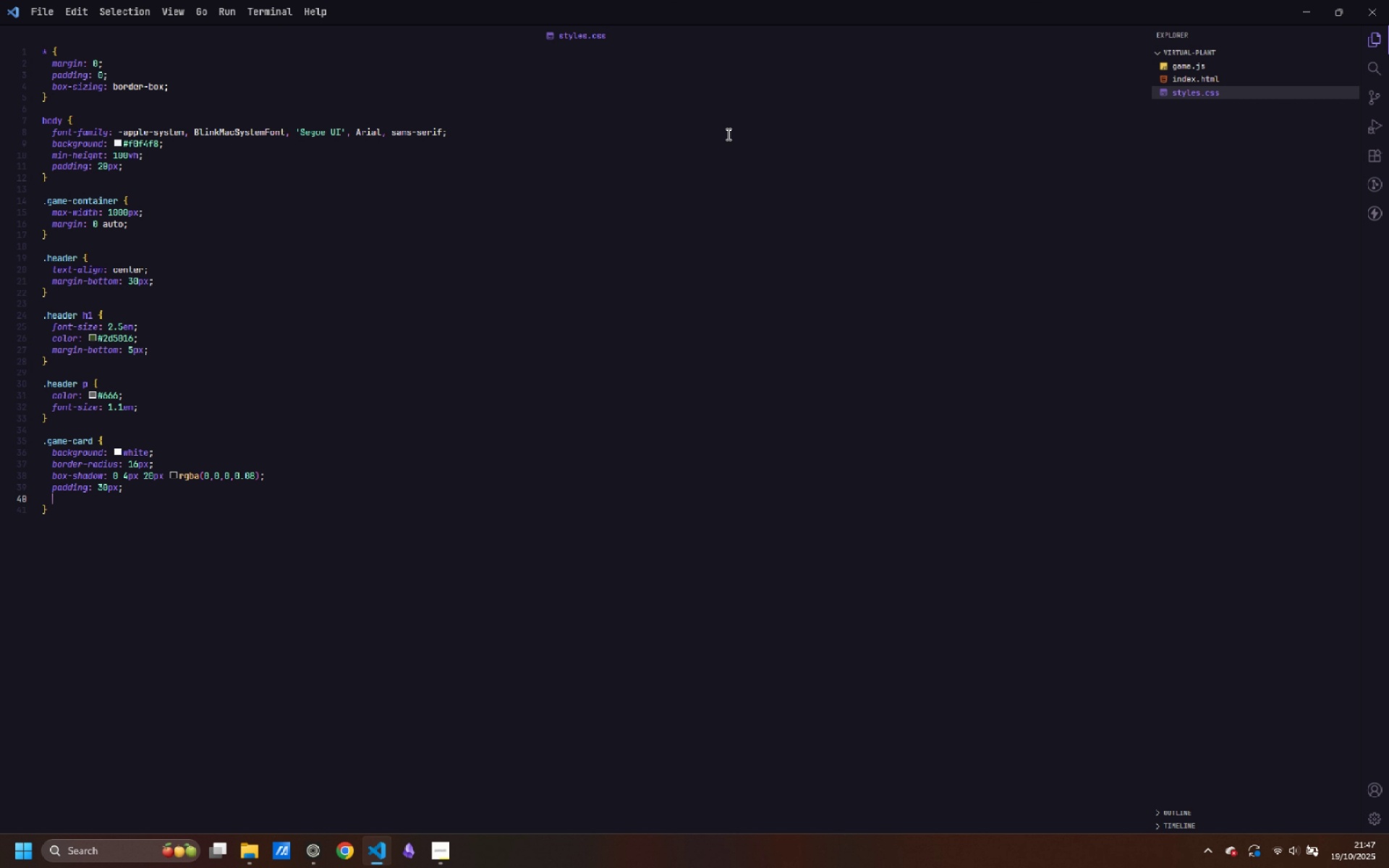 
type(margin-bottom: 20px;)
 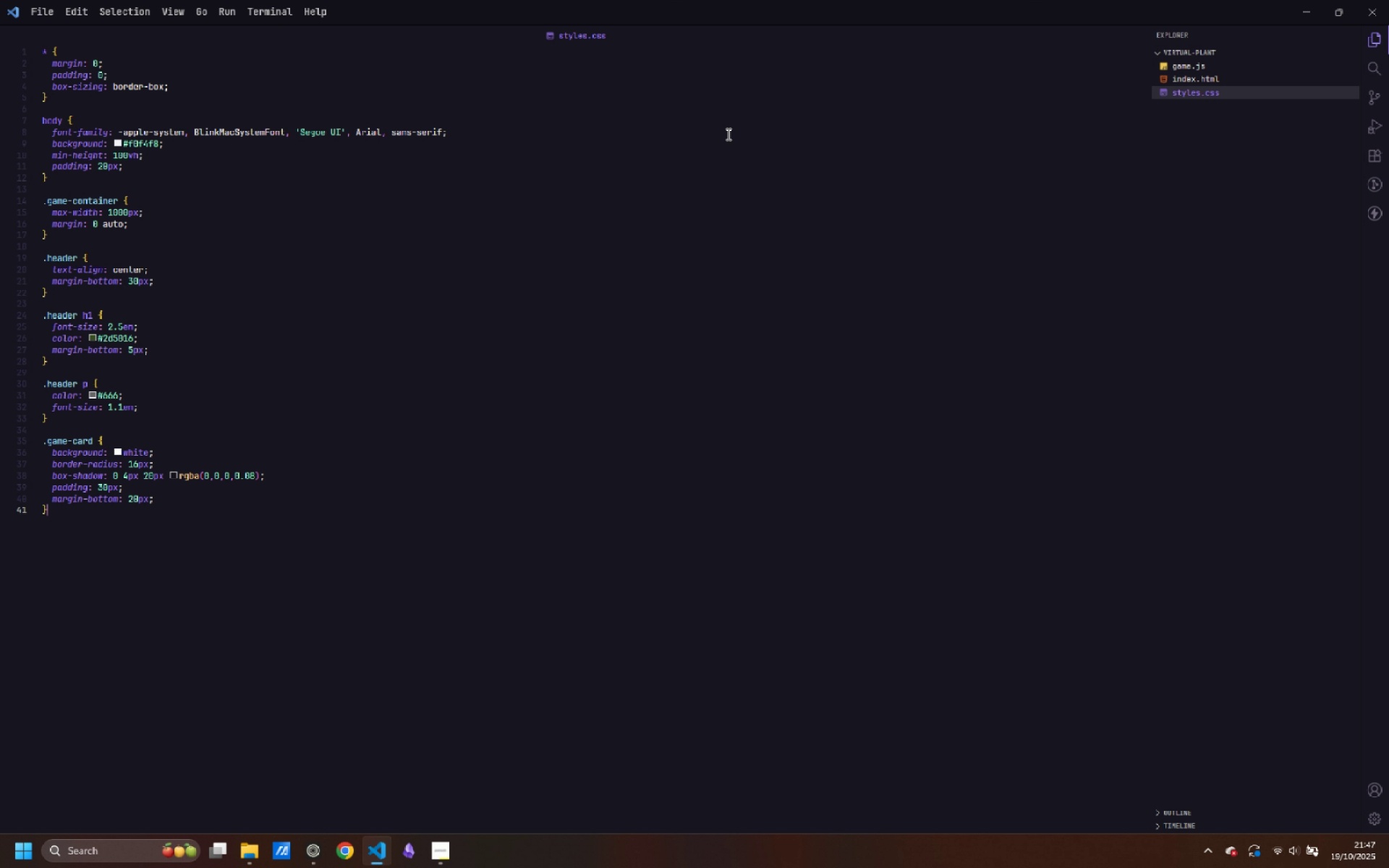 
key(ArrowDown)
 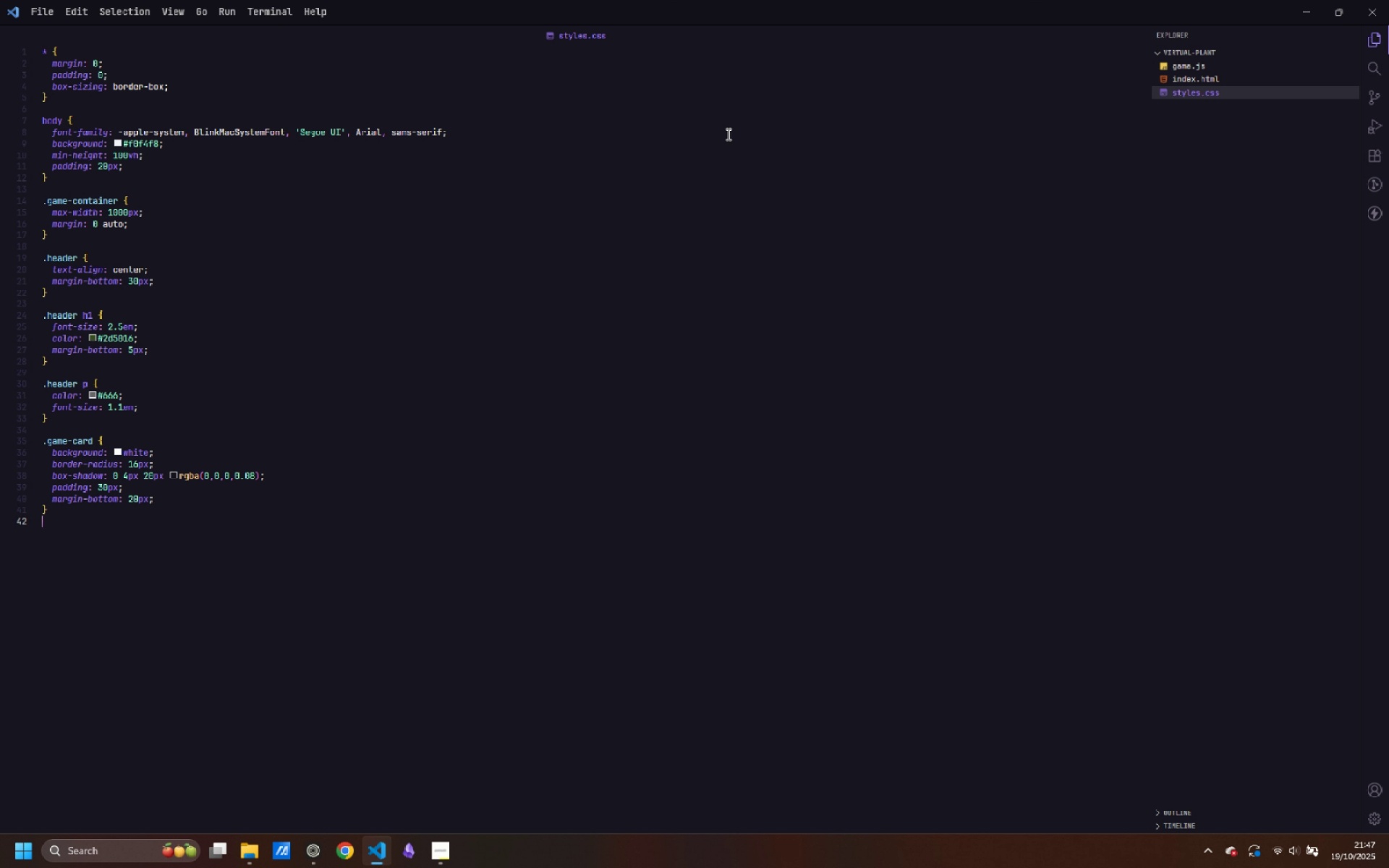 
key(Enter)
 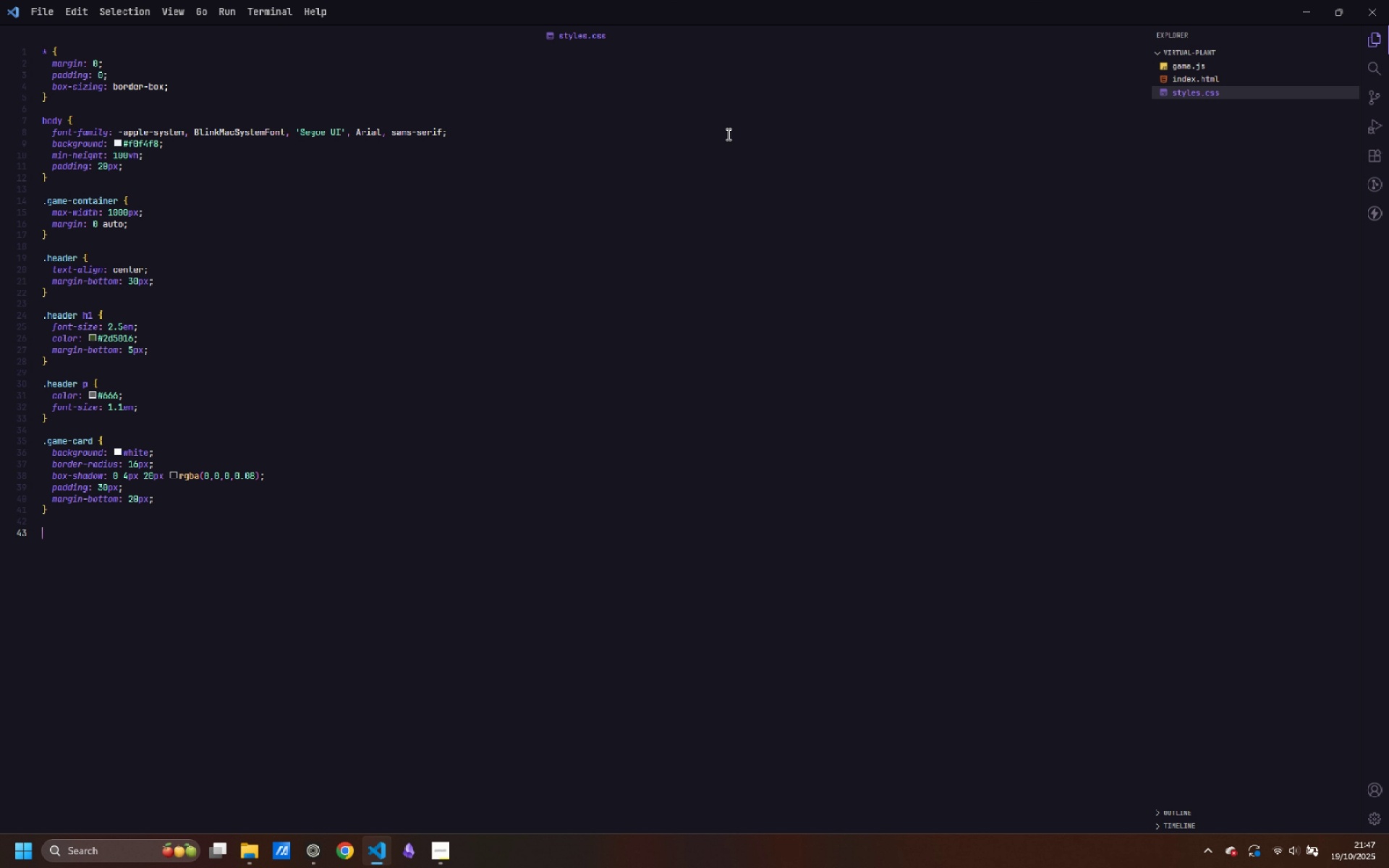 
key(Enter)
 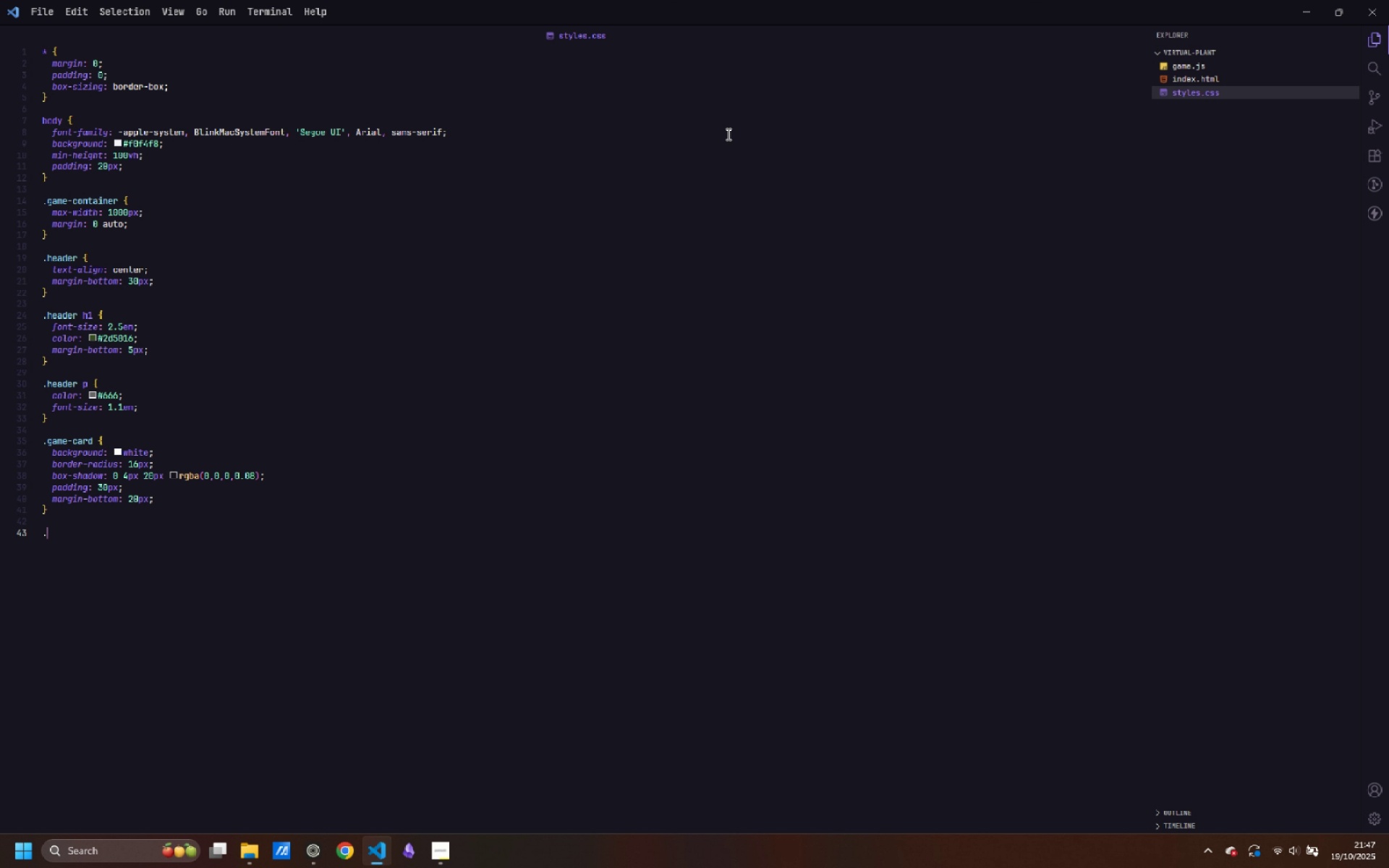 
key(Period)
 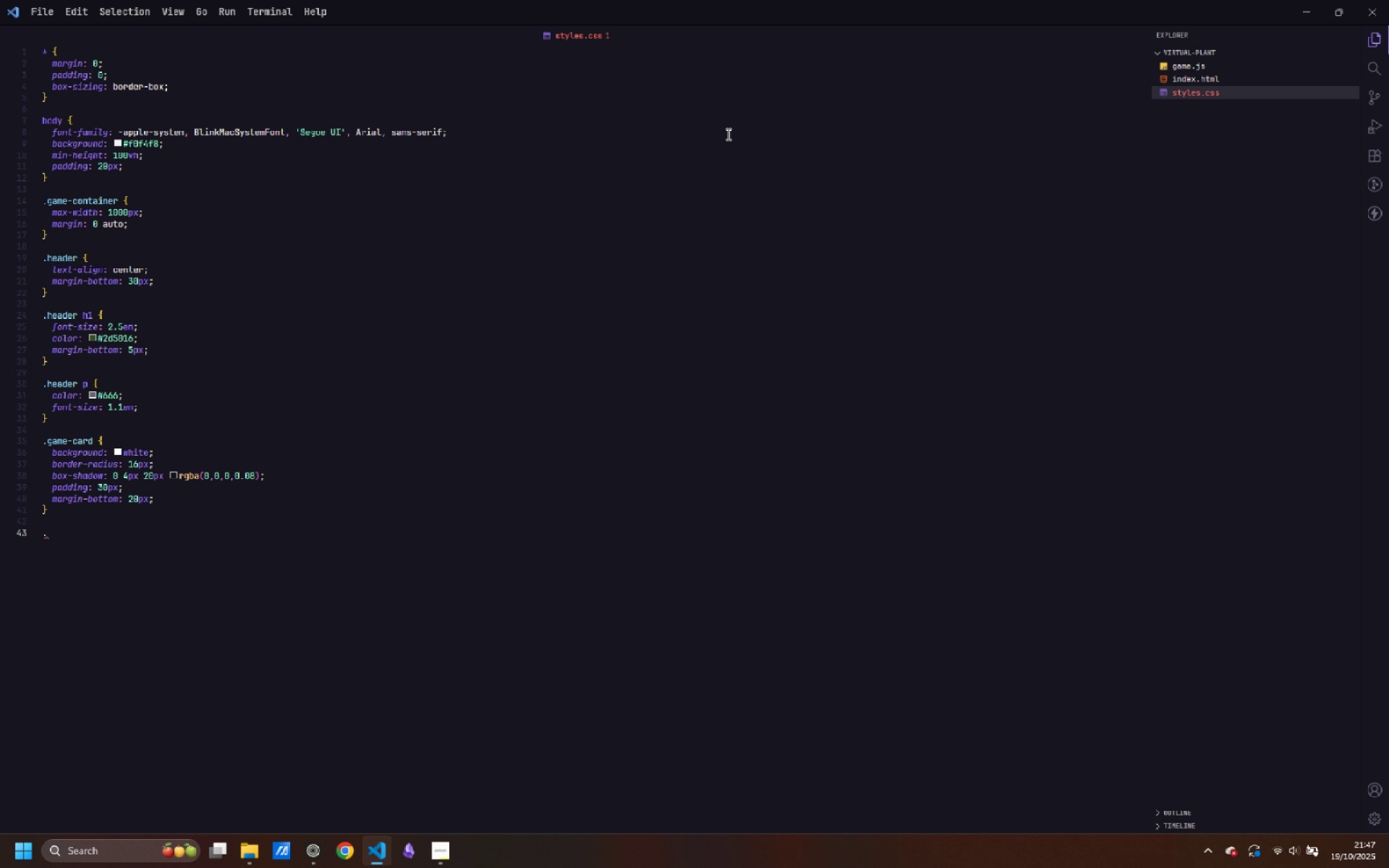 
type(plant-display {)
 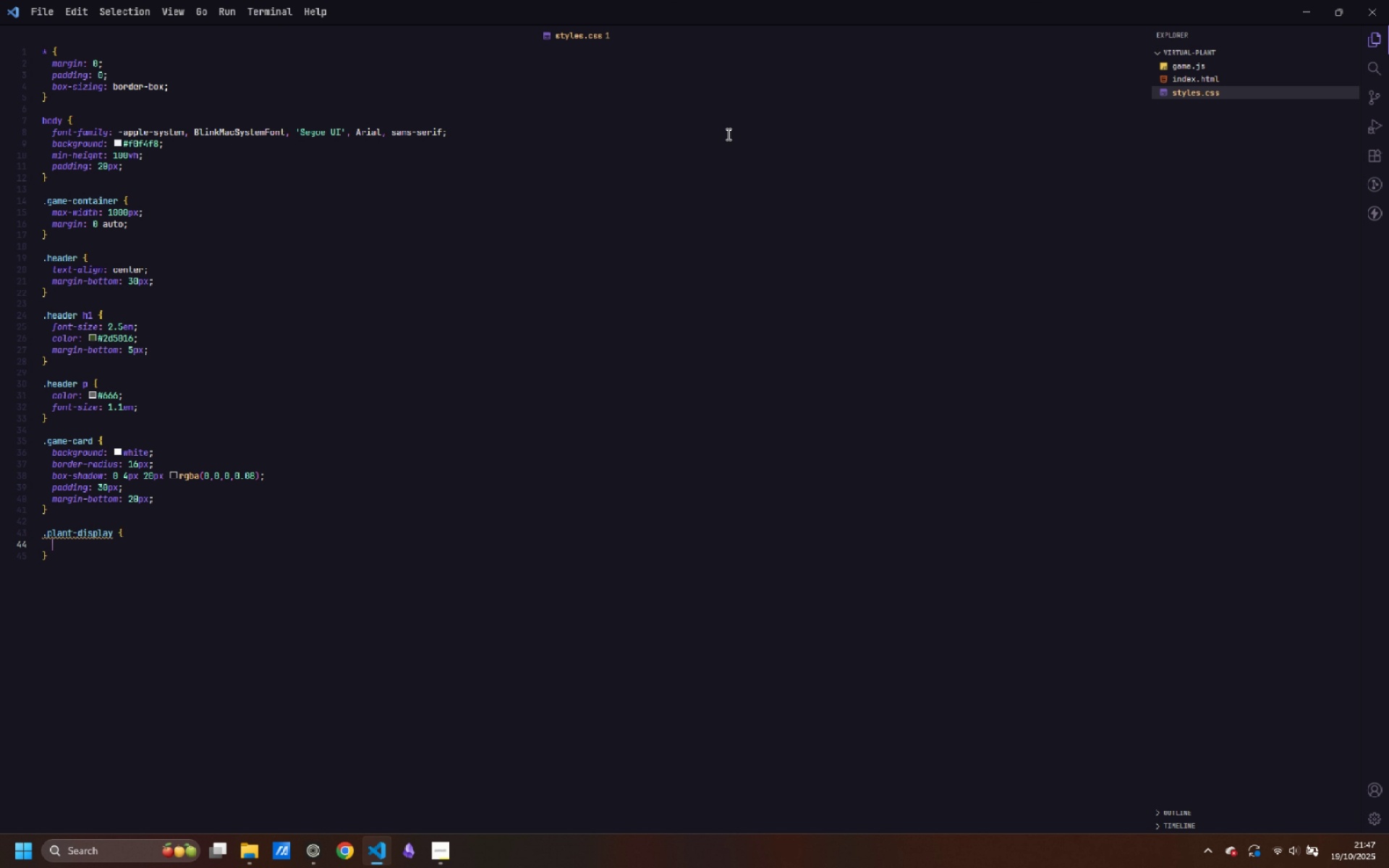 
key(Enter)
 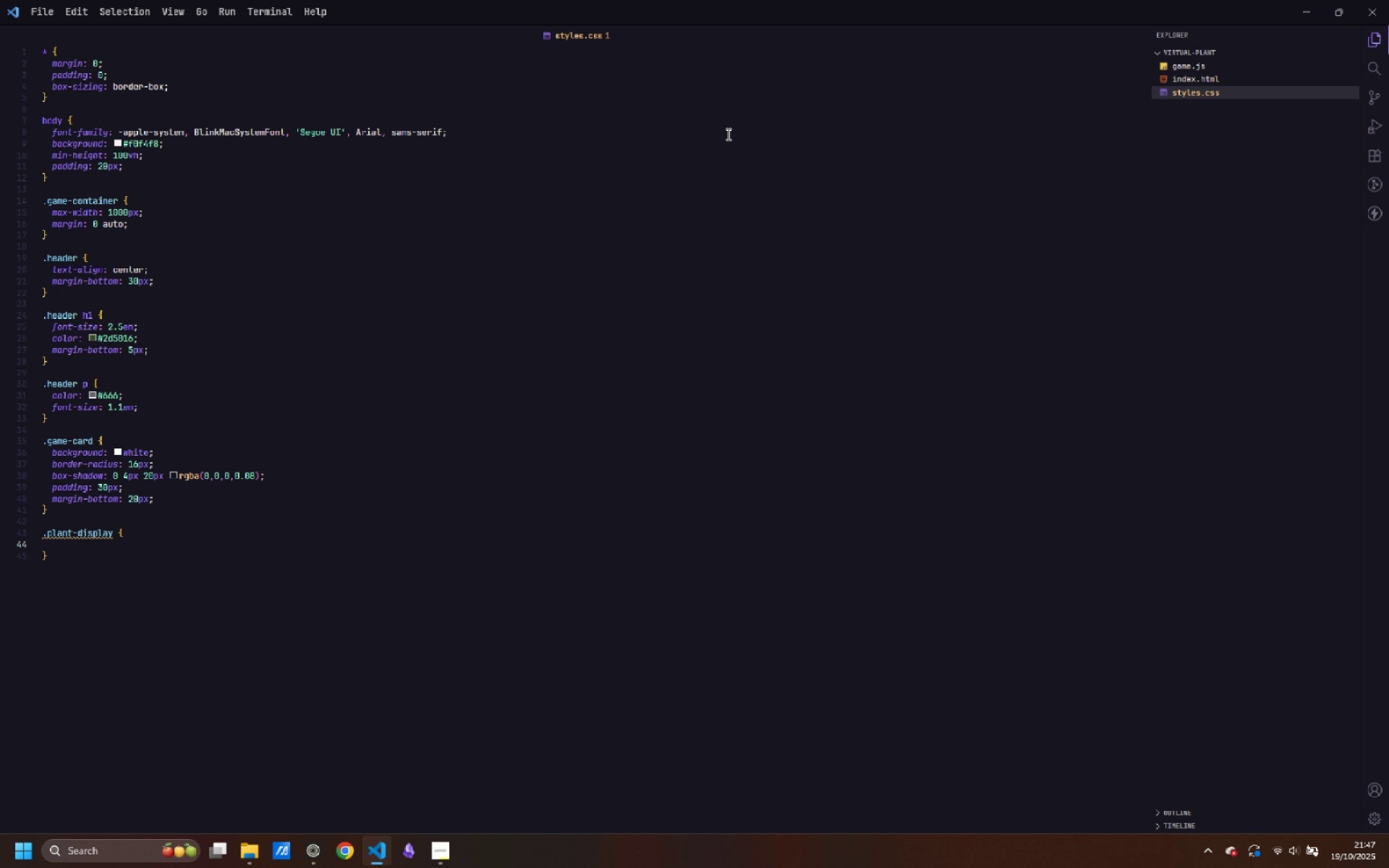 
type(text-algiht)
key(Backspace)
key(Backspace)
key(Backspace)
key(Backspace)
type(ign: center;)
 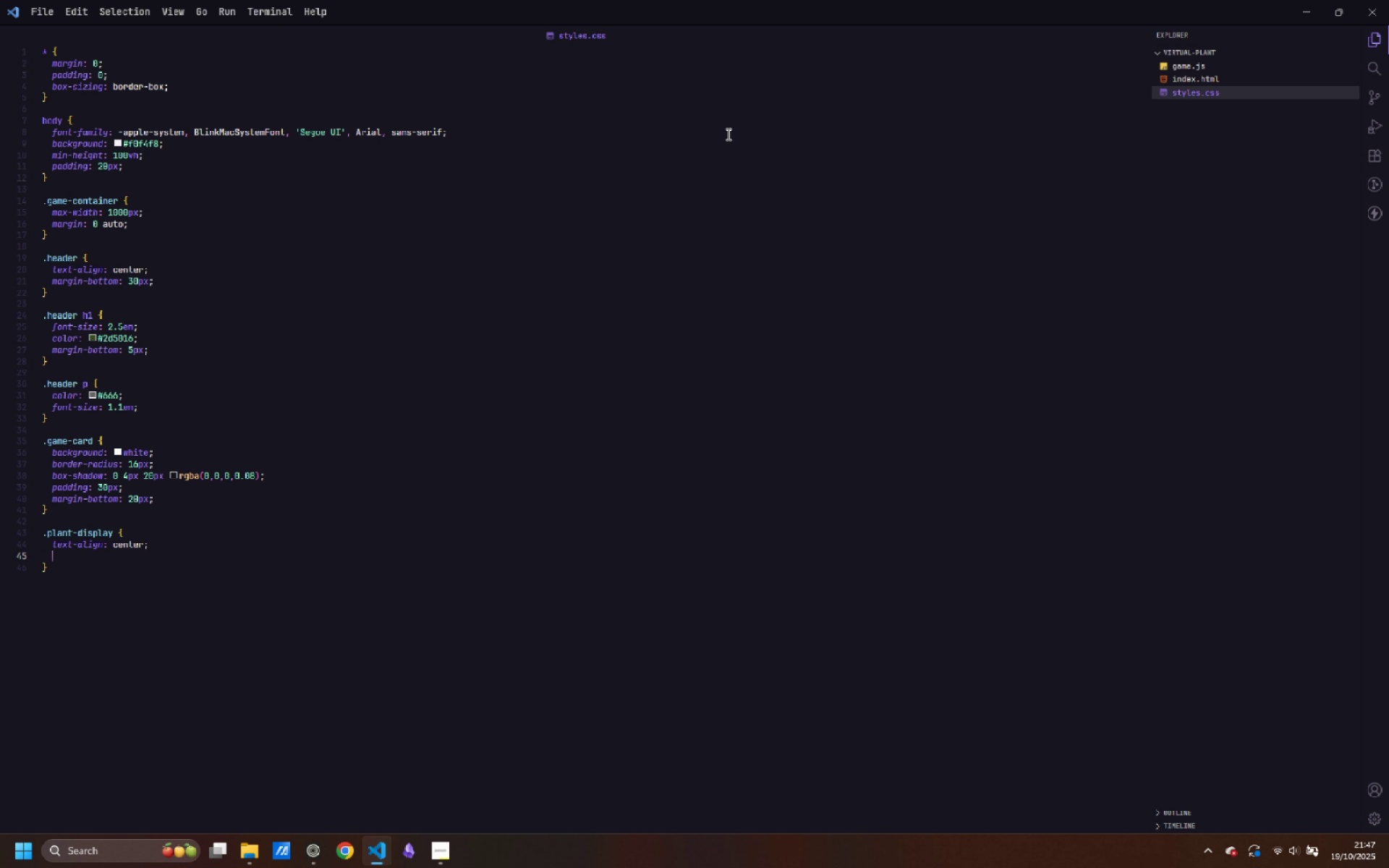 
key(Enter)
 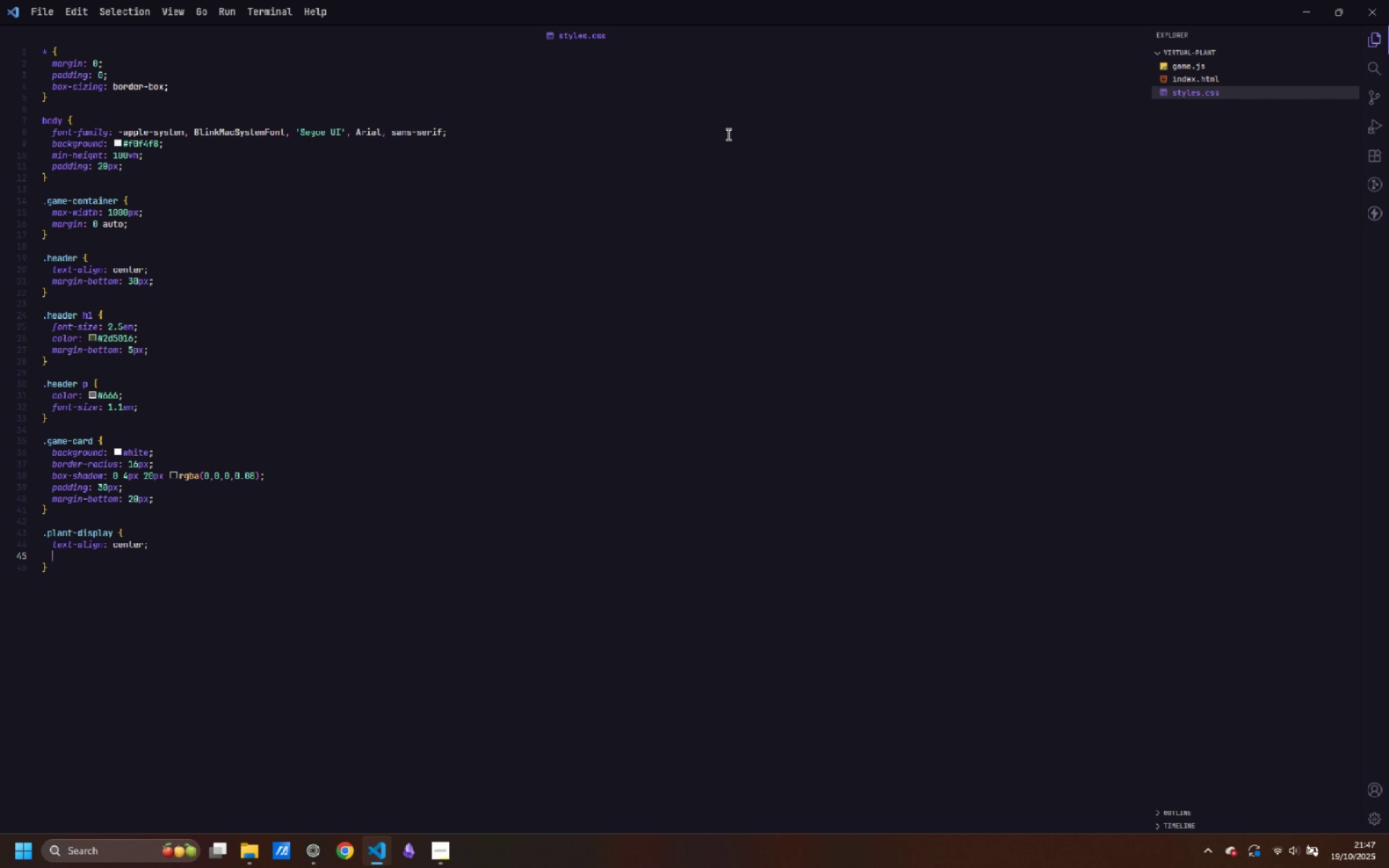 
type(padding: 40px 20px;)
 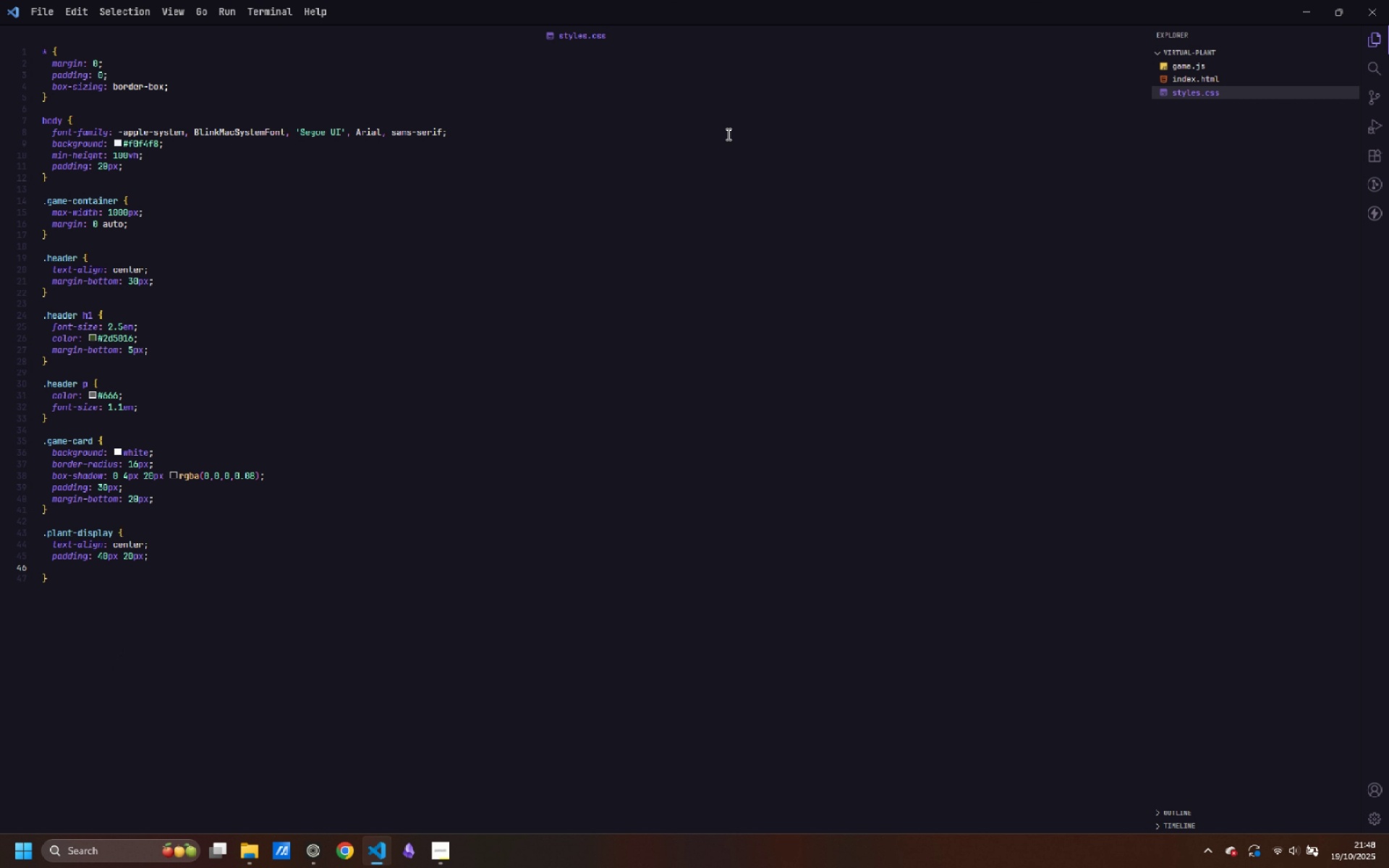 
 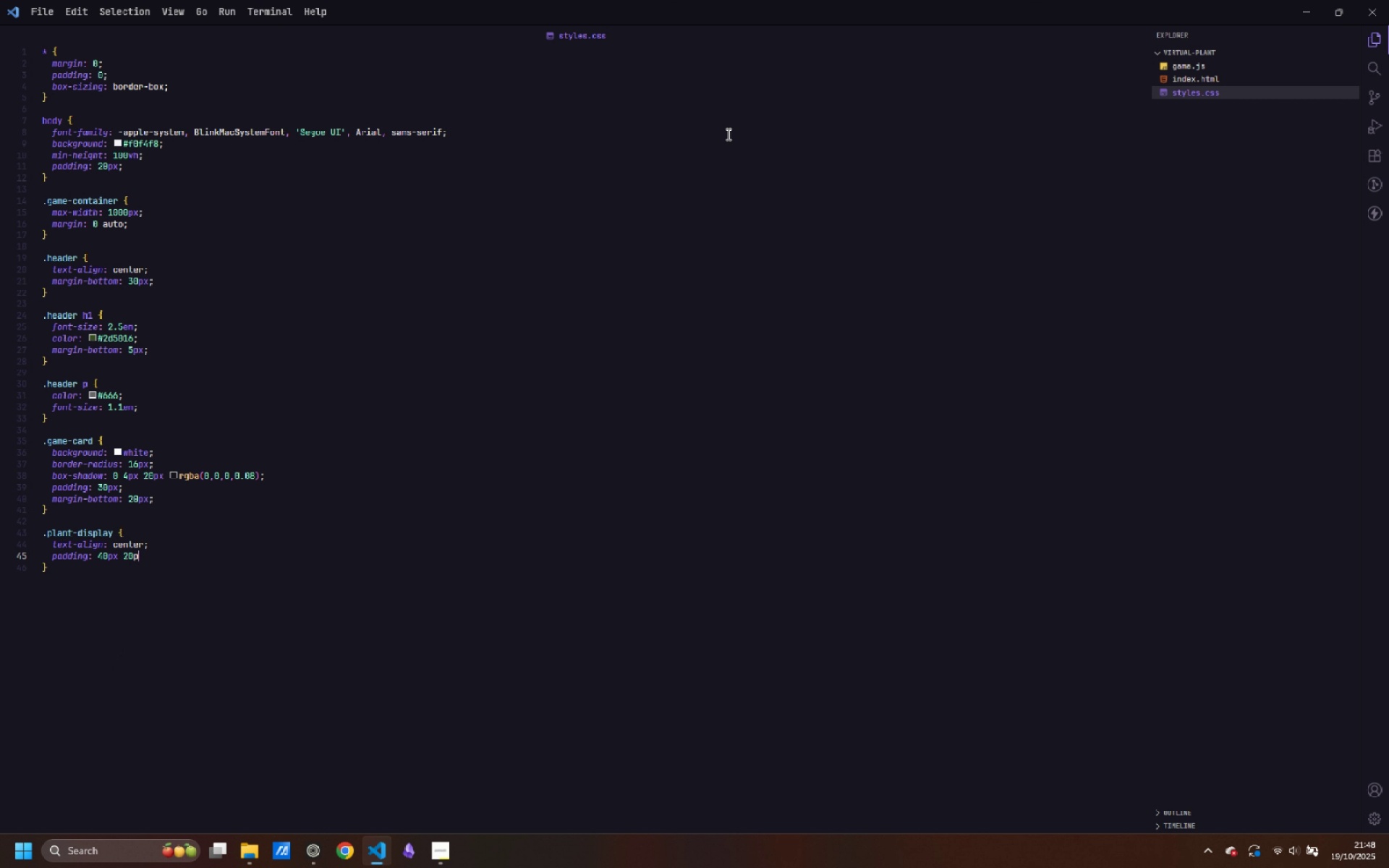 
key(Enter)
 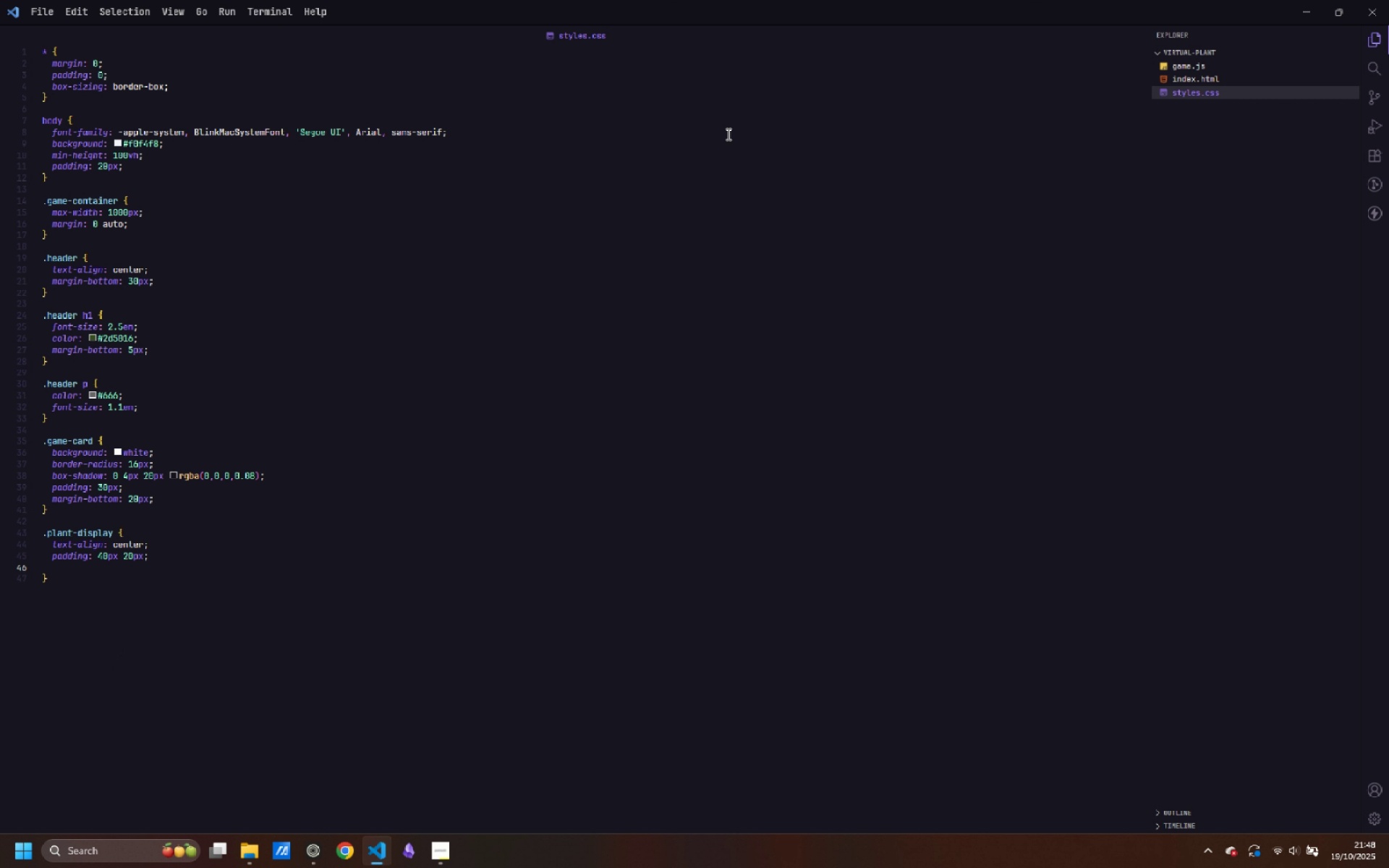 
type(background )
key(Backspace)
type(: linear)
 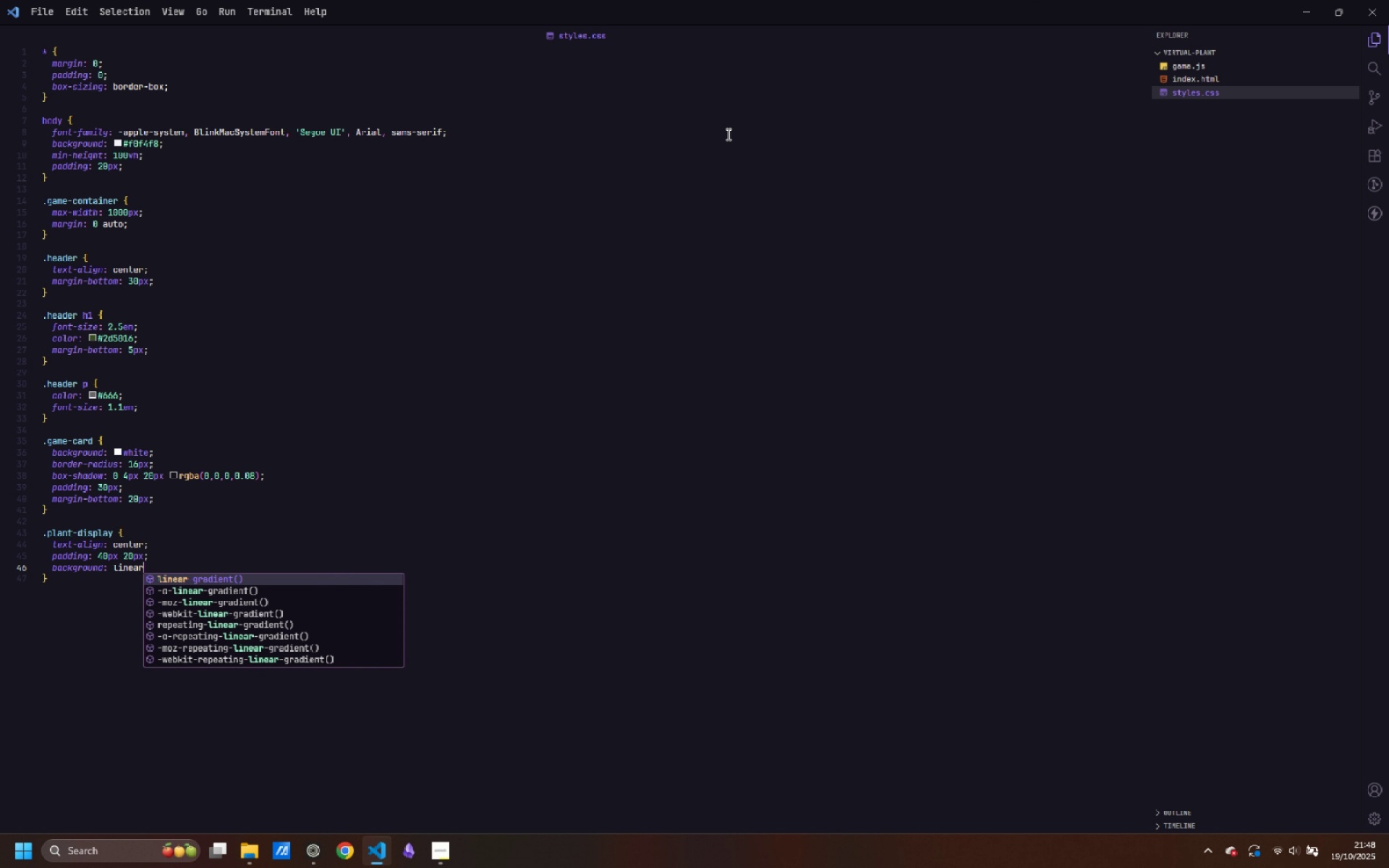 
key(Enter)
 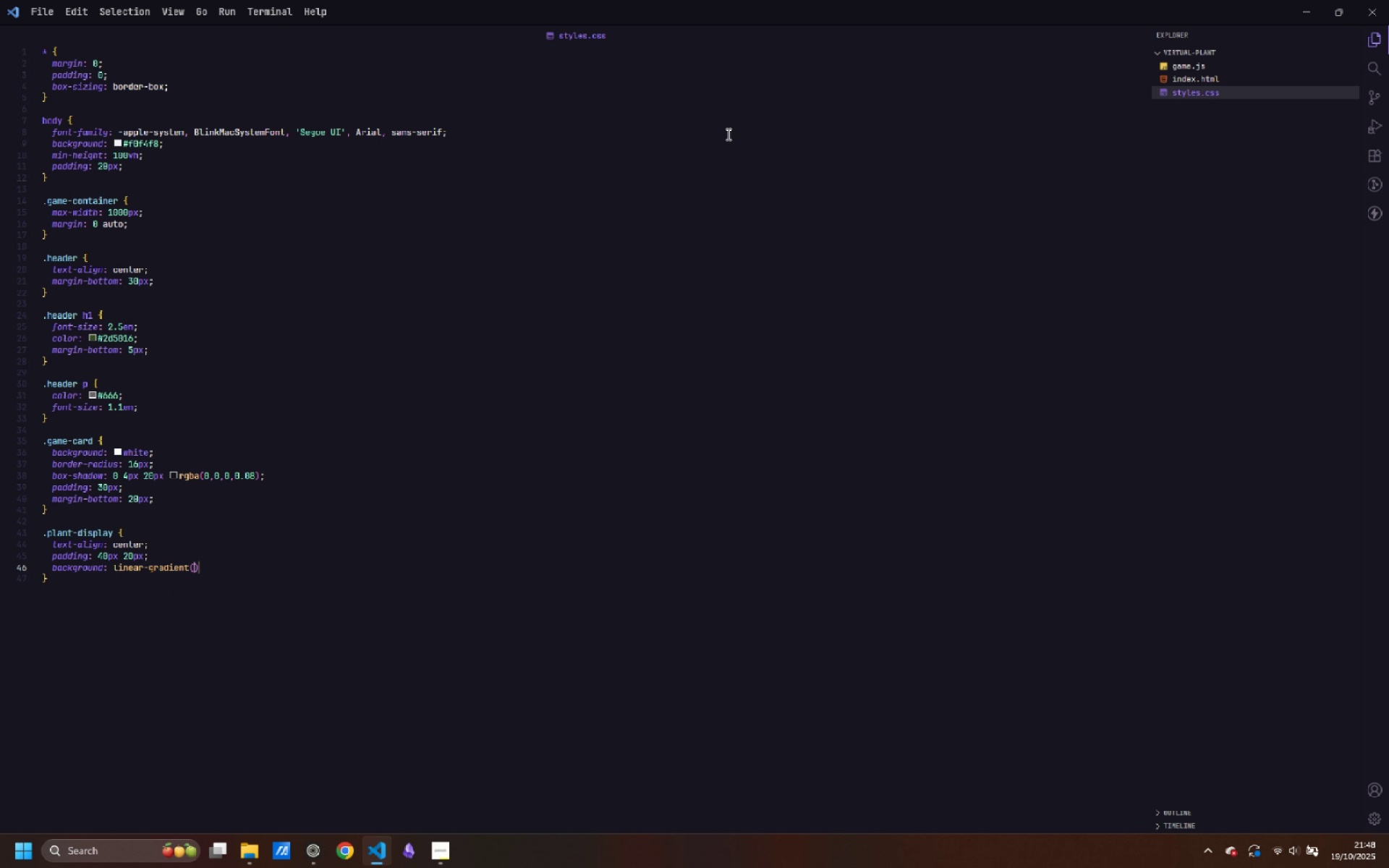 
key(ArrowLeft)
 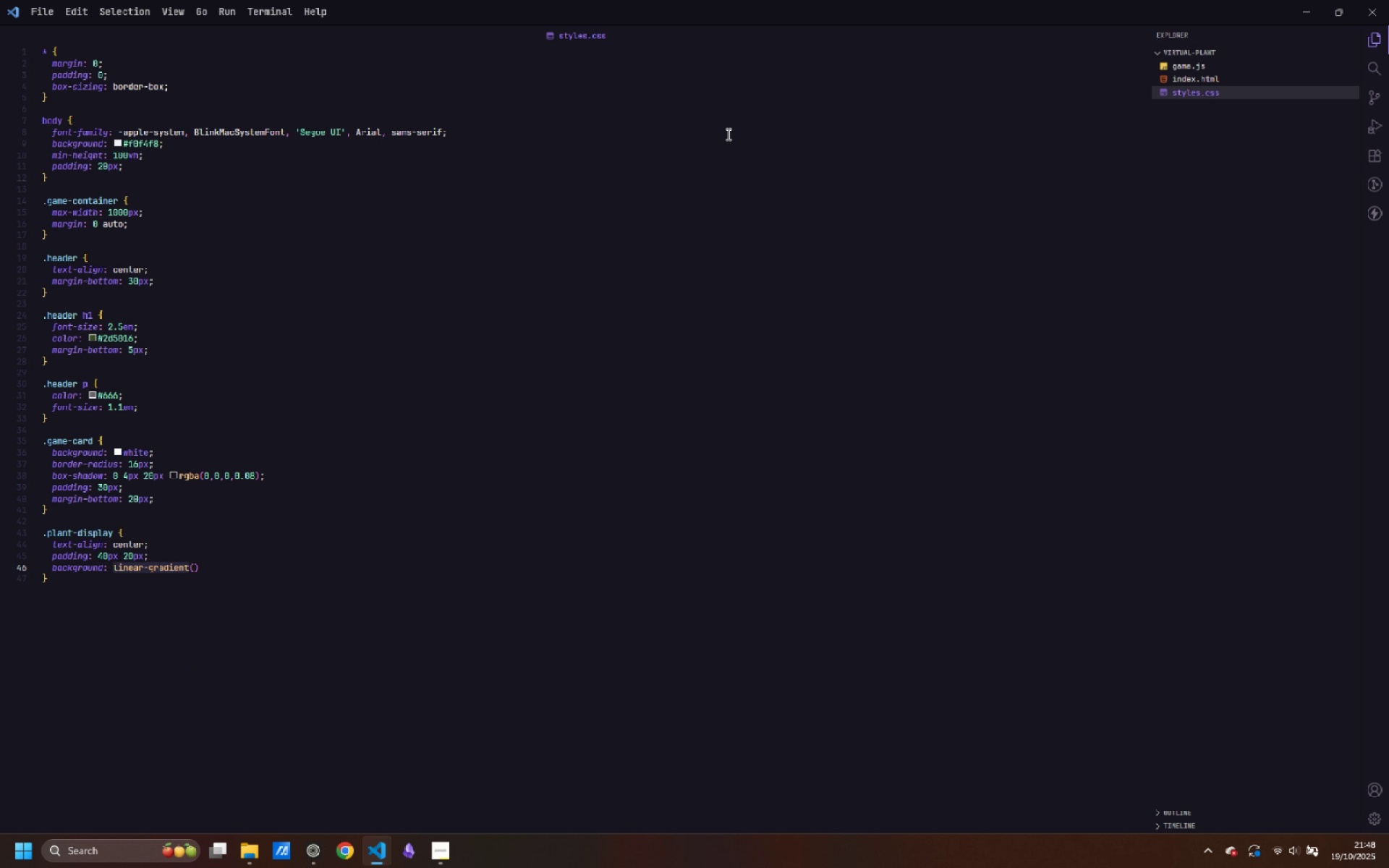 
key(ArrowRight)
 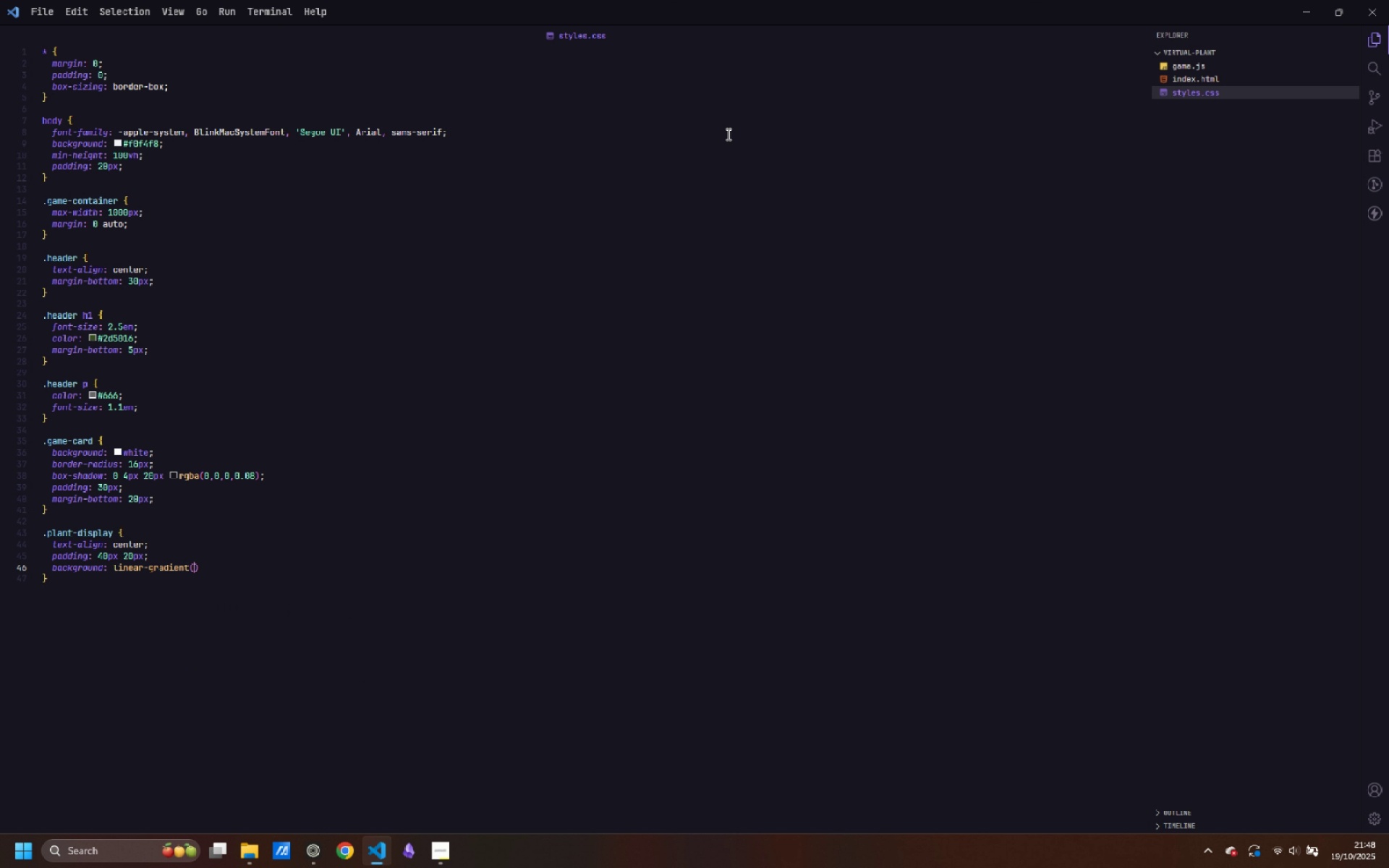 
type(to bottom, )
 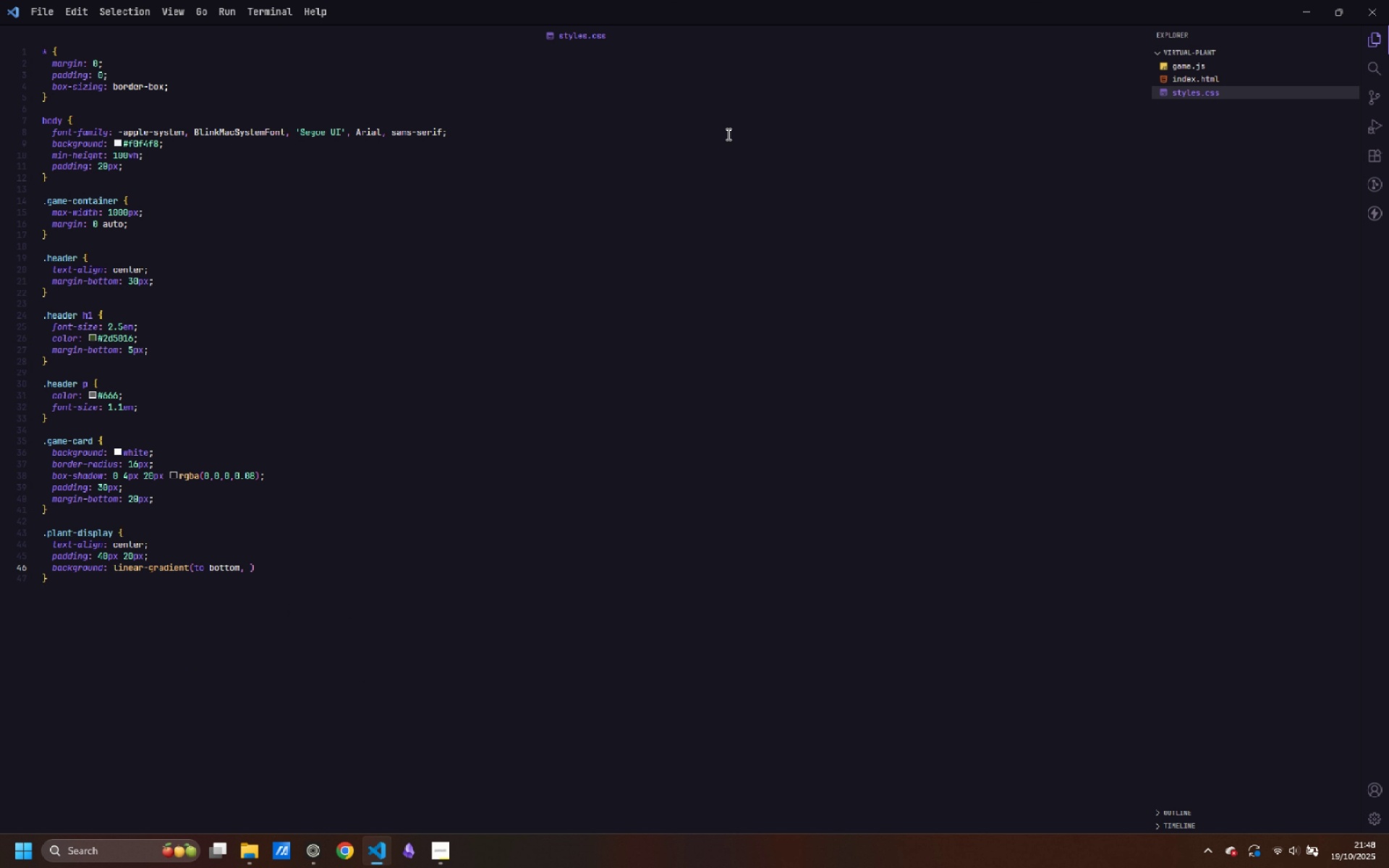 
type(#e3f2fd 0%, #fff9c4 100%)
 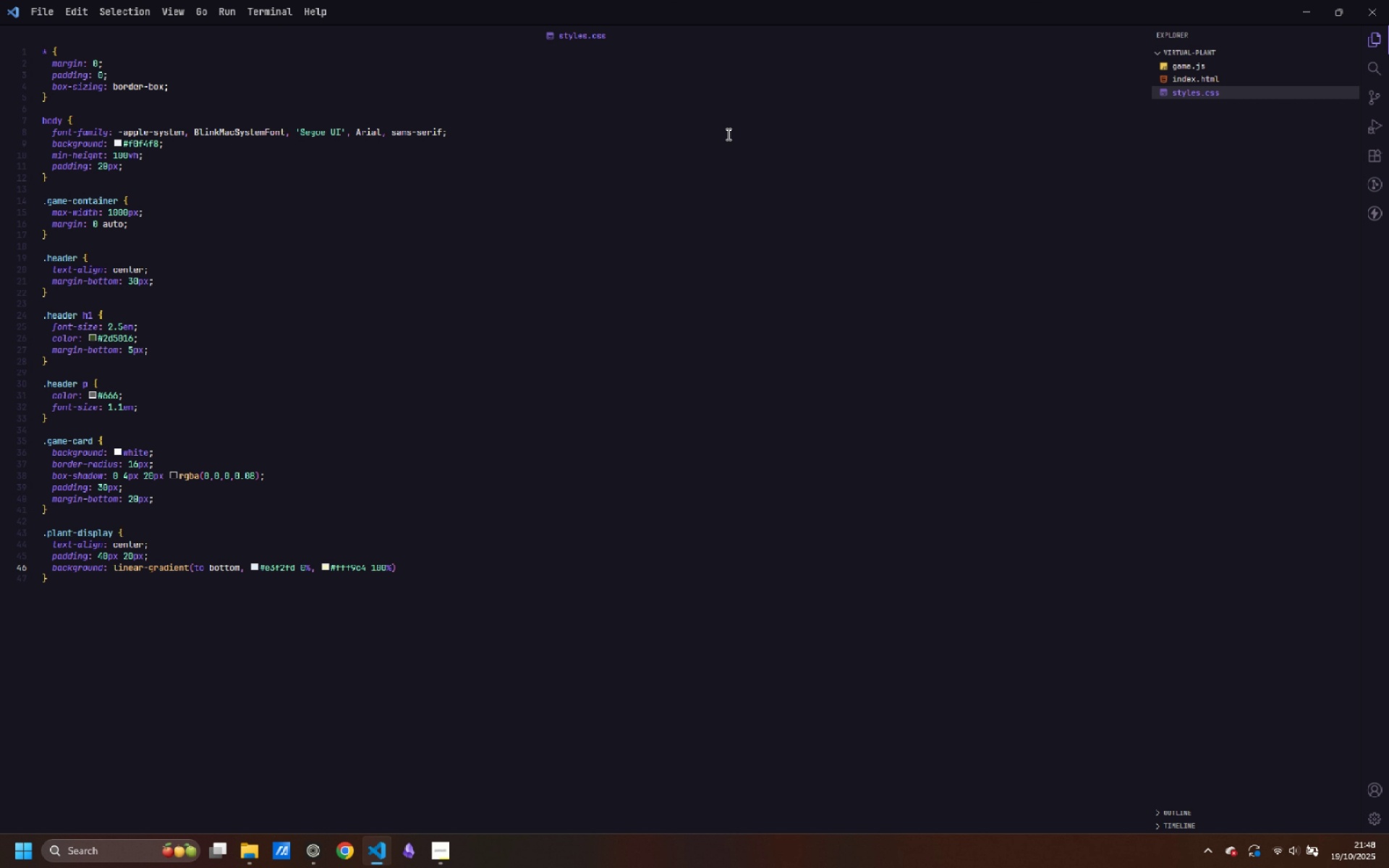 
key(ArrowRight)
 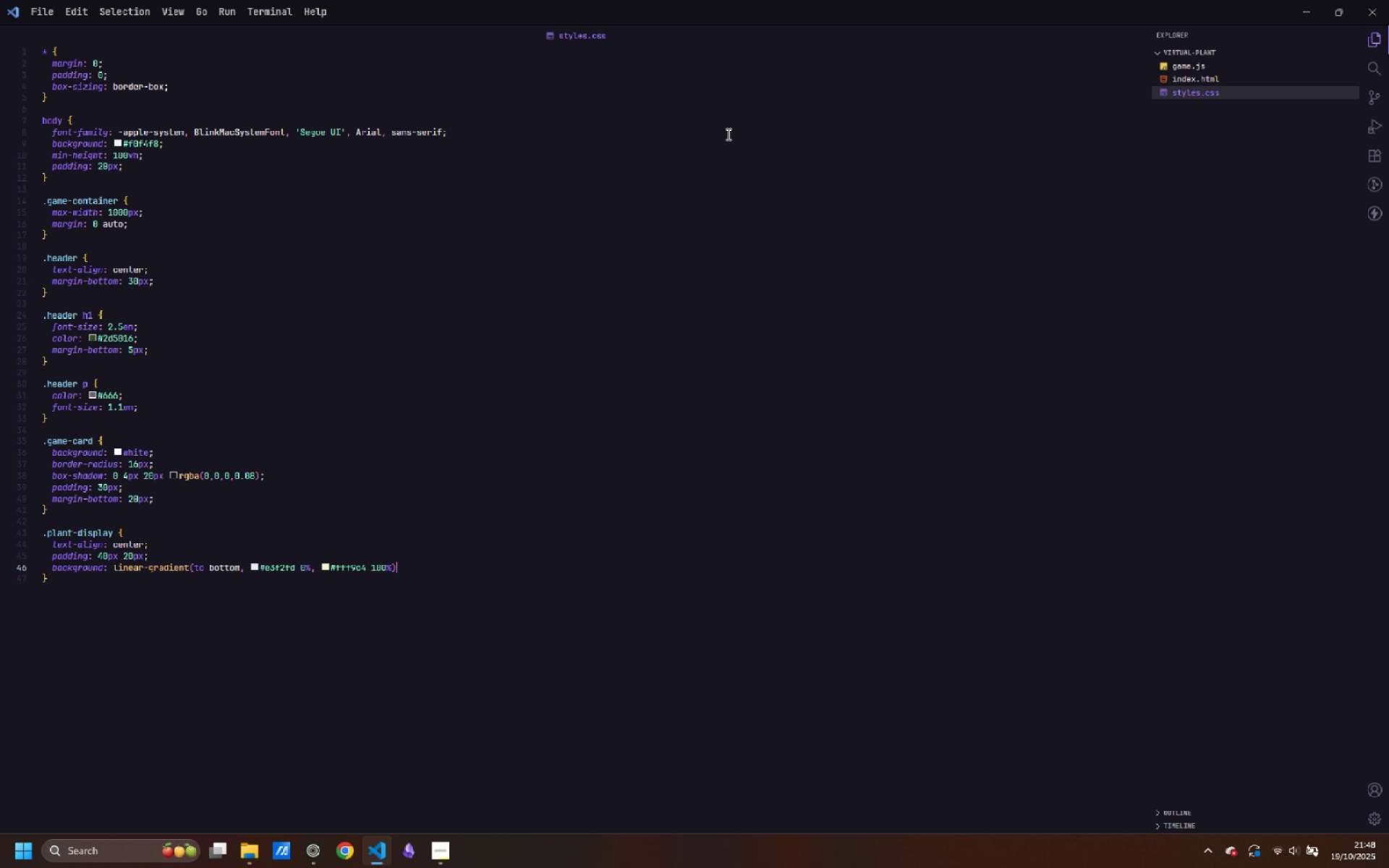 
key(Semicolon)
 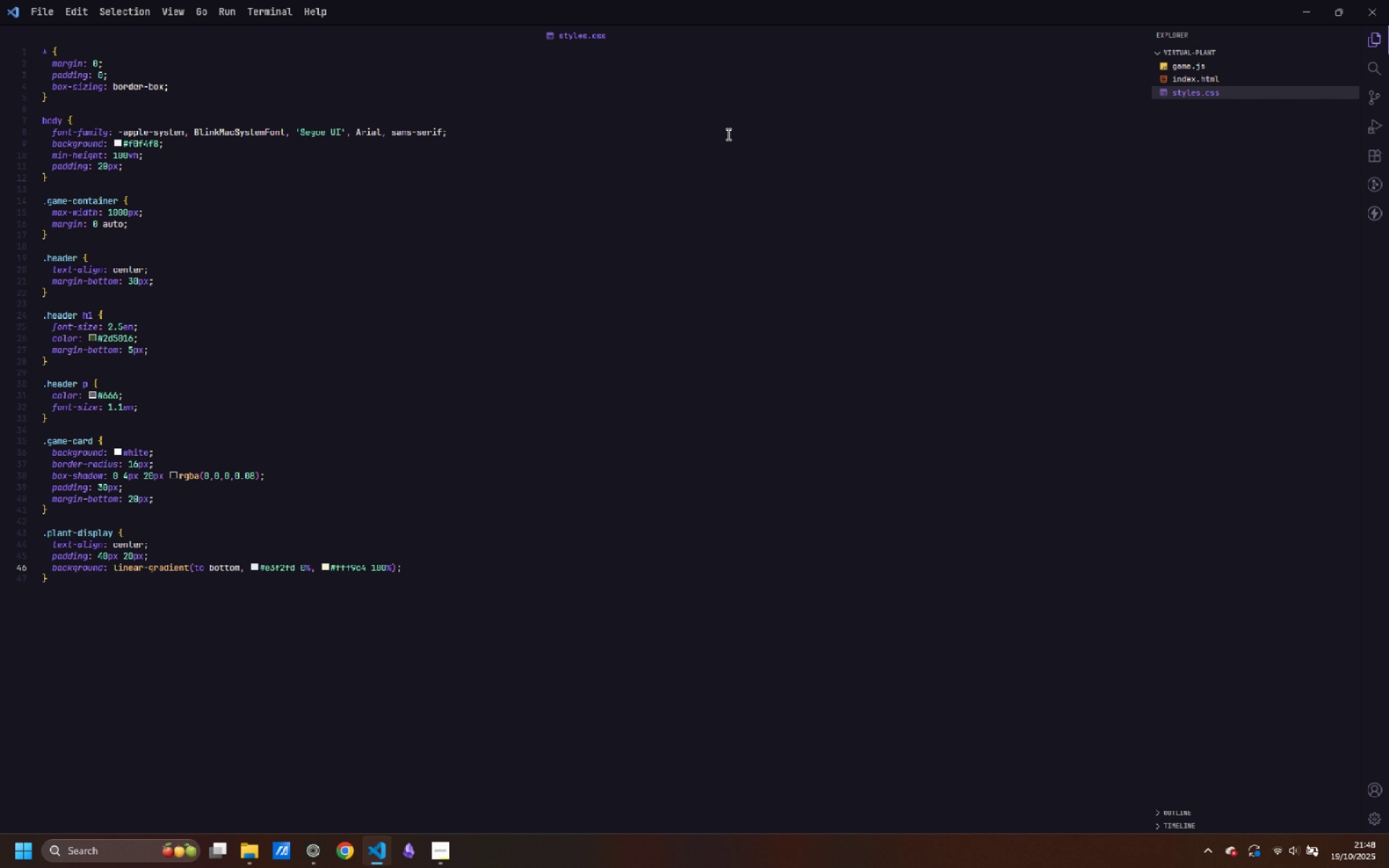 
key(Enter)
 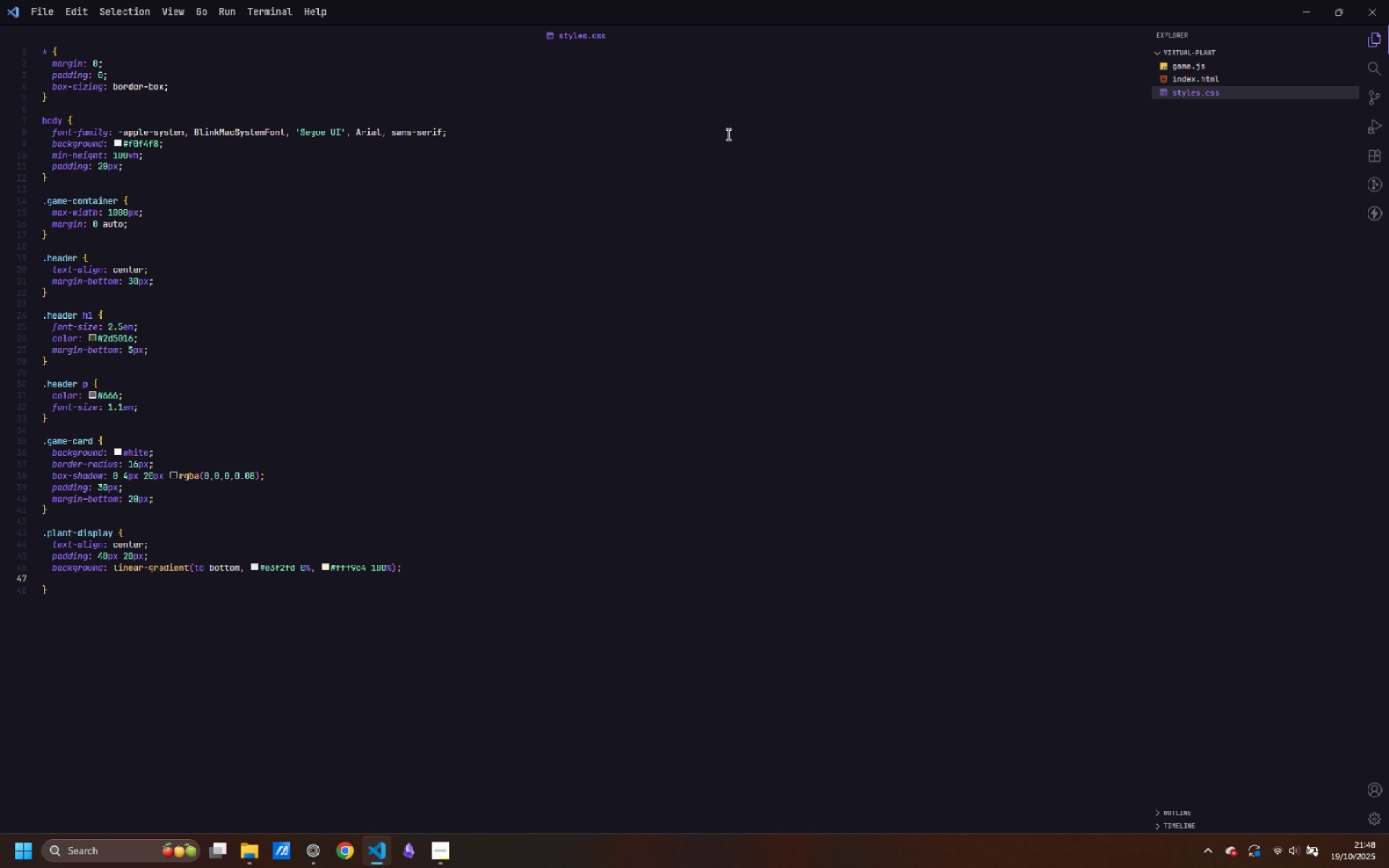 
type(border-radius: 12px;)
 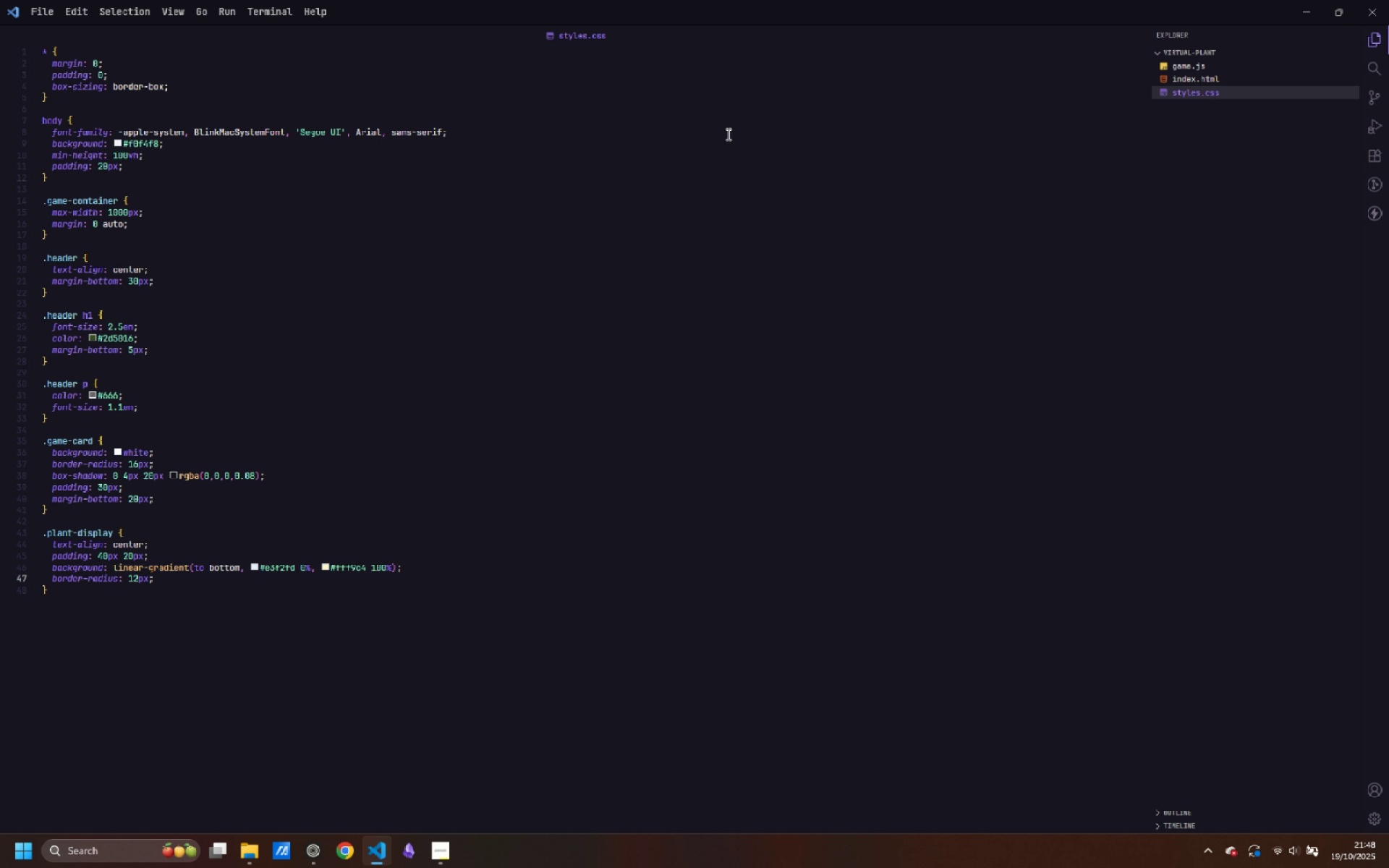 
 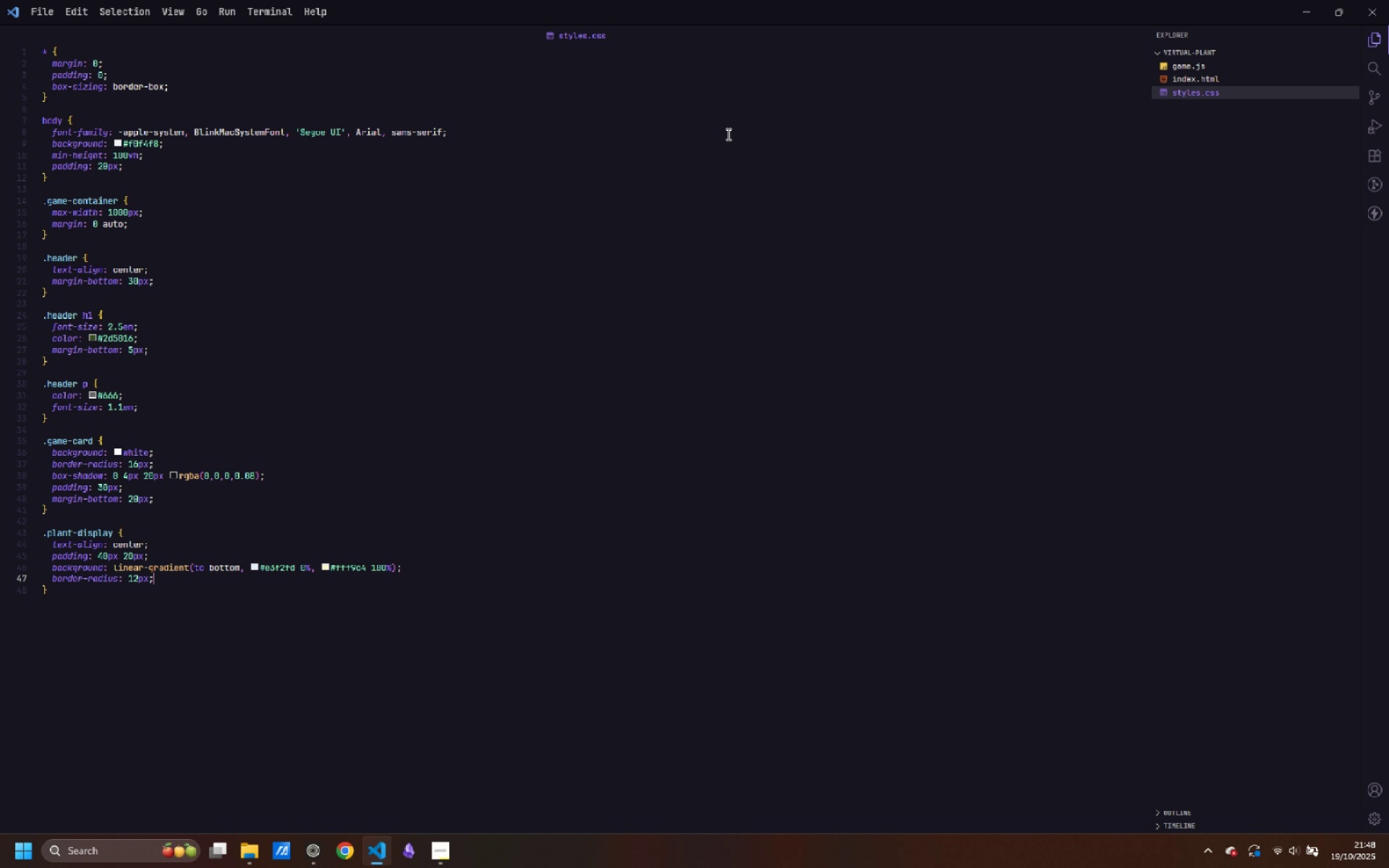 
key(Enter)
 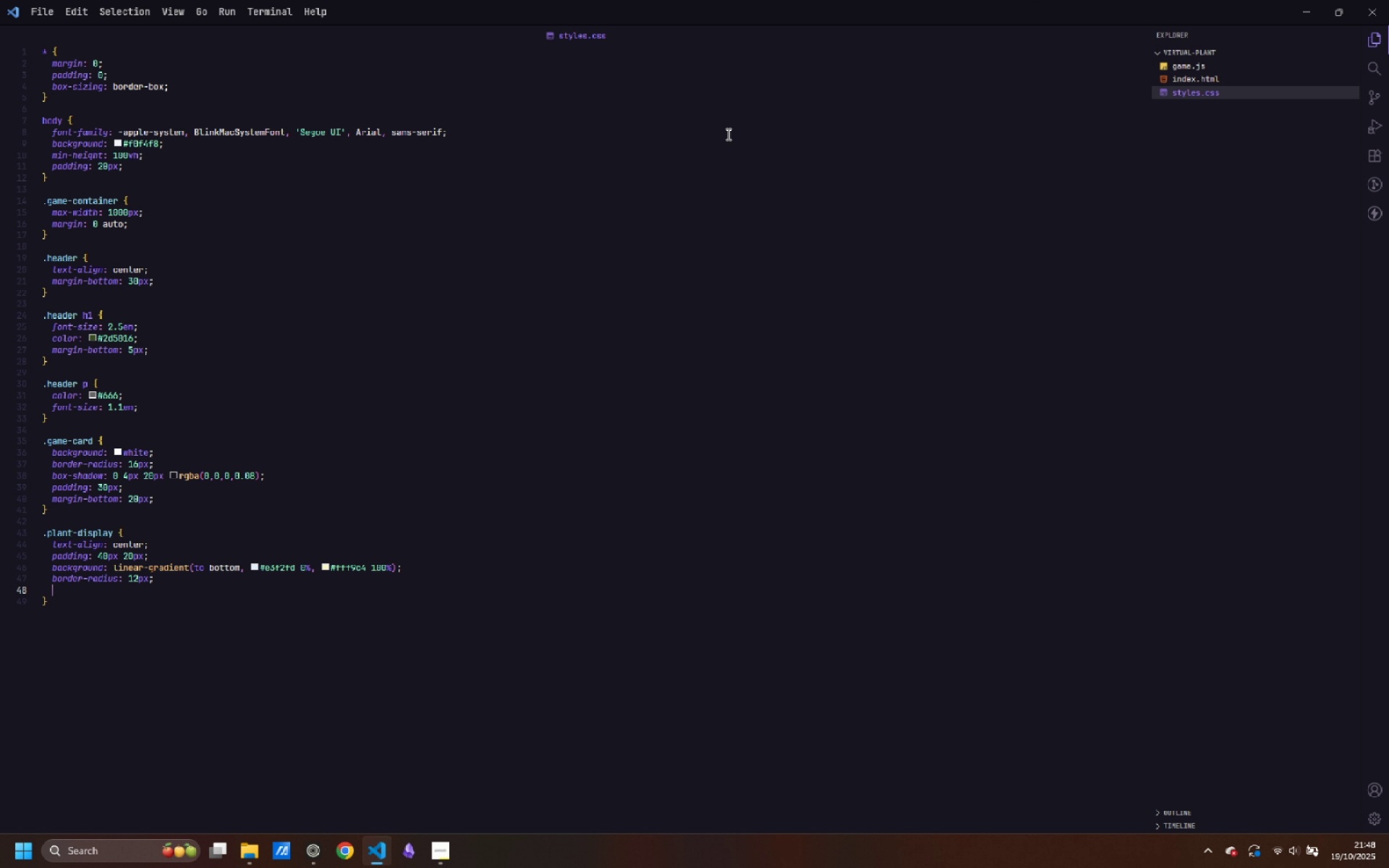 
type(margin-bottom: 25px;)
 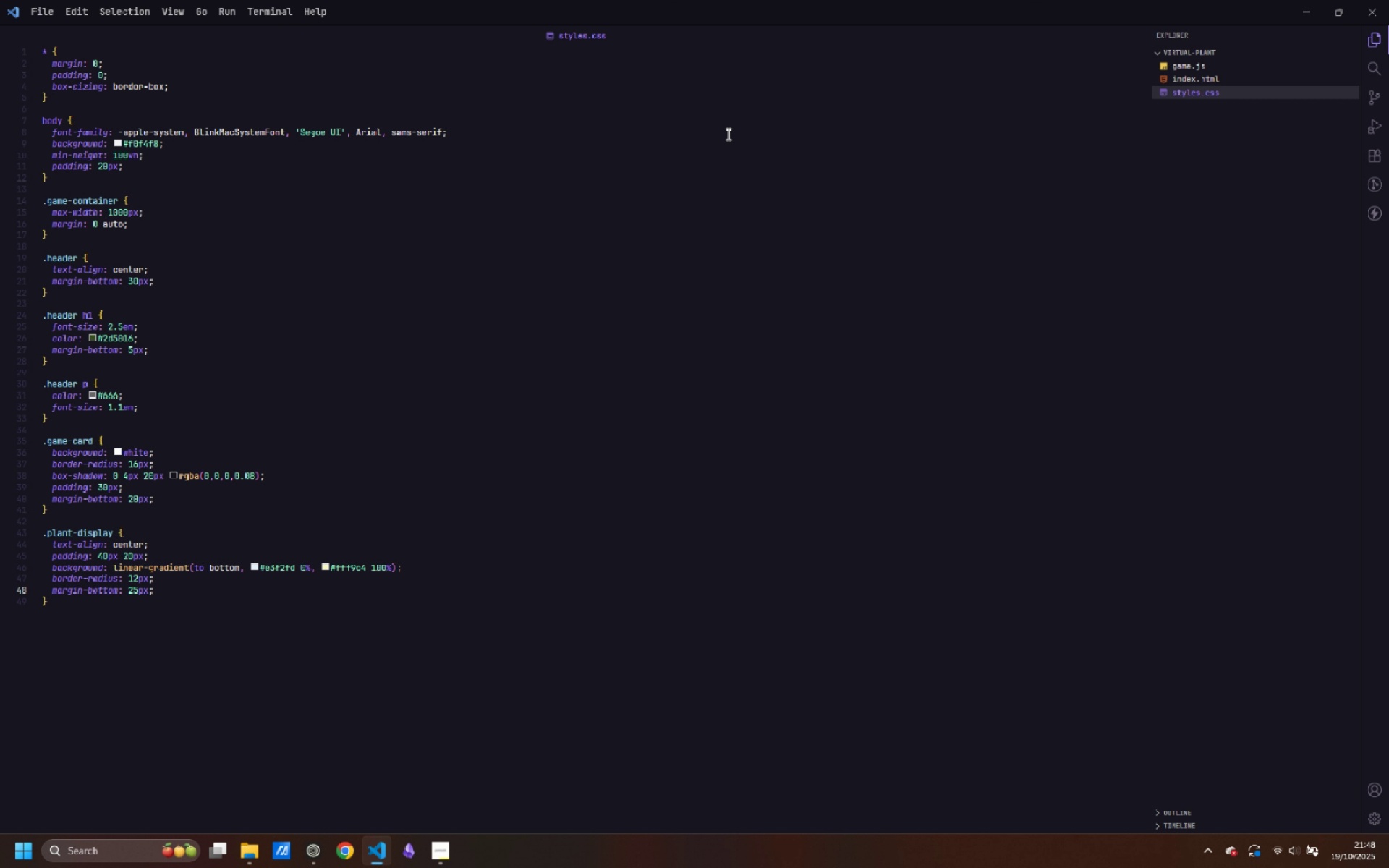 
key(Enter)
 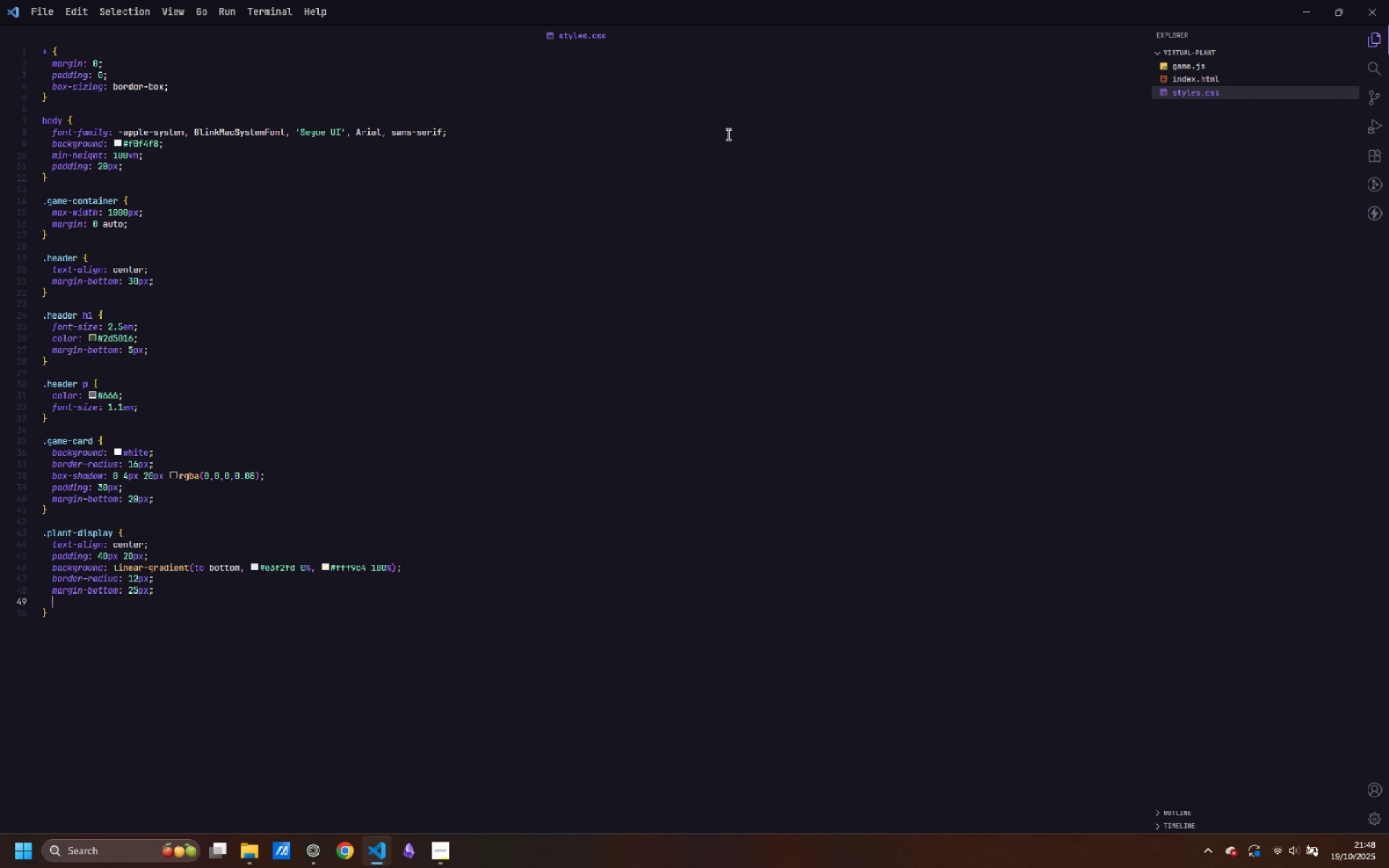 
type(position: relative;)
 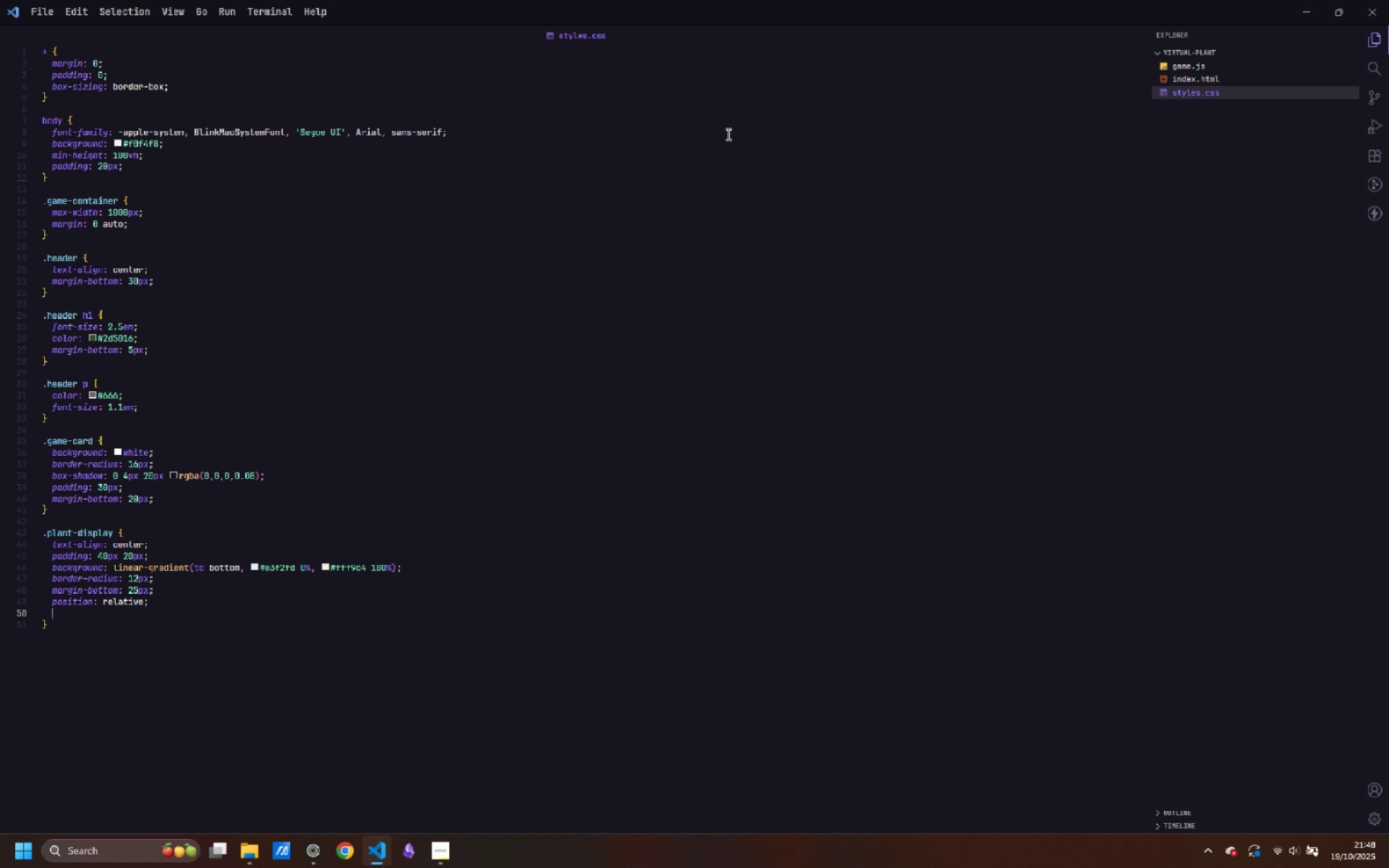 
key(Enter)
 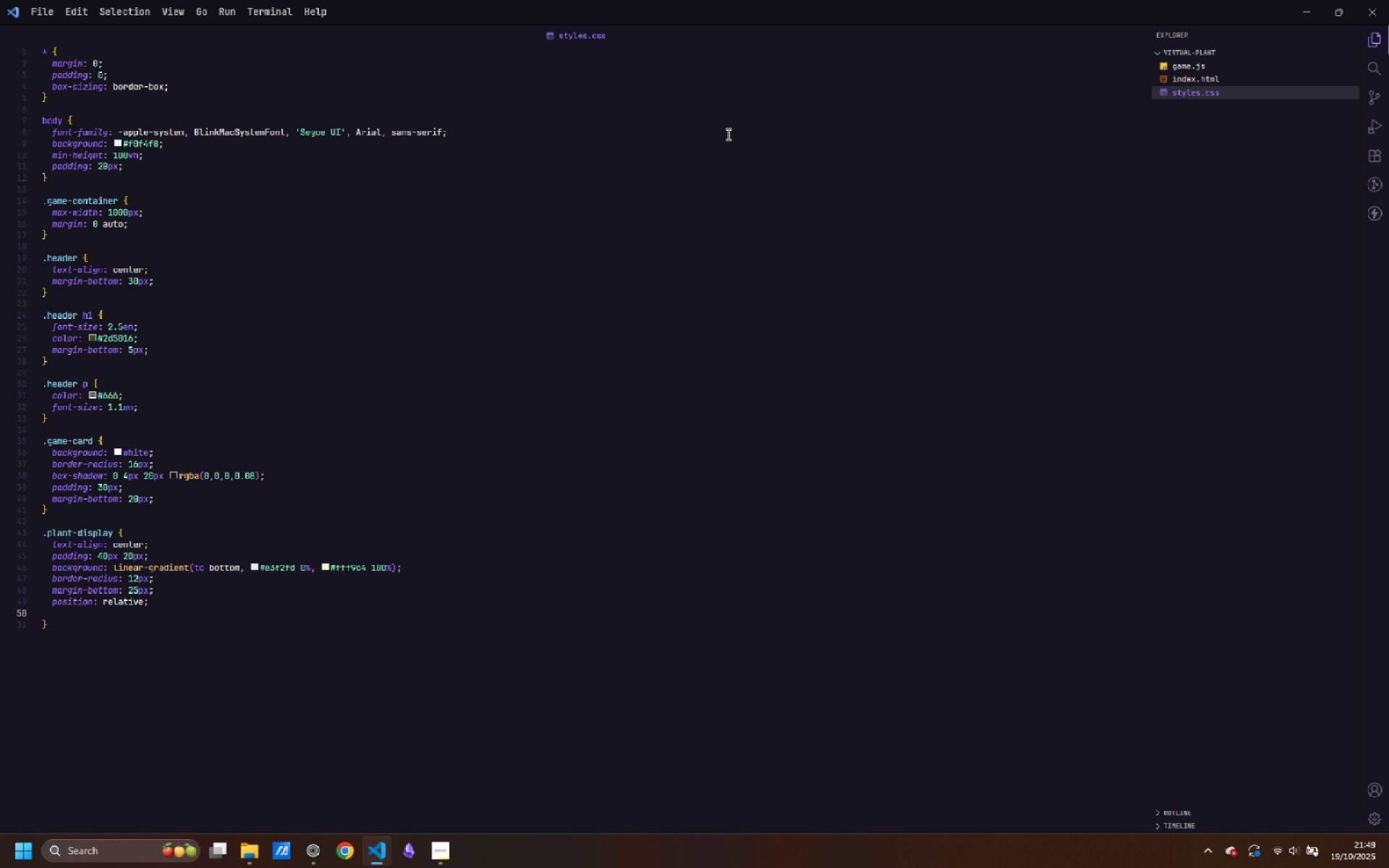 
type(min-height: 400pxl)
key(Backspace)
type(;)
 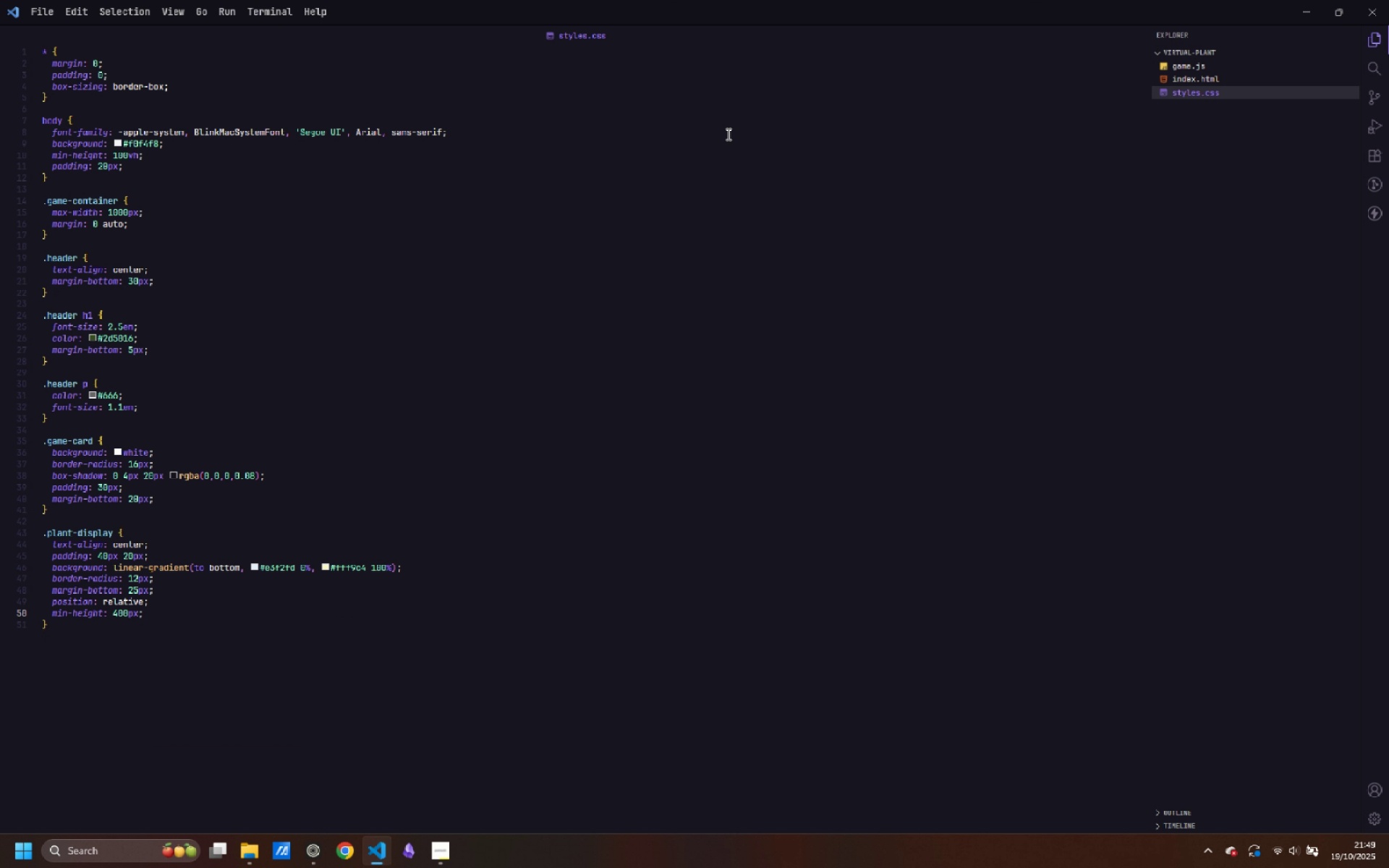 
key(ArrowDown)
 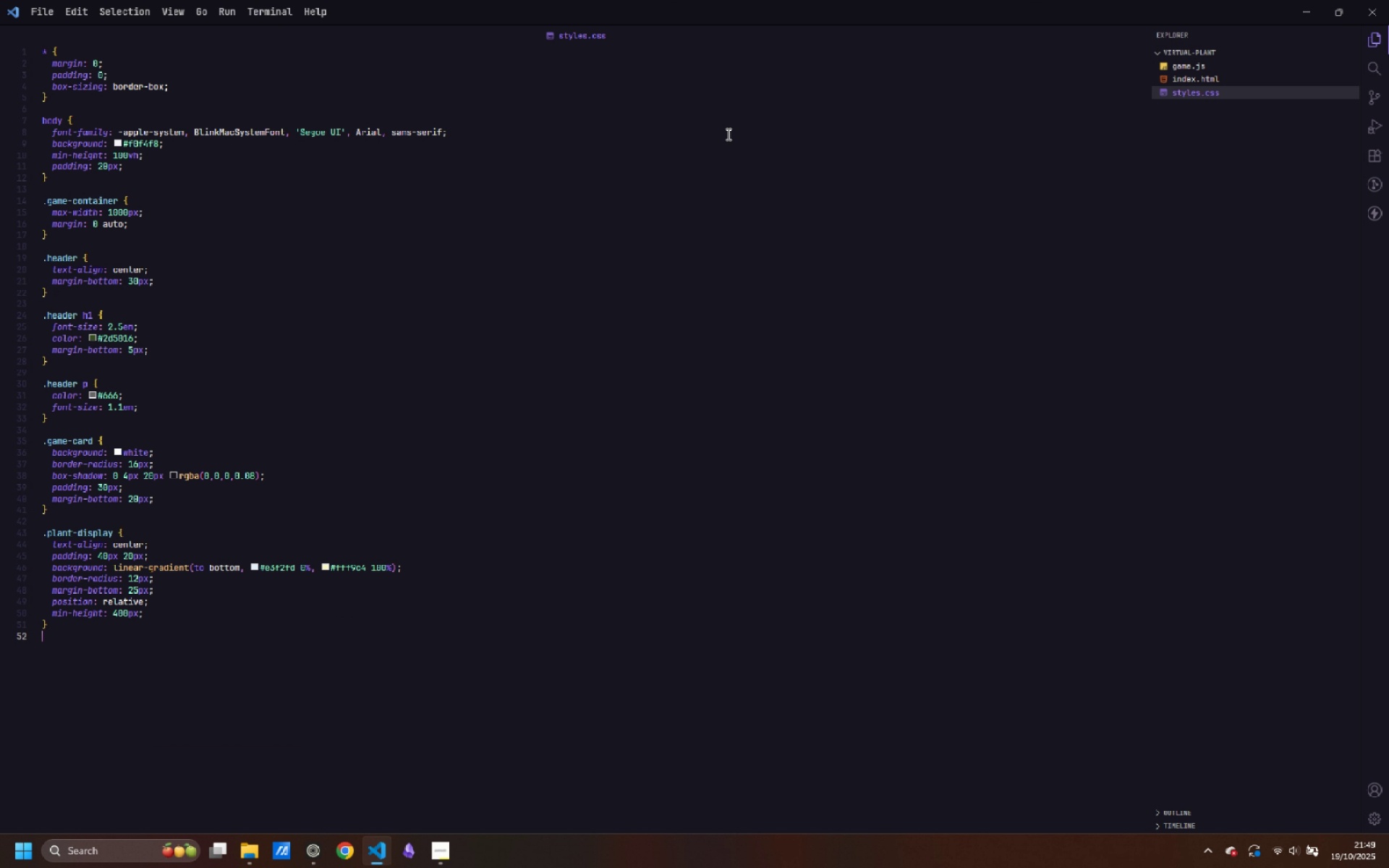 
key(Enter)
 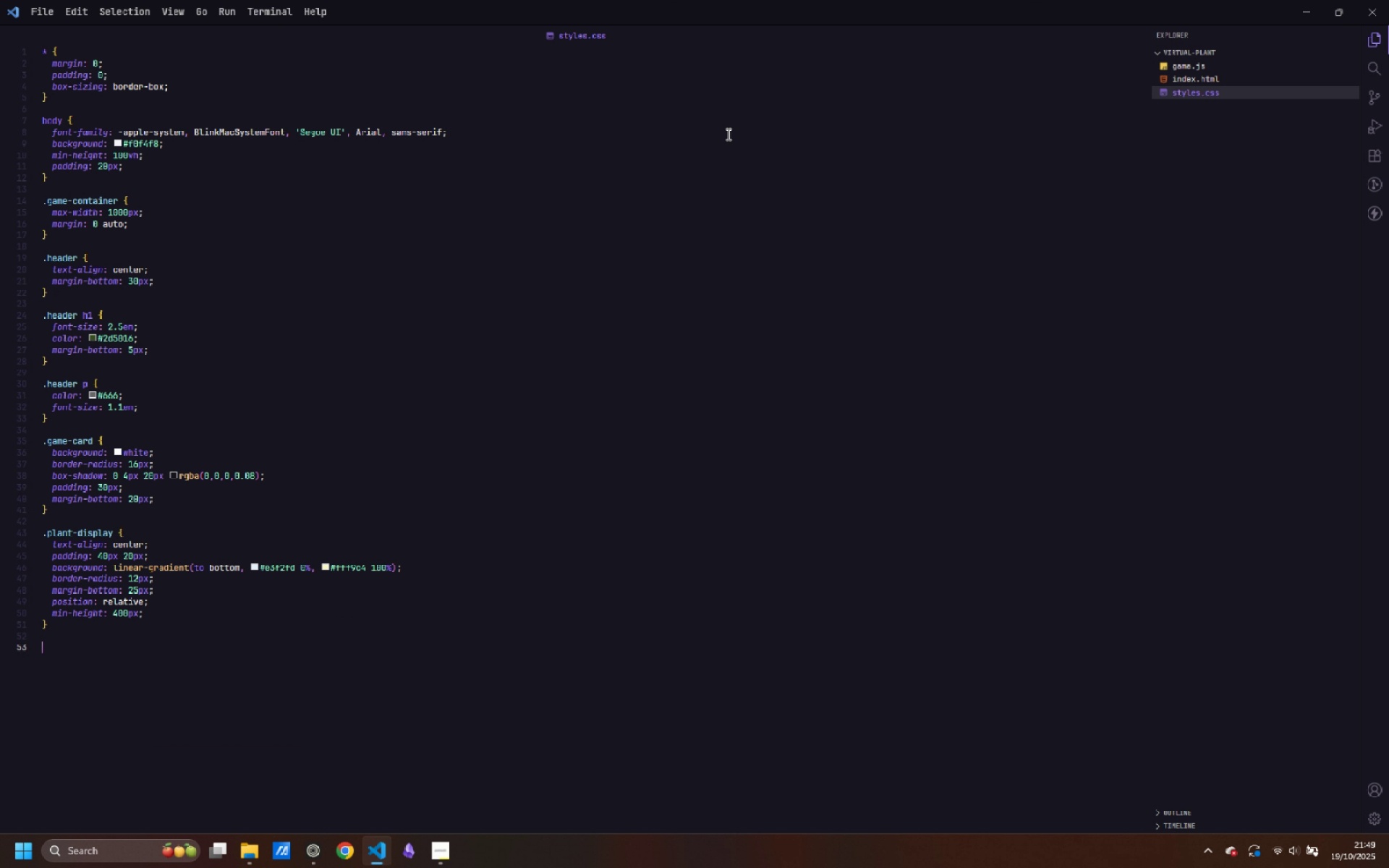 
key(Enter)
 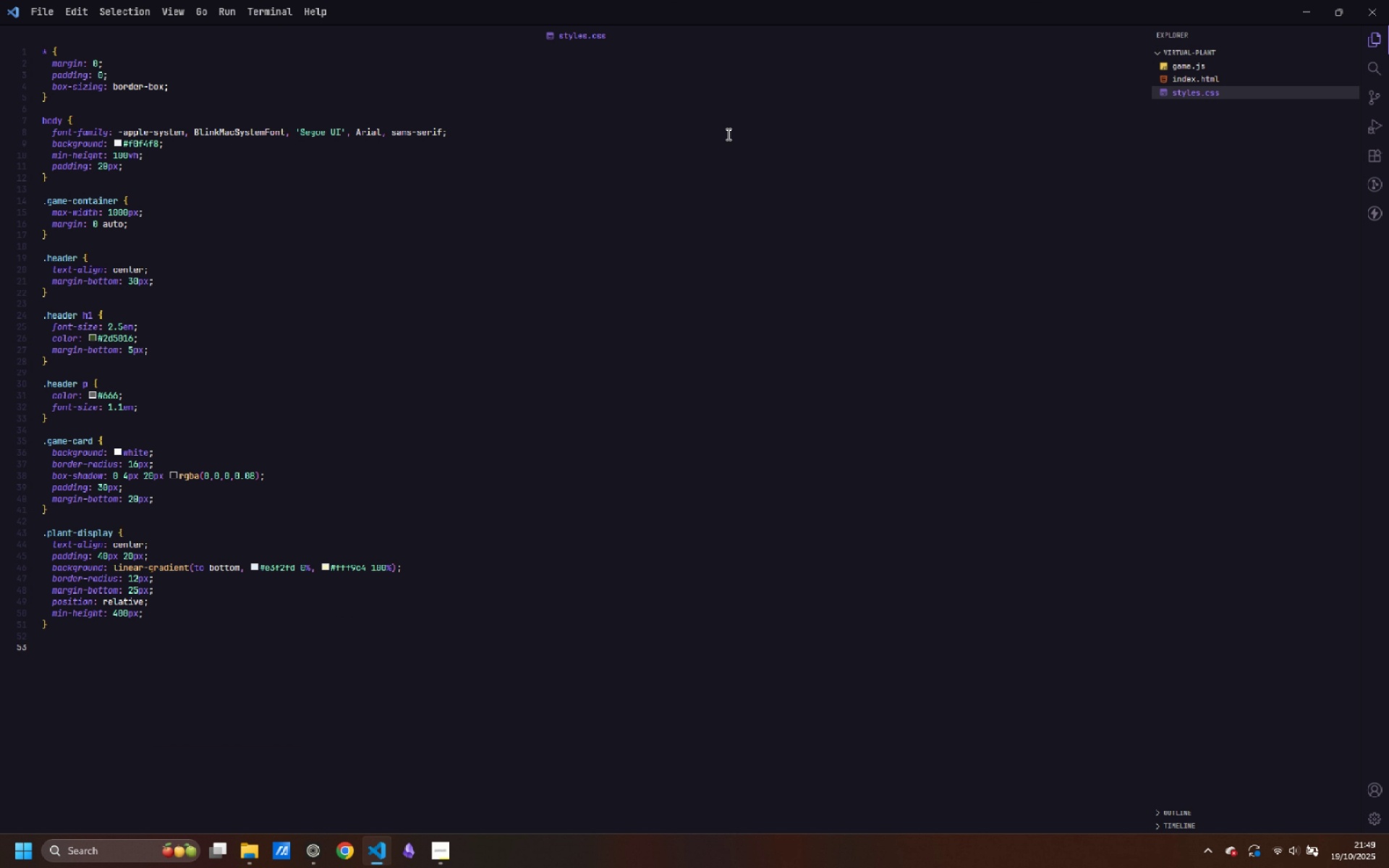 
type(.stats-header {)
 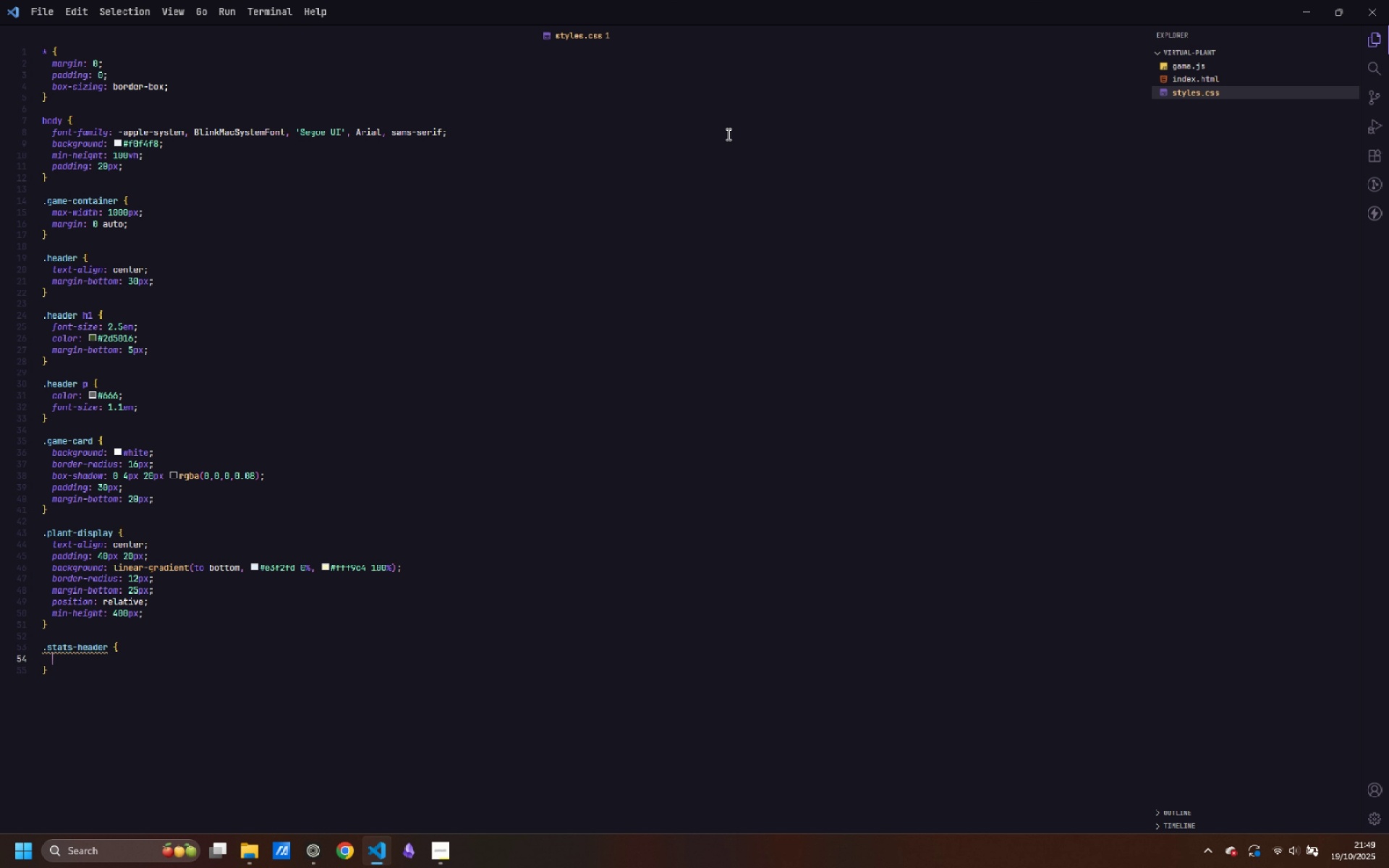 
key(Enter)
 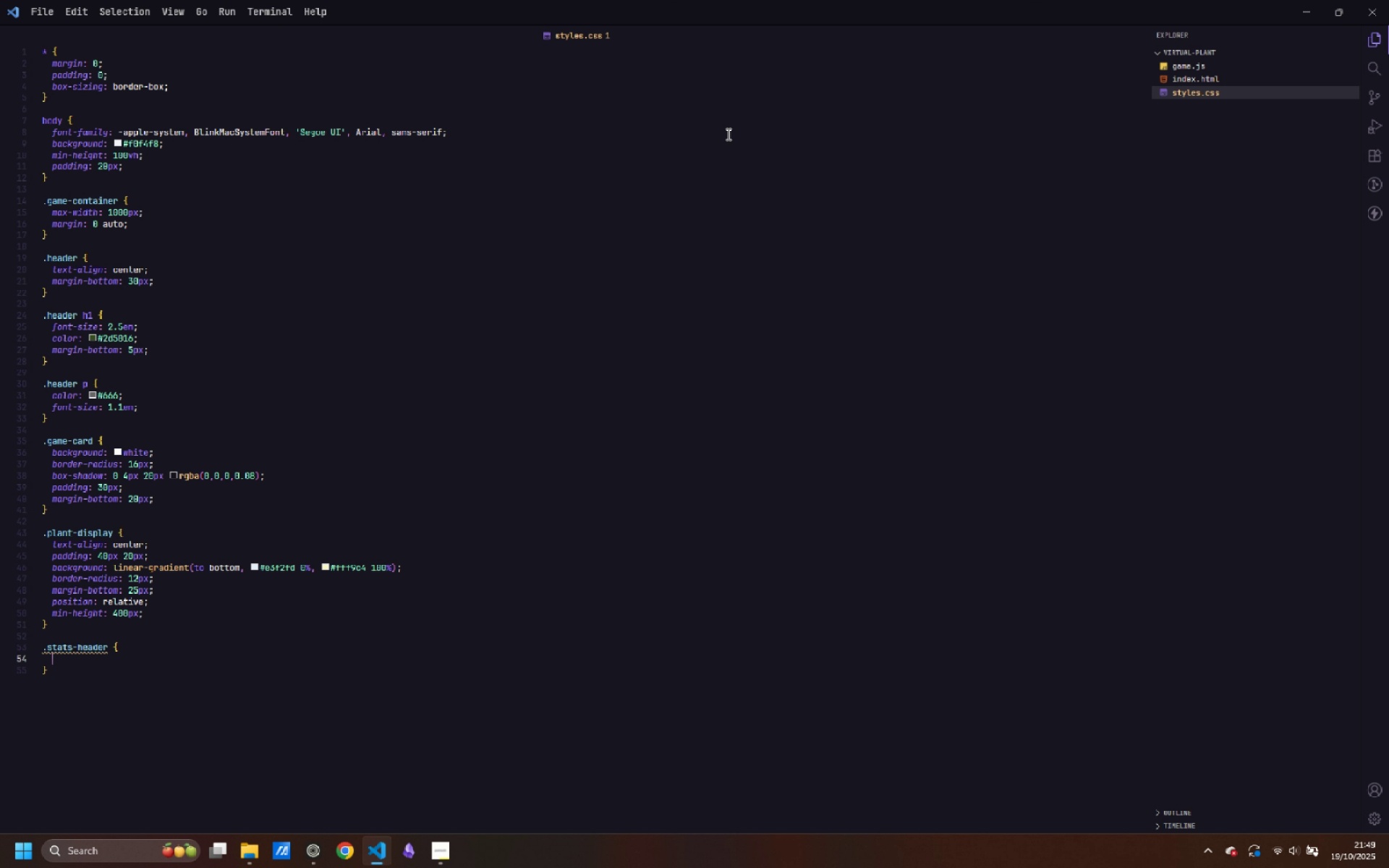 
wait(7.86)
 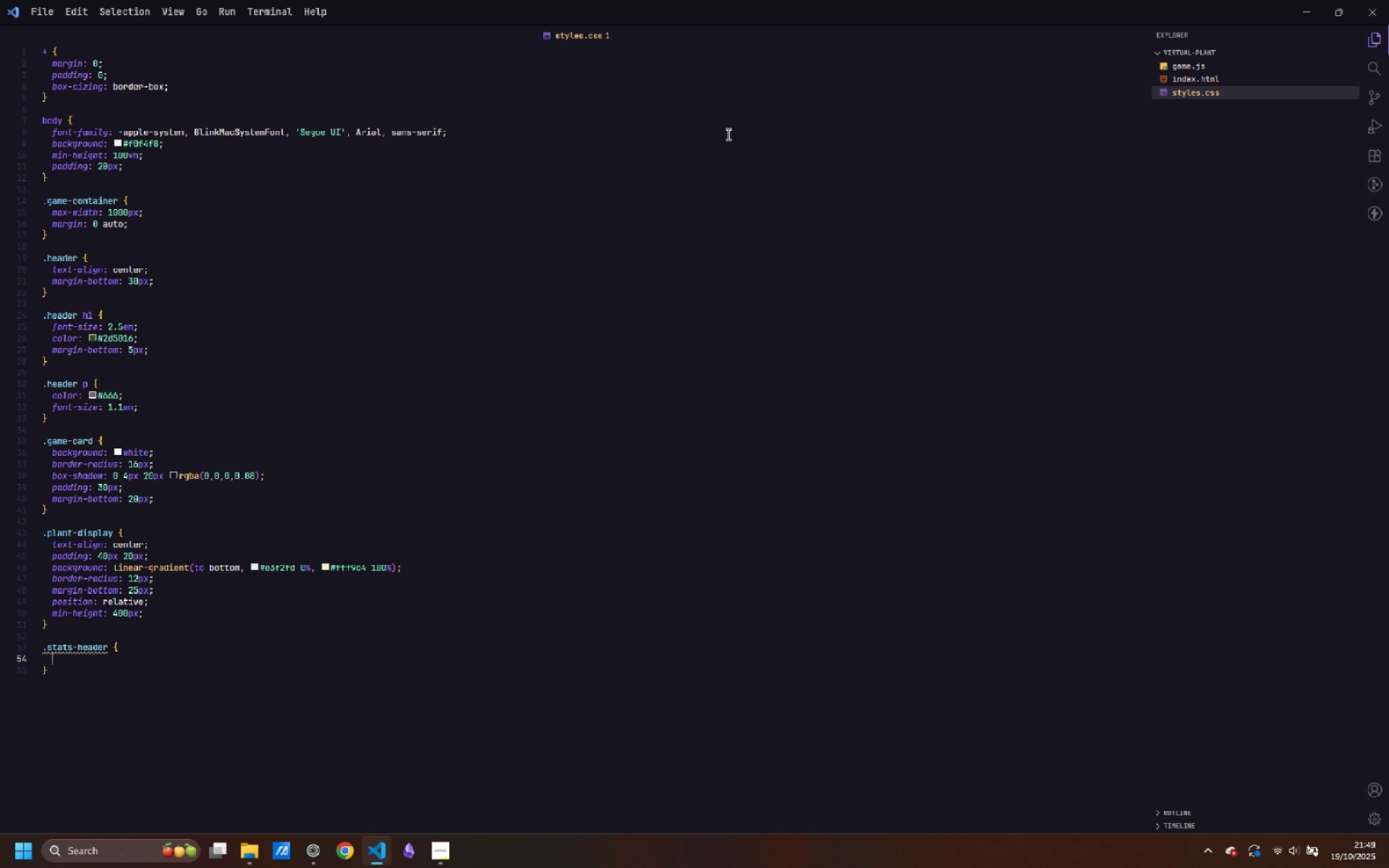 
type(display: f;erx)
key(Backspace)
key(Backspace)
key(Backspace)
key(Backspace)
type(lex:)
key(Backspace)
type(l)
key(Backspace)
type(;)
 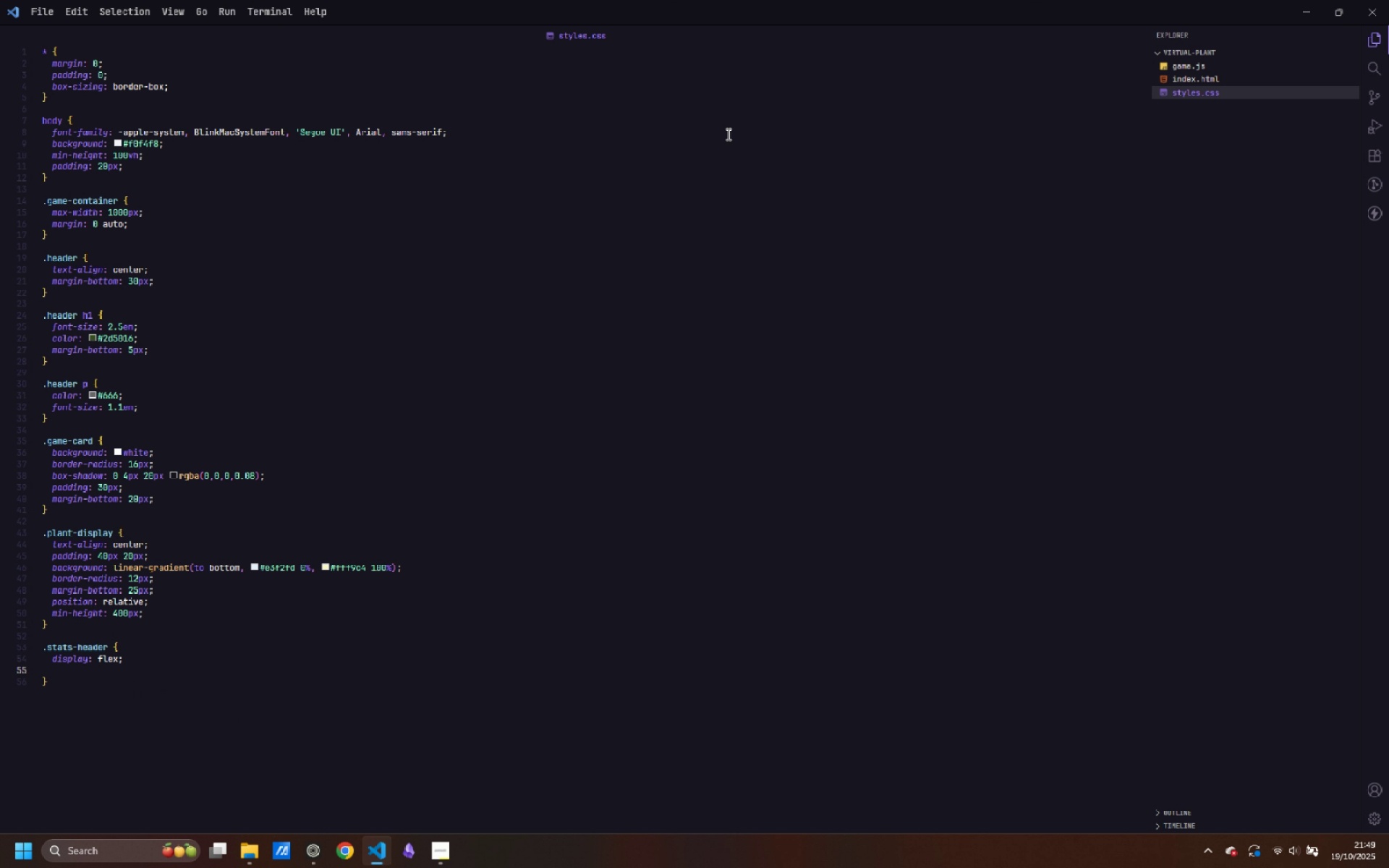 
 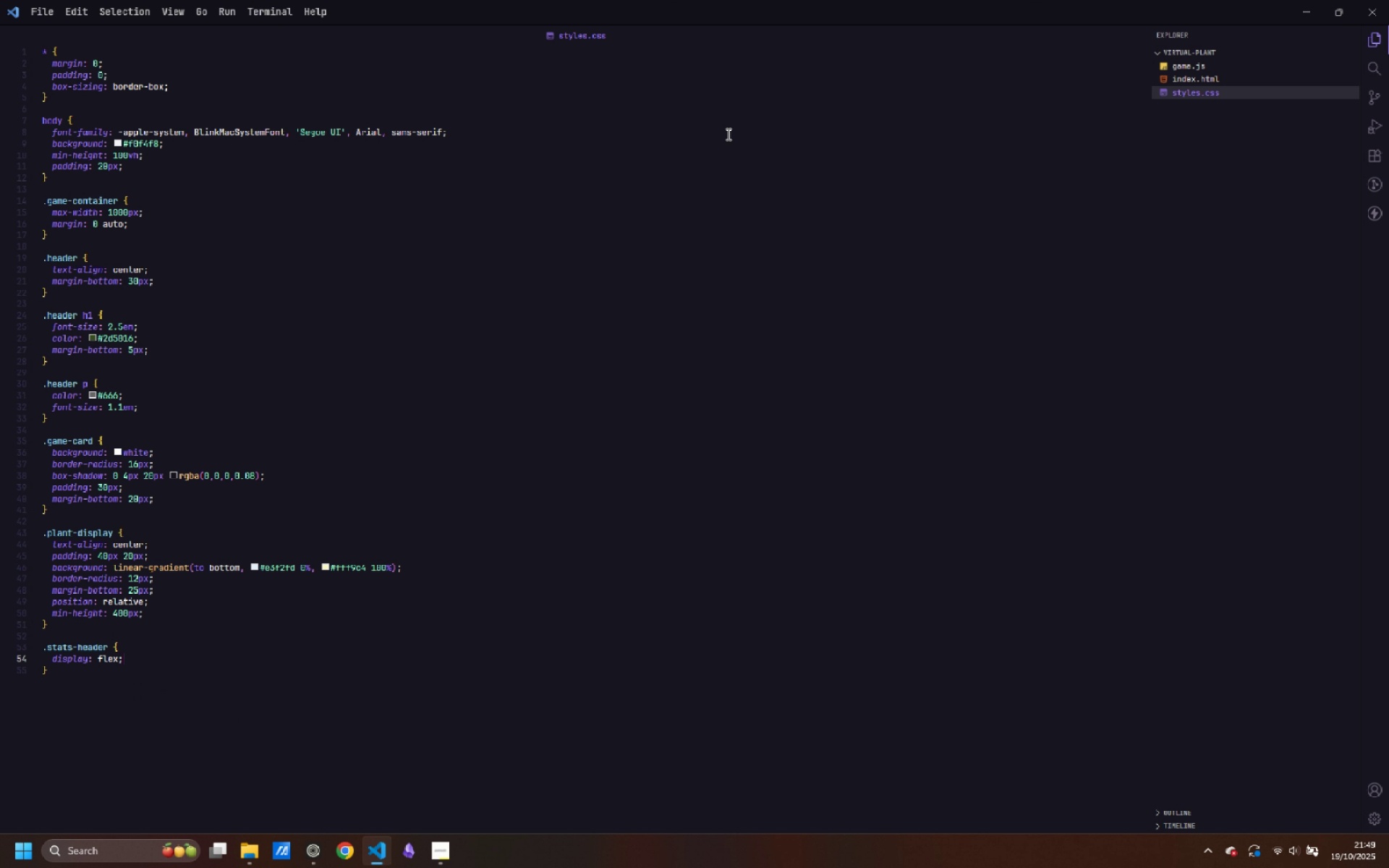 
key(Enter)
 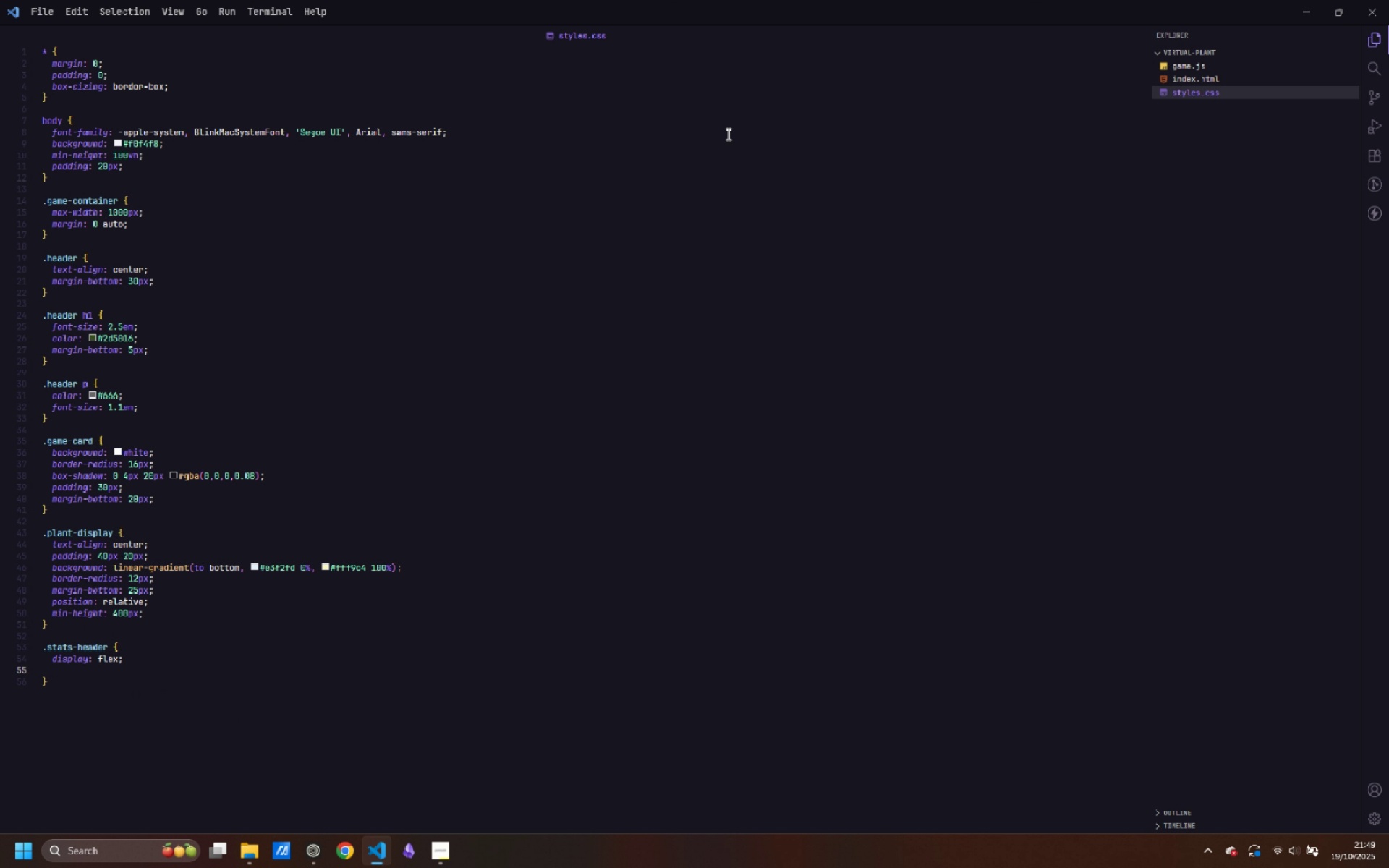 
type(justify-content: space)
 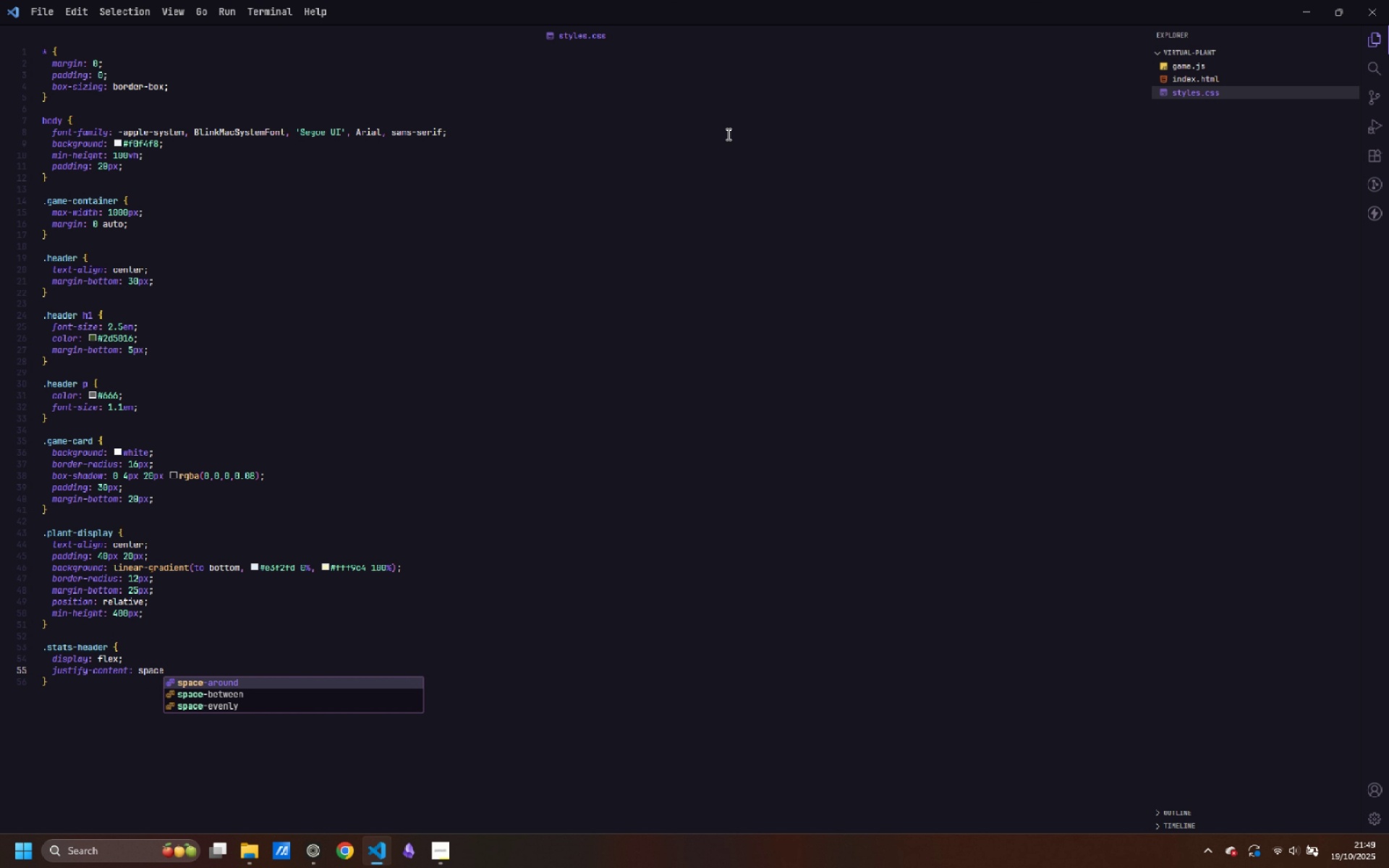 
key(ArrowDown)
 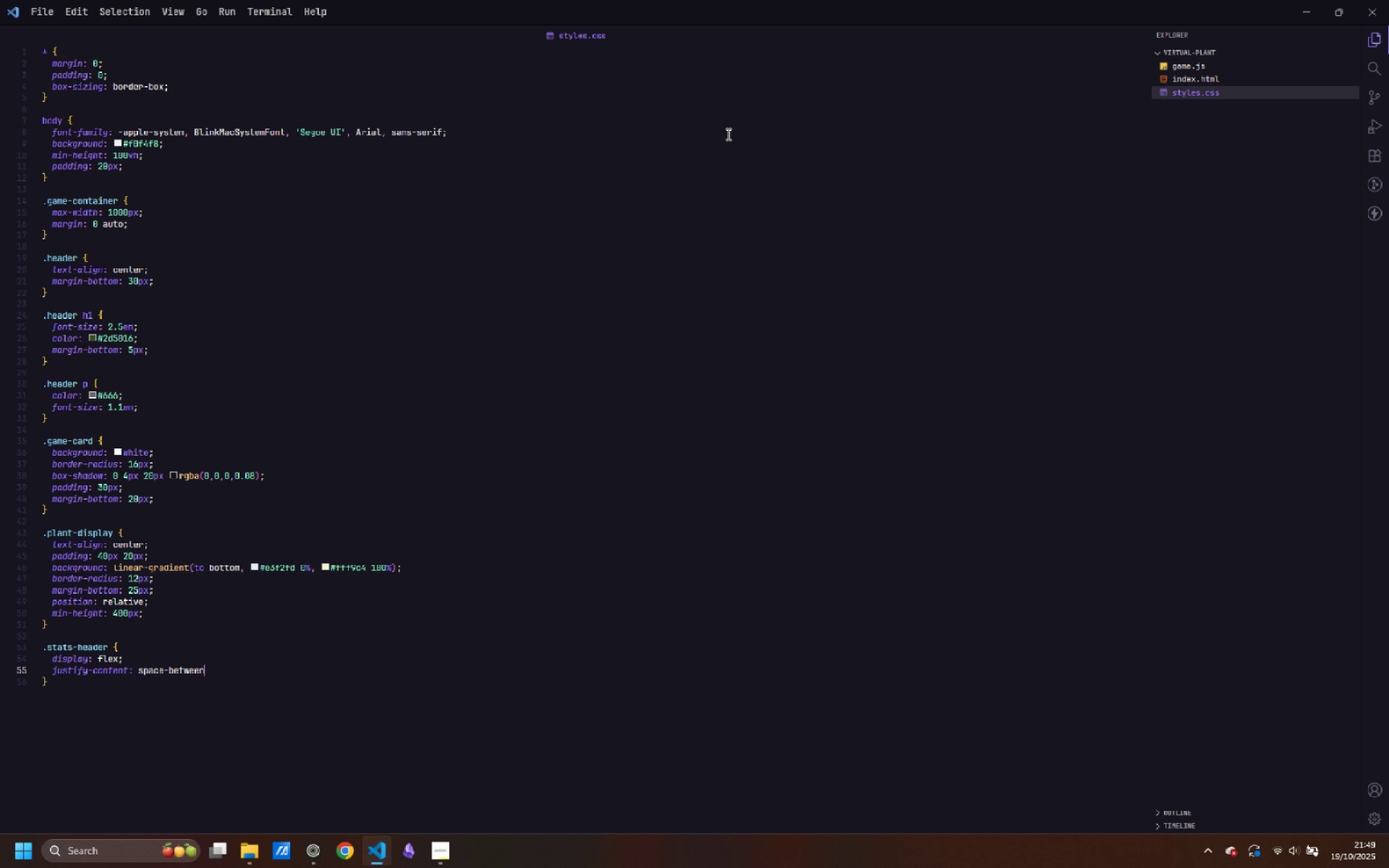 
key(Enter)
 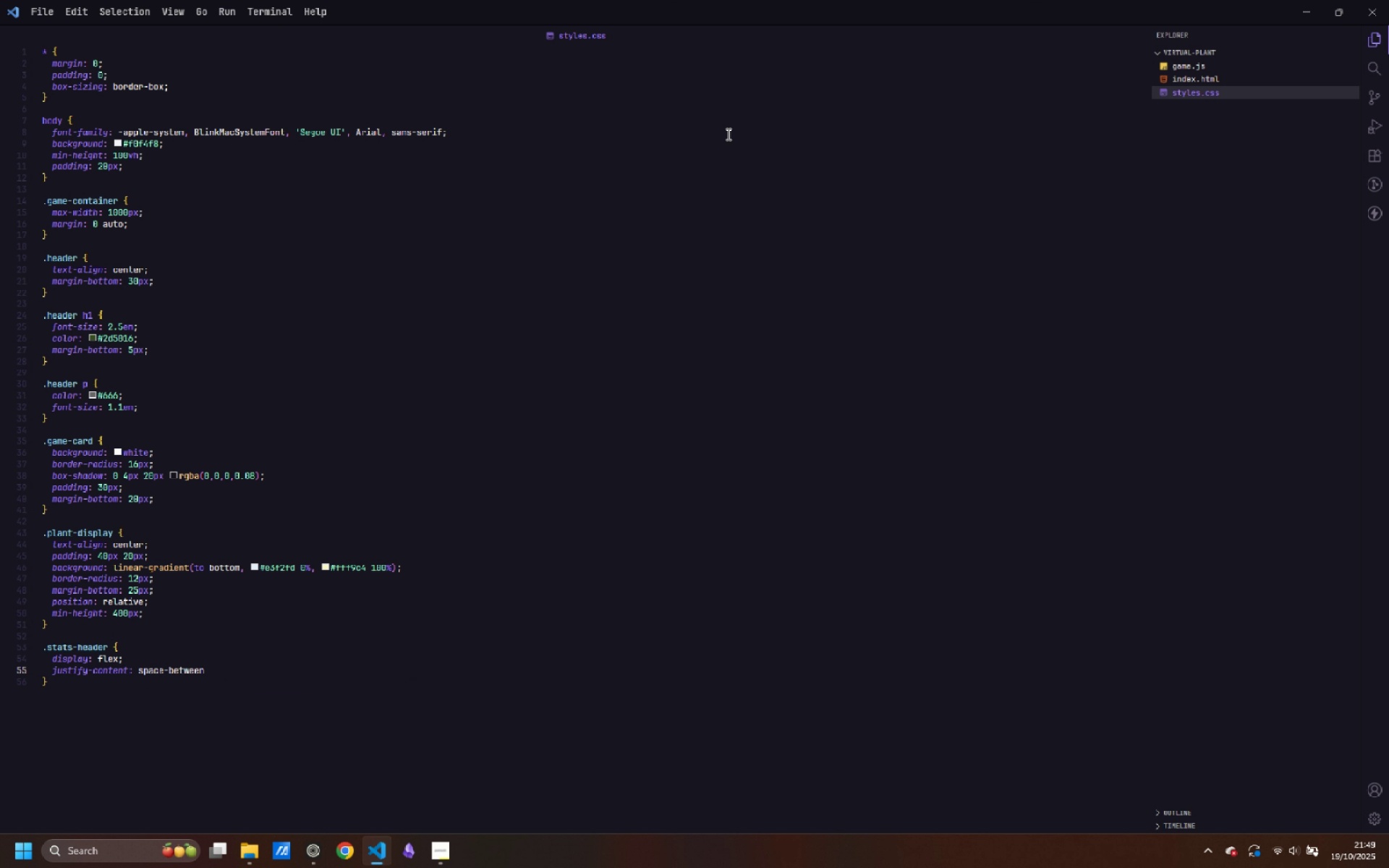 
key(Semicolon)
 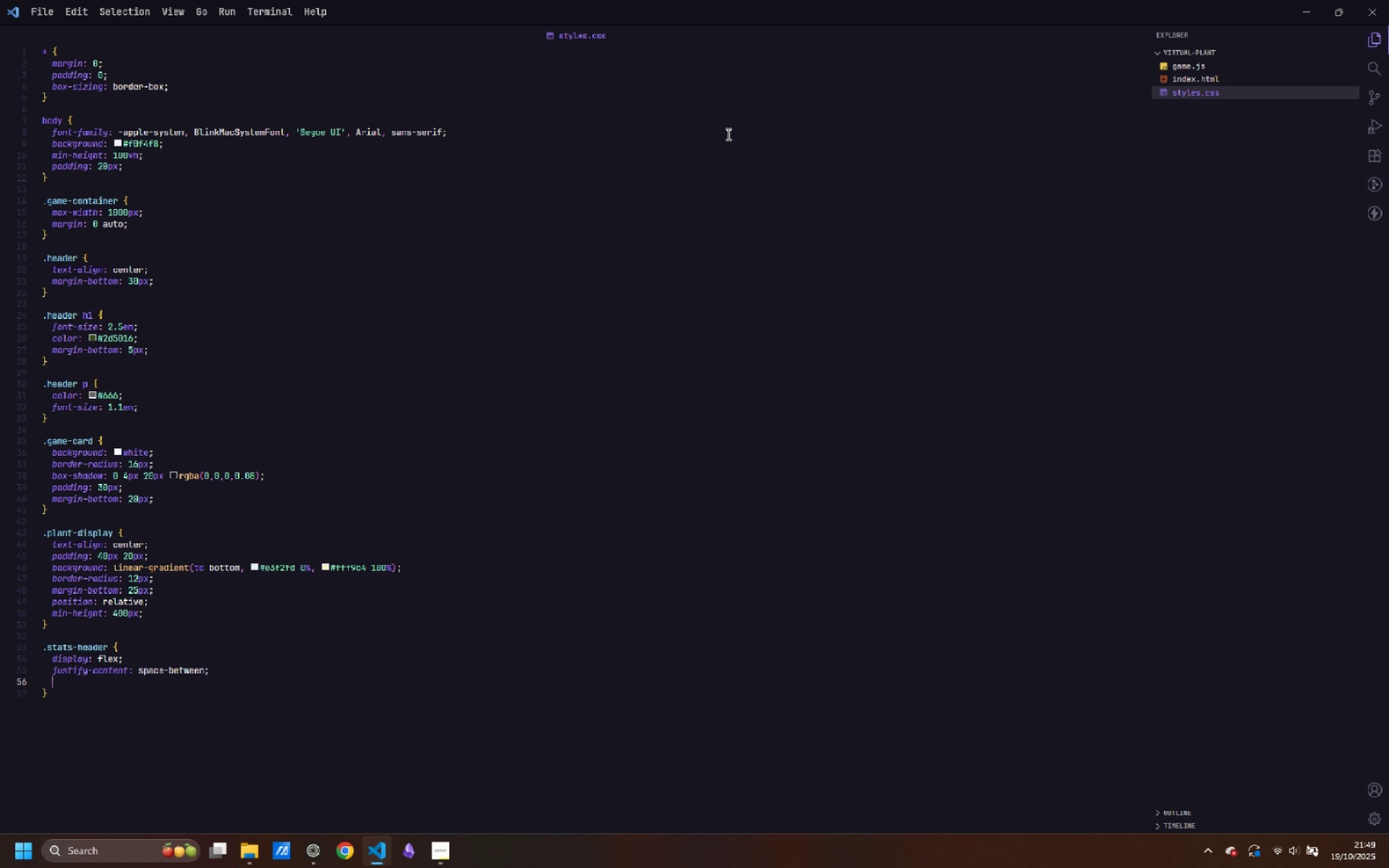 
key(Enter)
 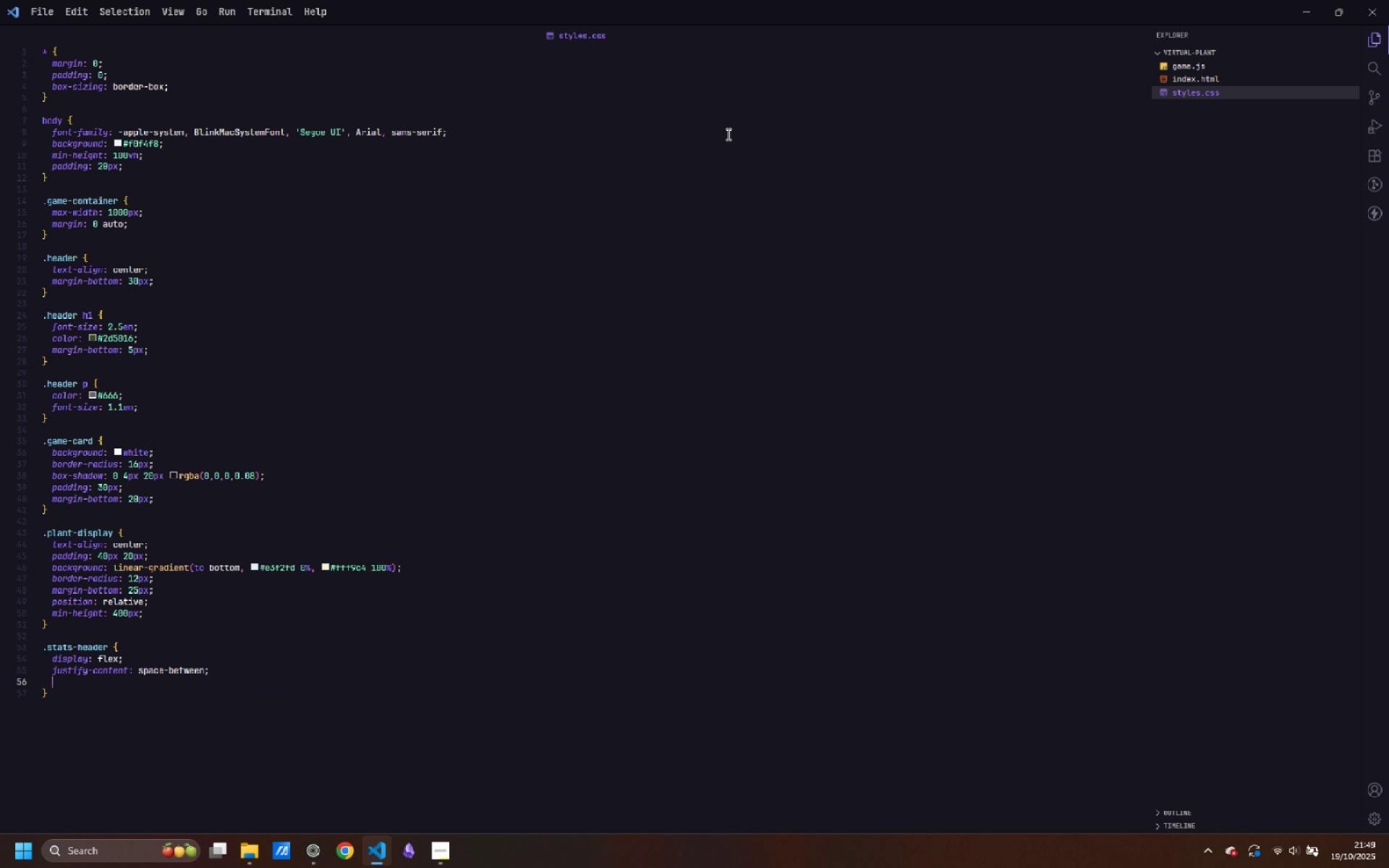 
type(alignt)
key(Backspace)
type(-items: center;)
 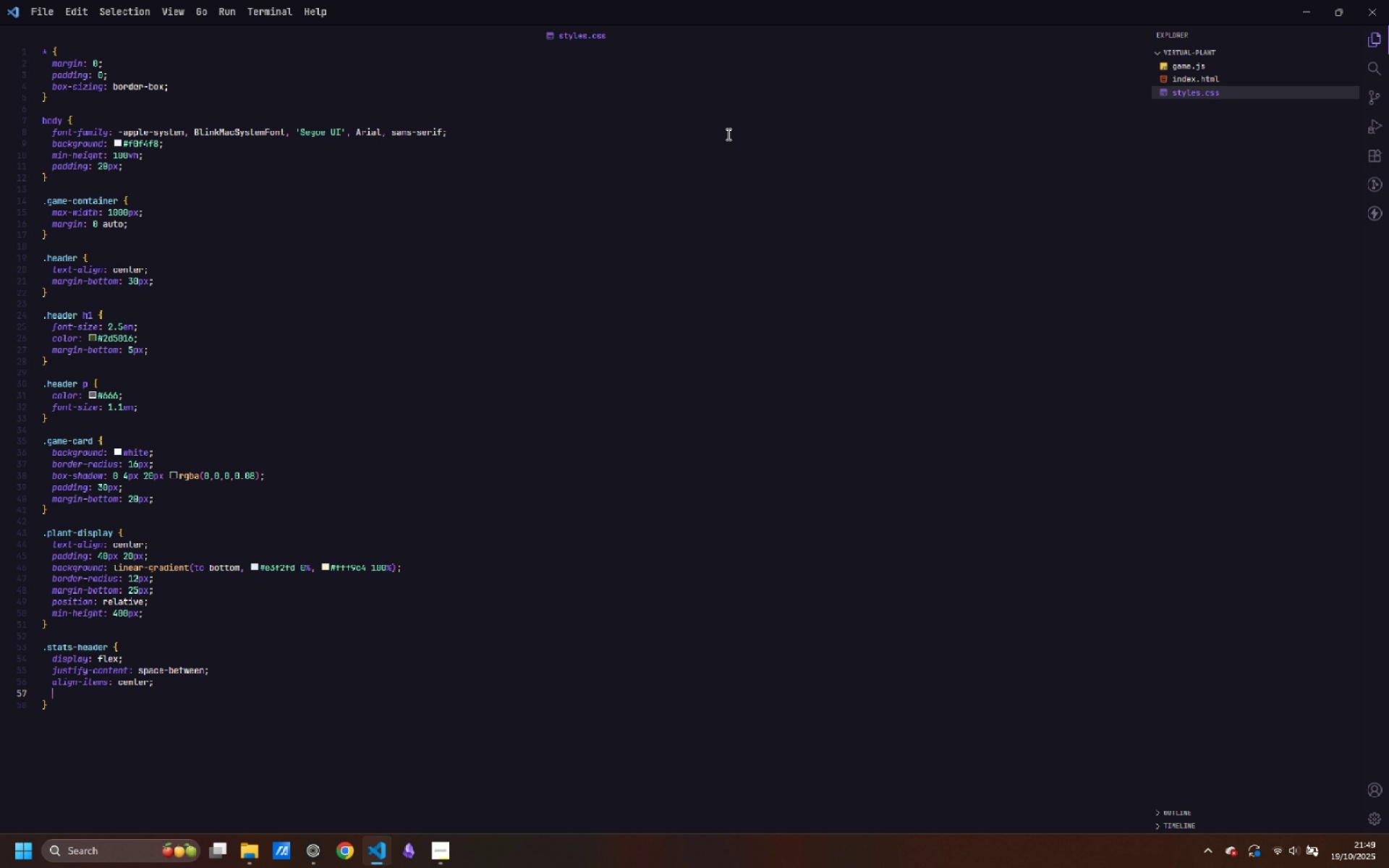 
key(Enter)
 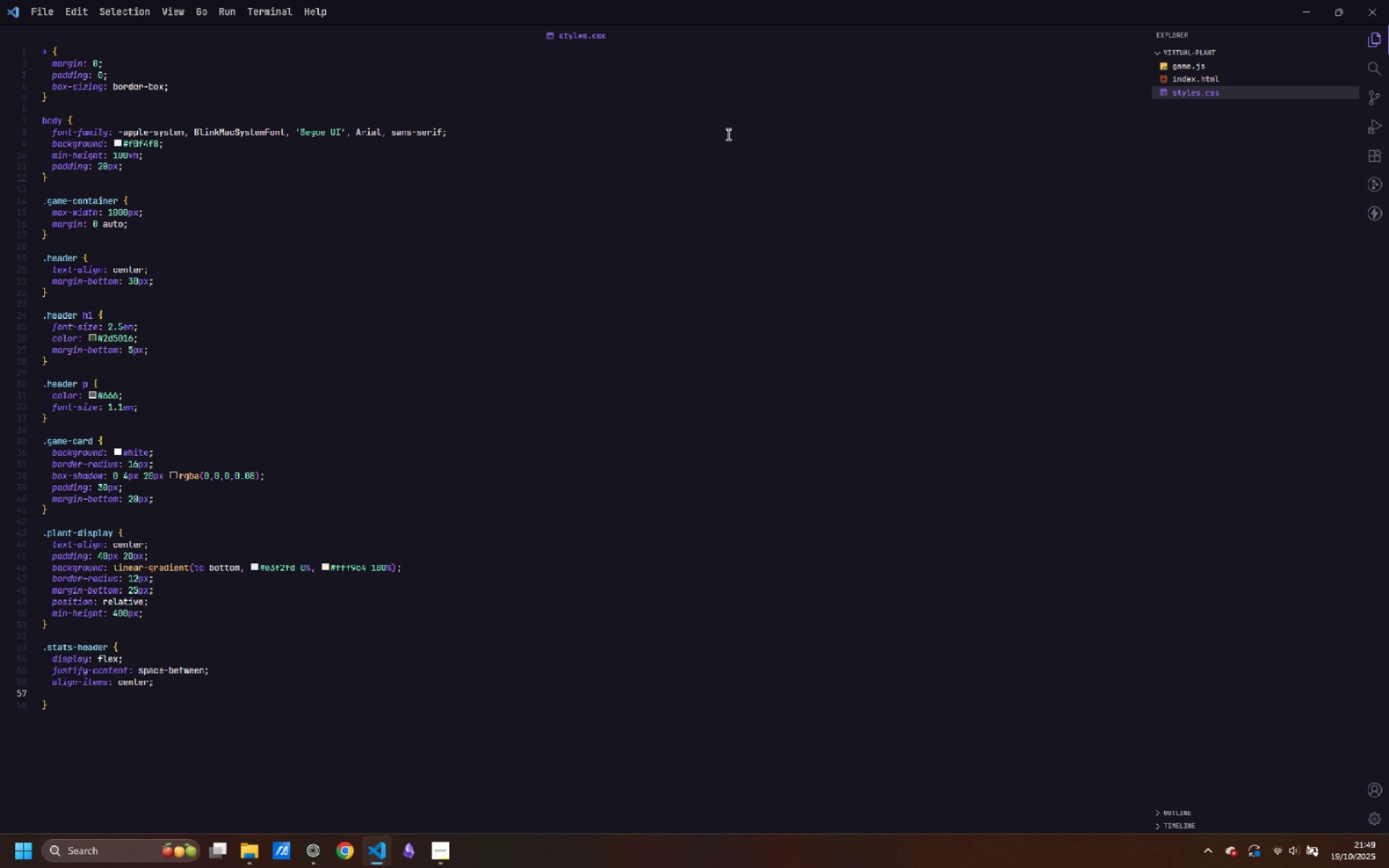 
type(margin-bottom: 30px;)
 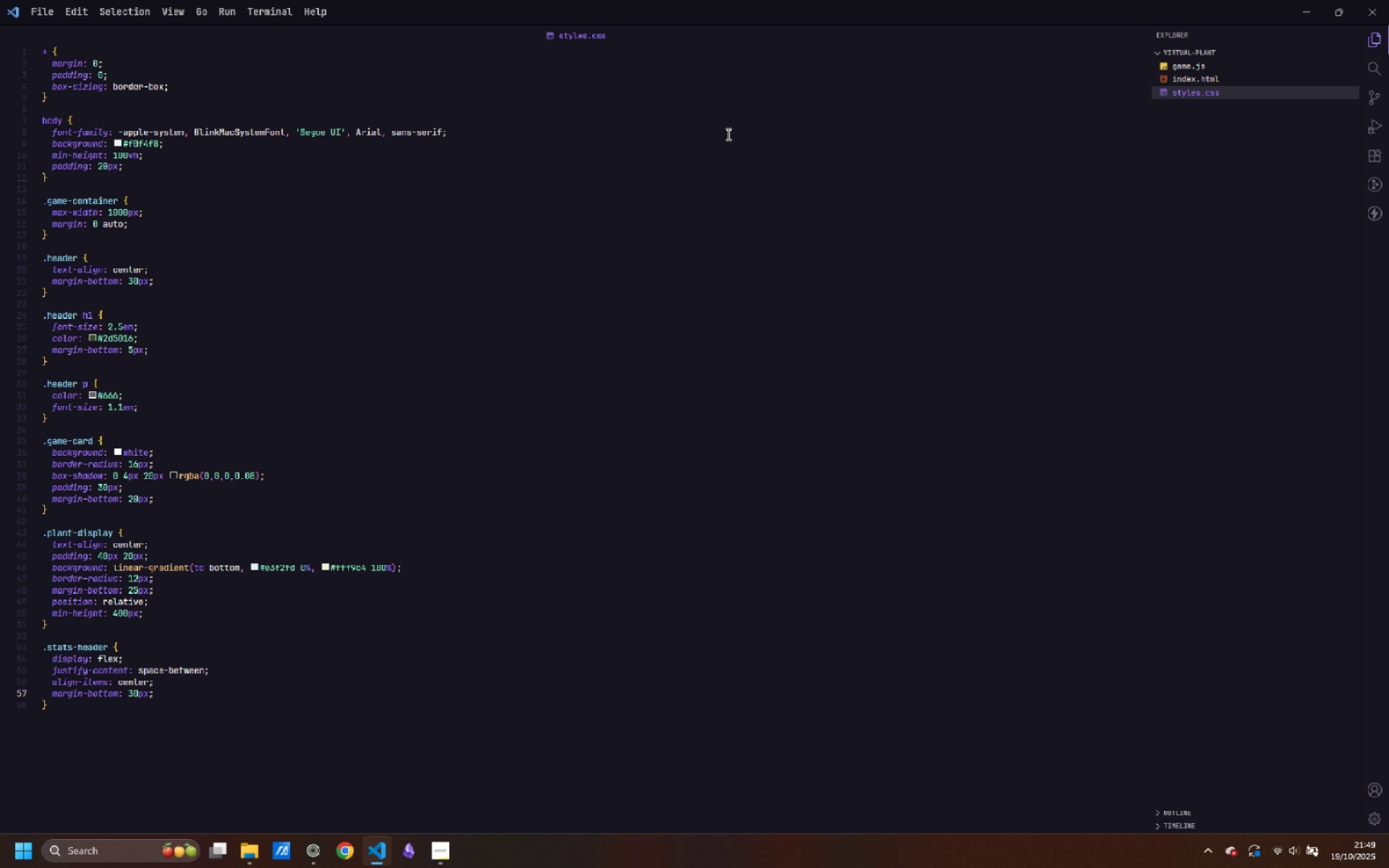 
key(ArrowDown)
 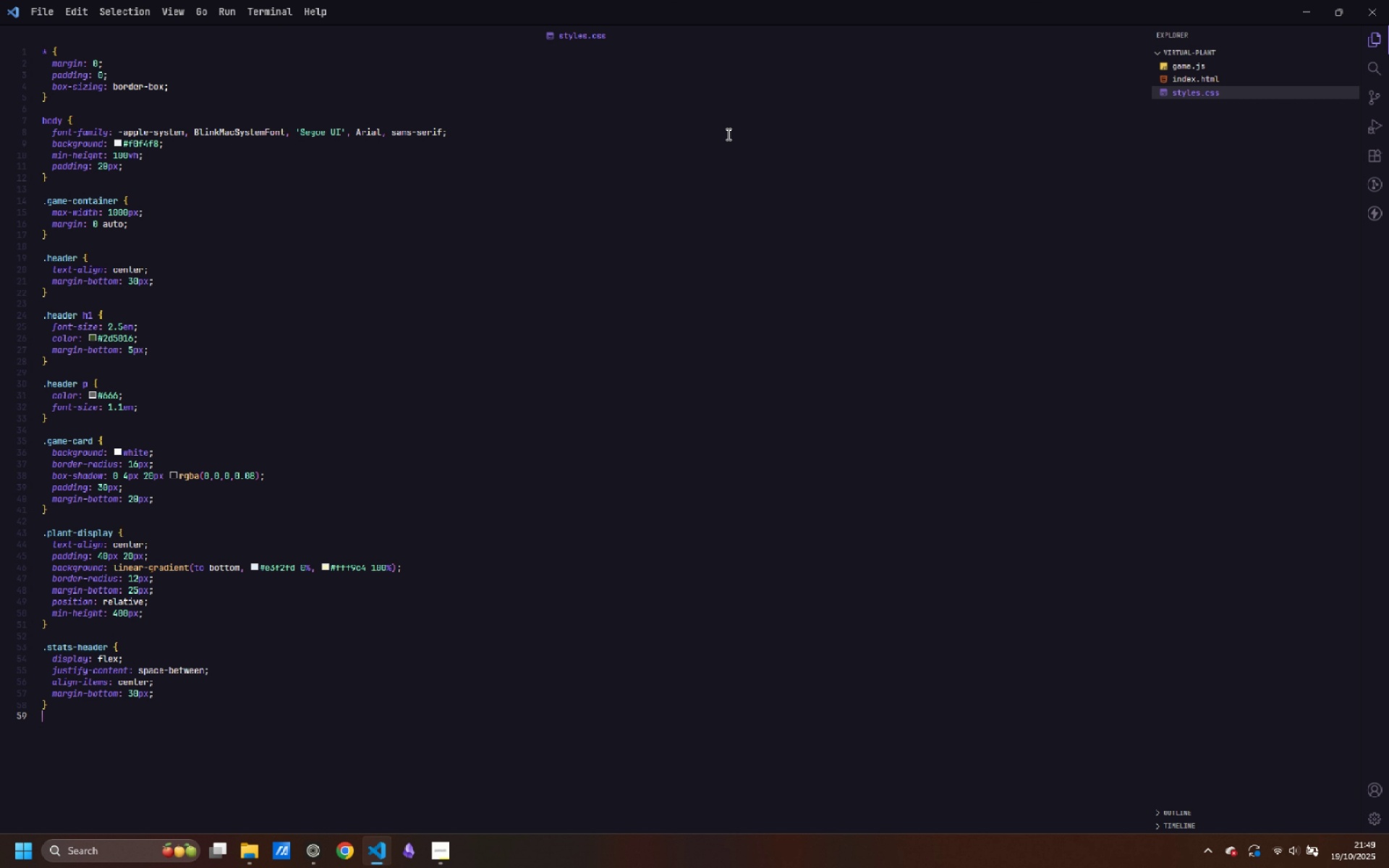 
key(Enter)
 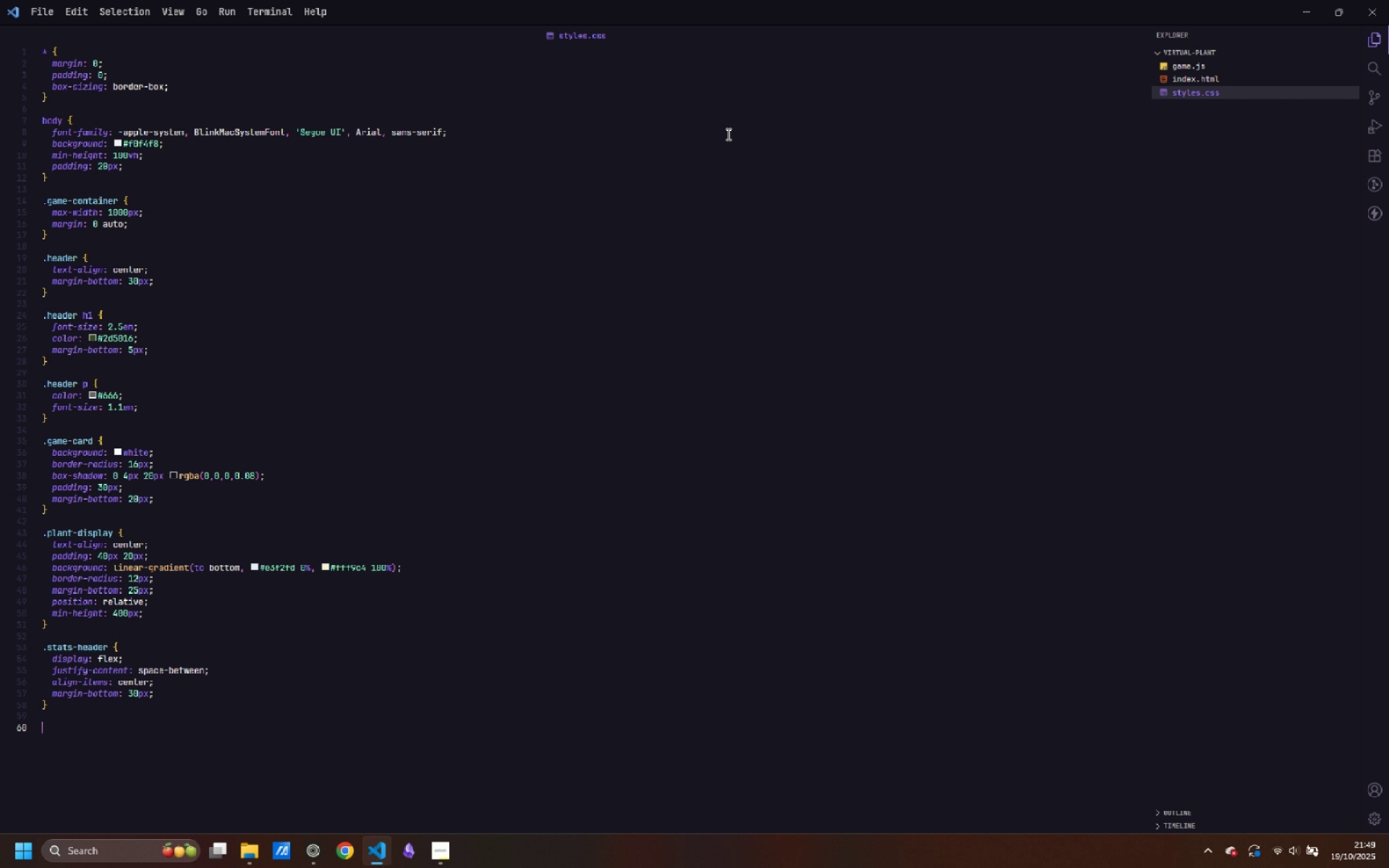 
key(Enter)
 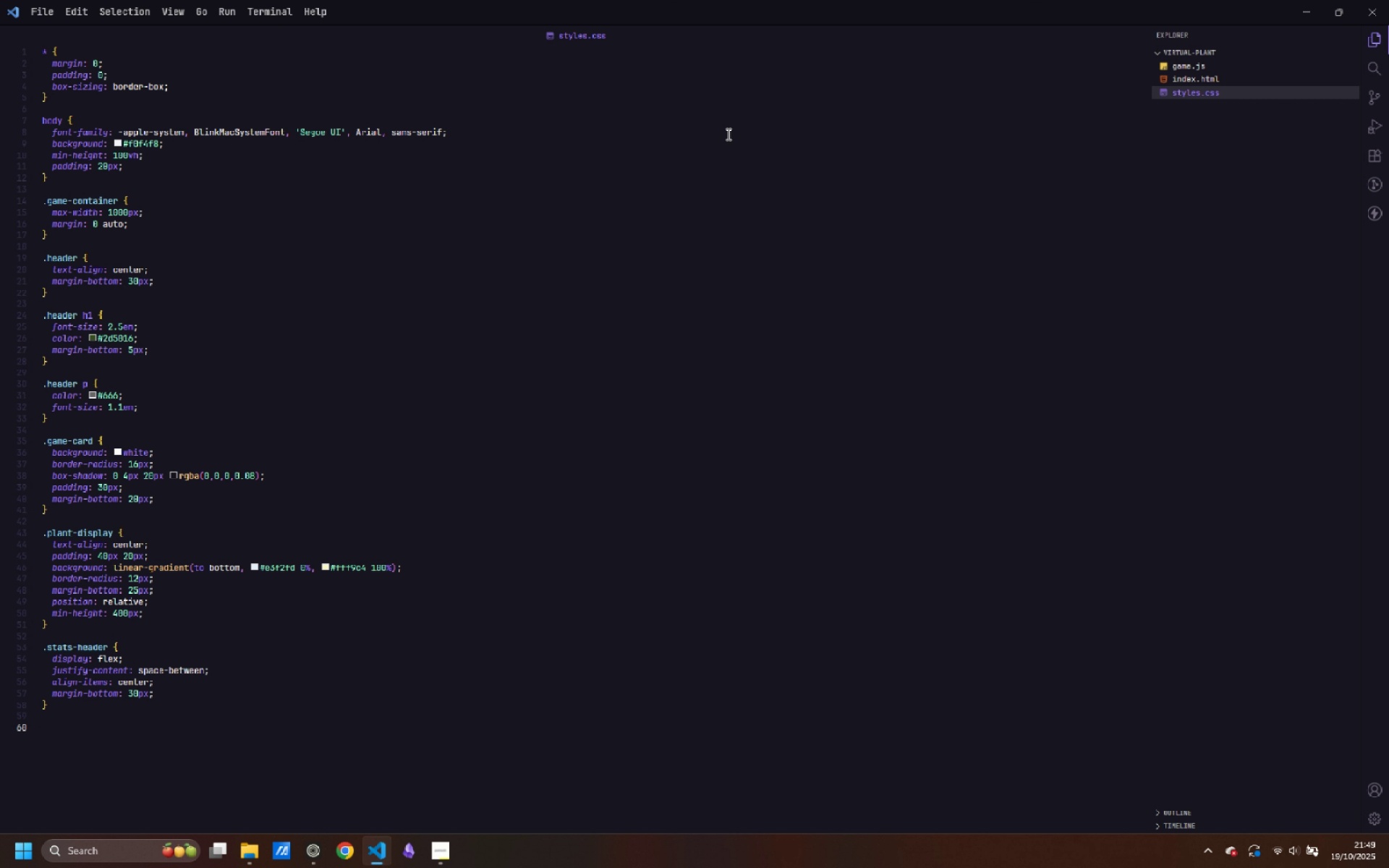 
type(.day-badge {)
 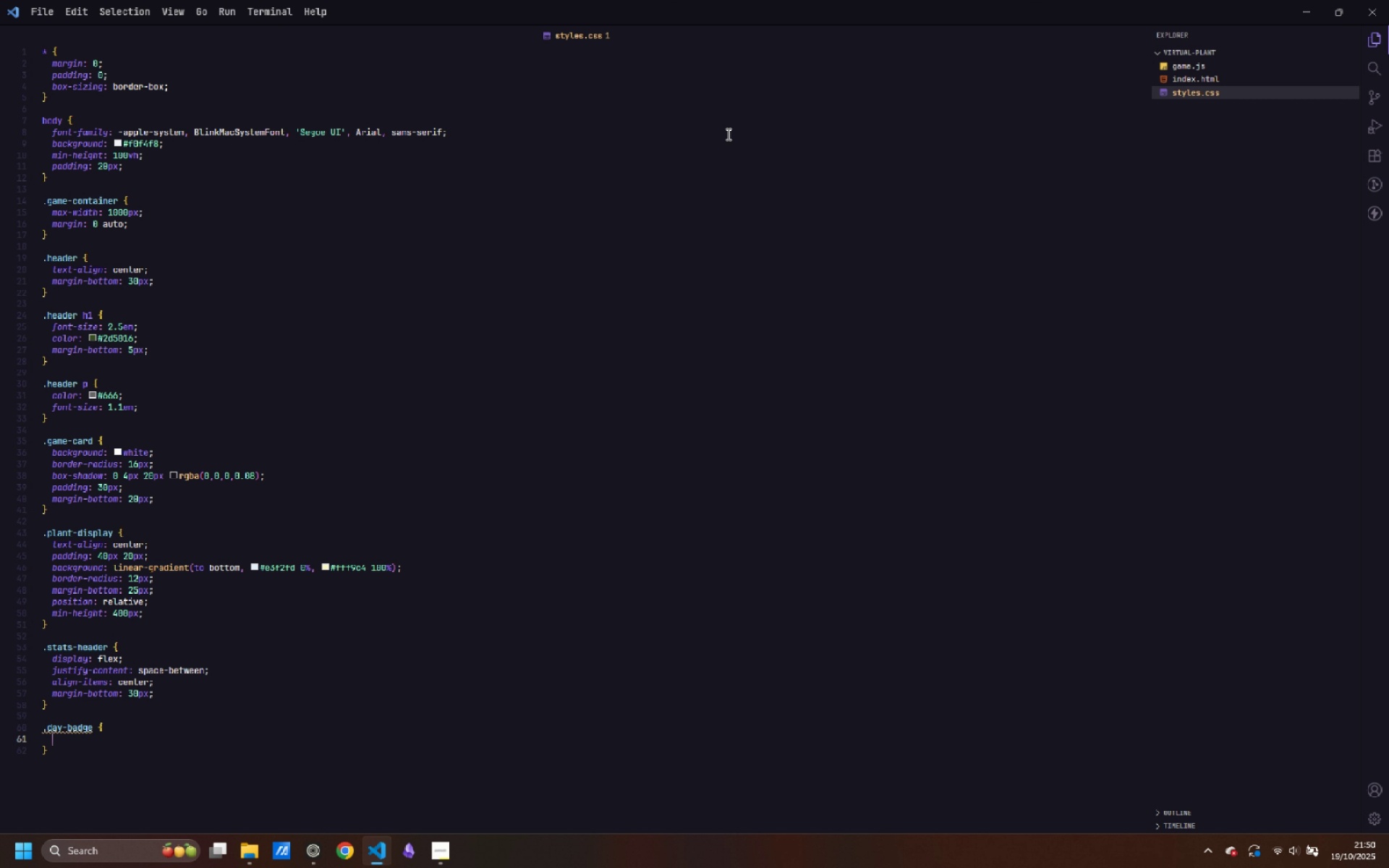 
 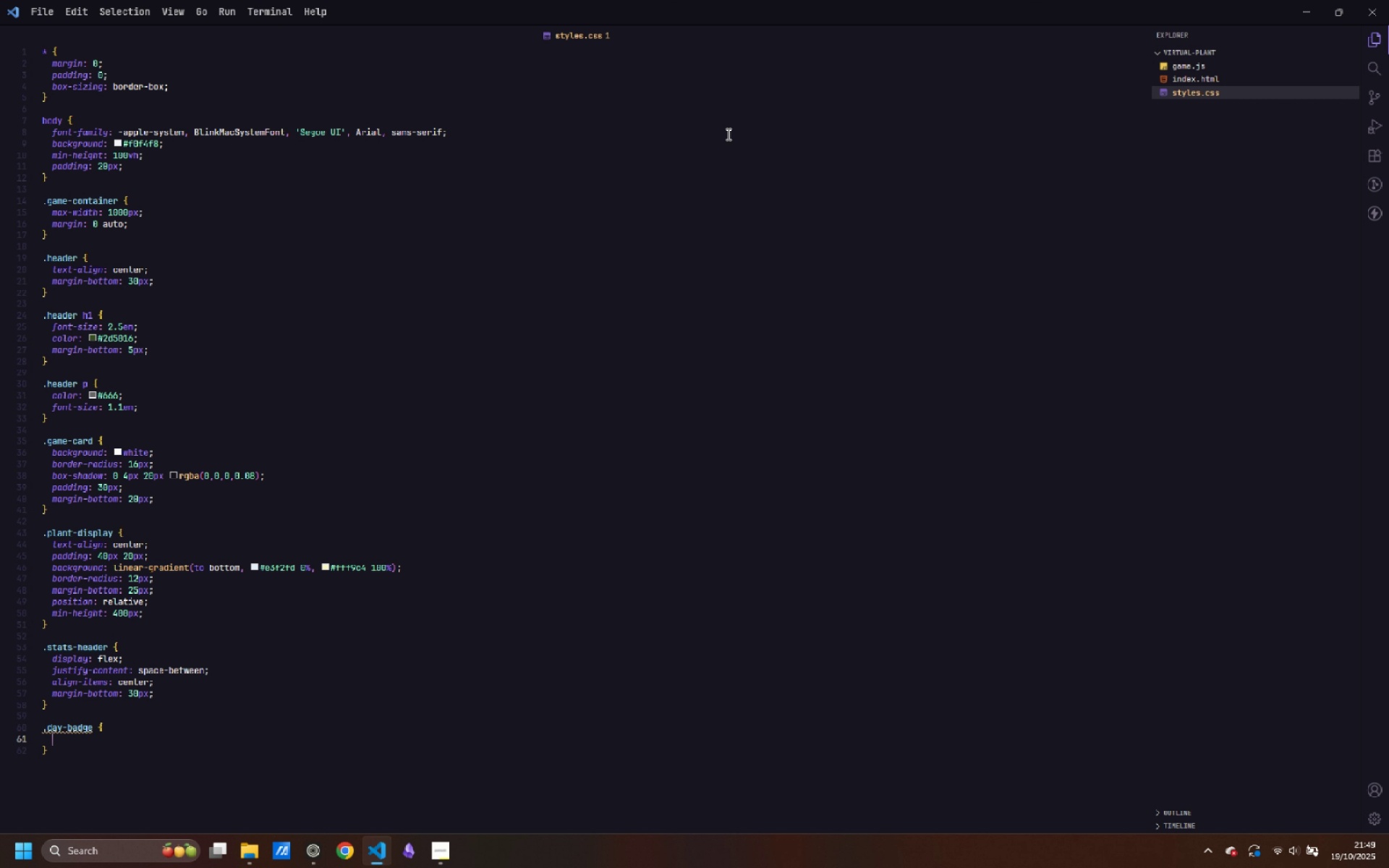 
key(Enter)
 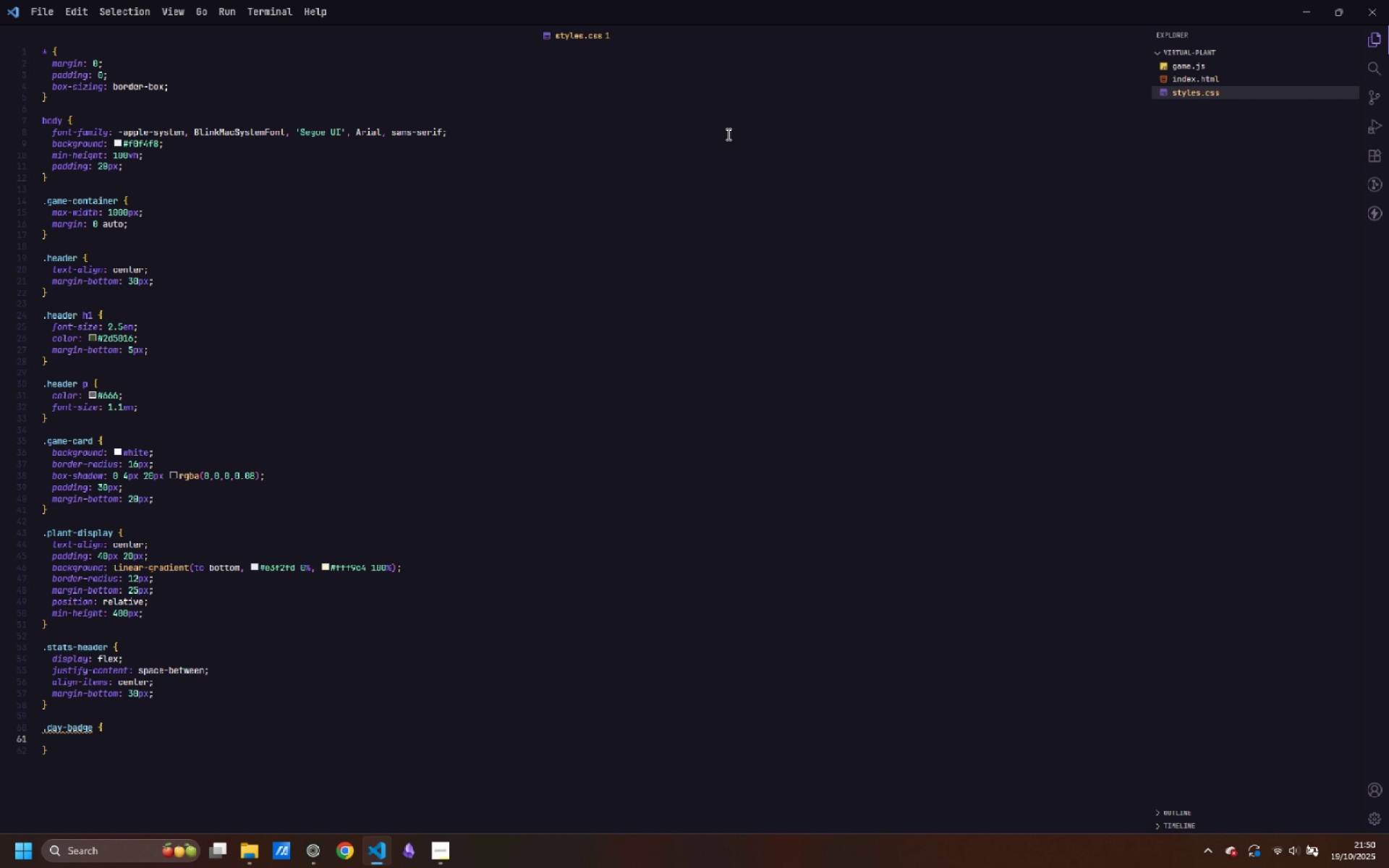 
type(background: $)
key(Backspace)
type(#4caf50;)
 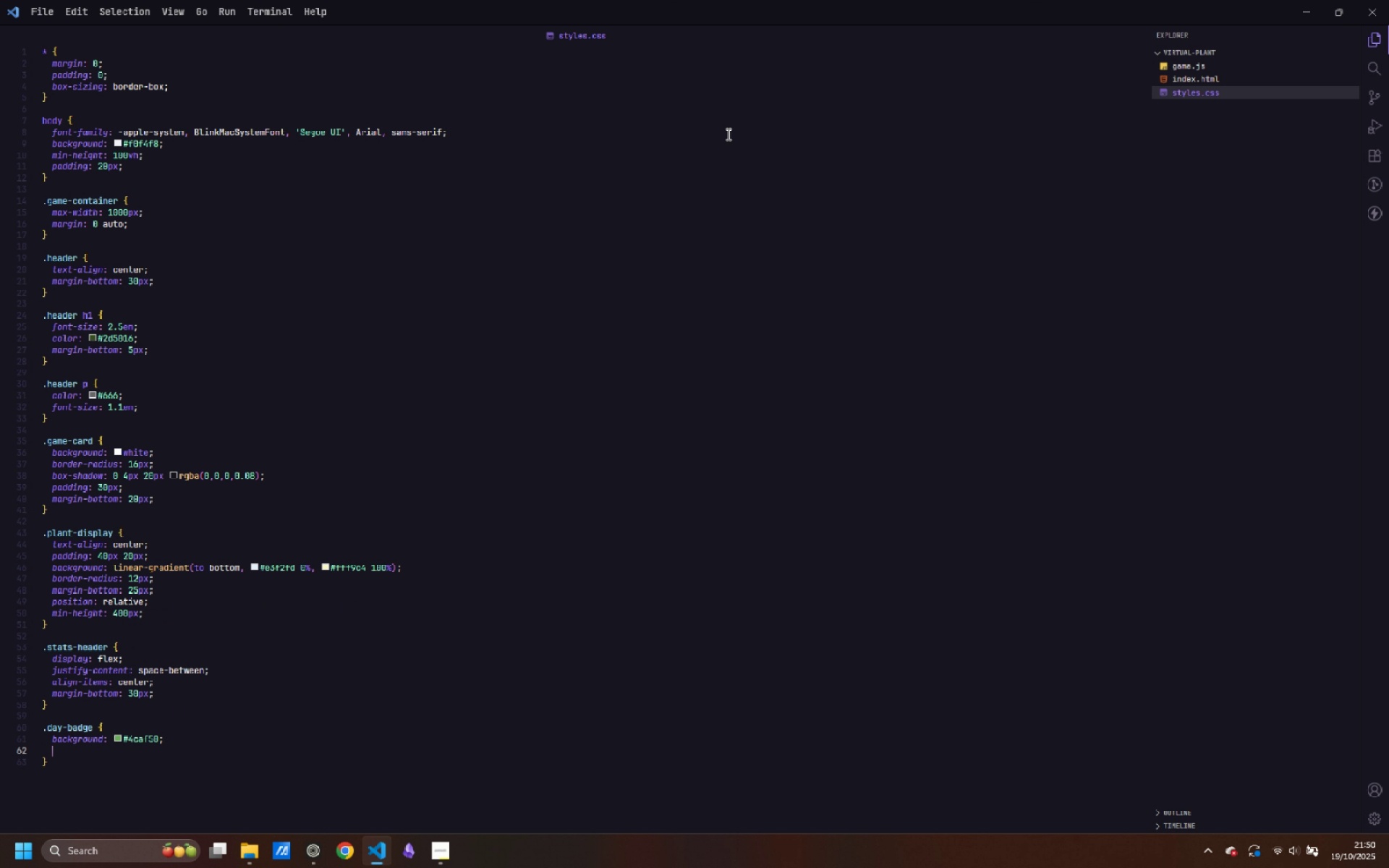 
 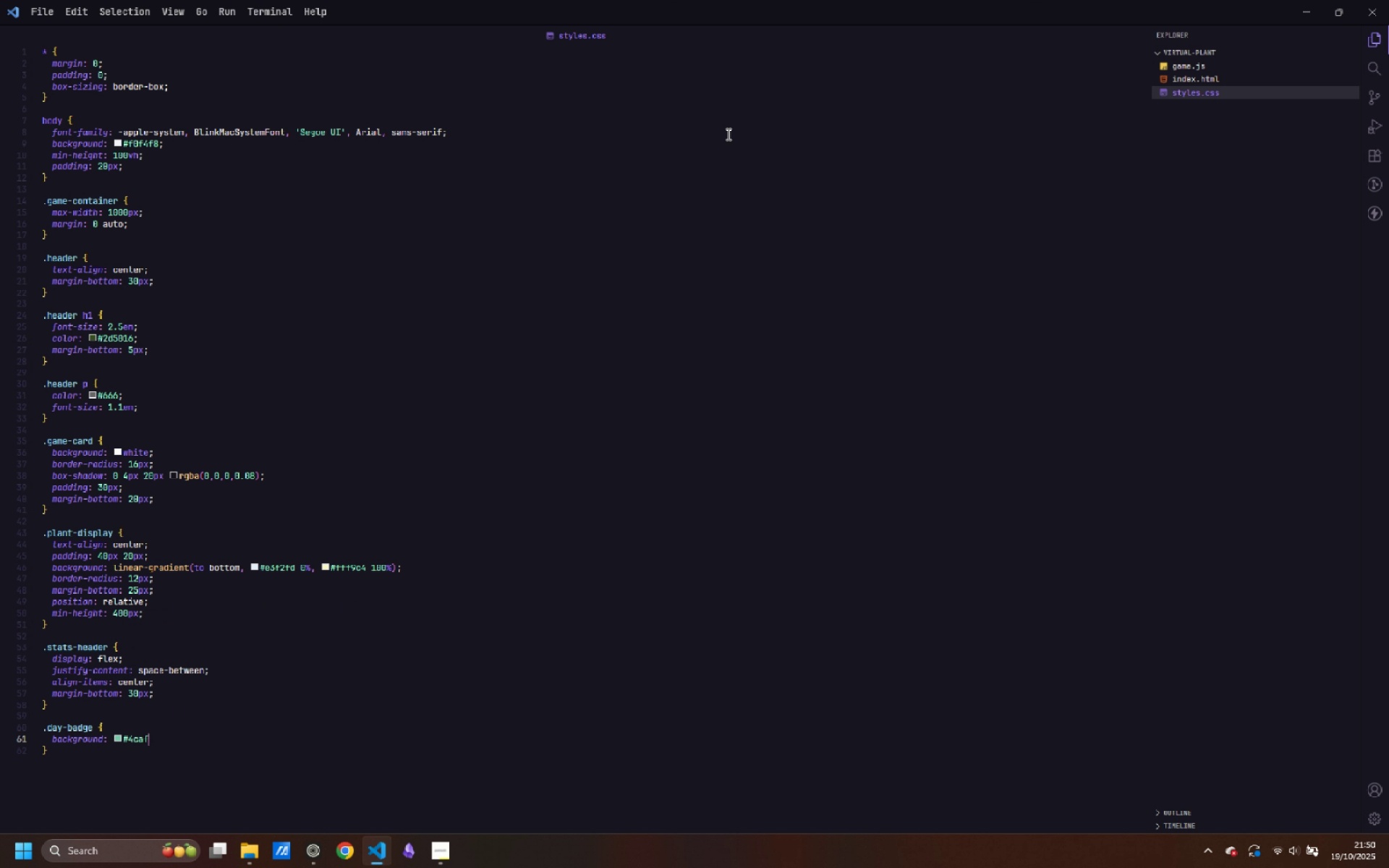 
key(Enter)
 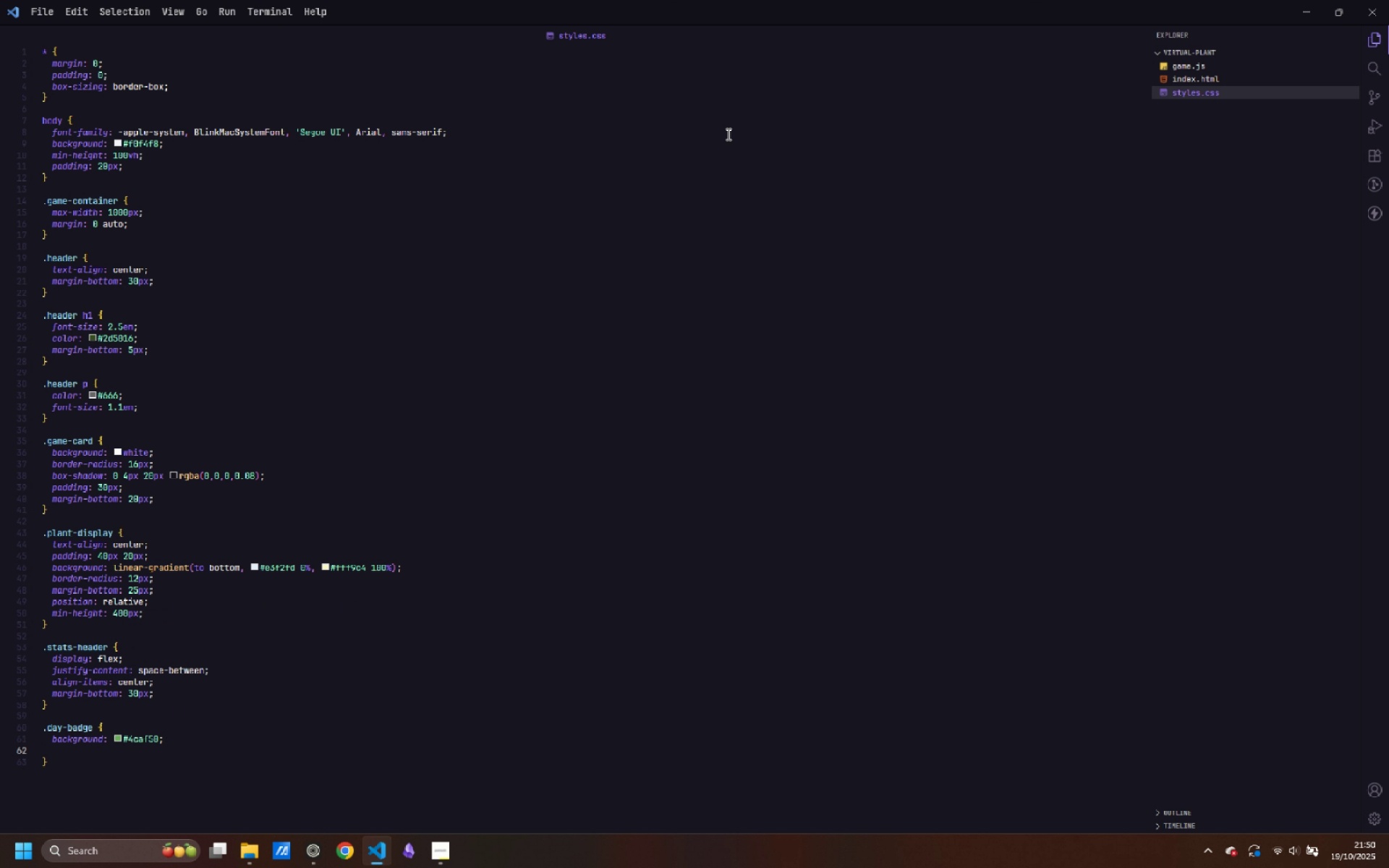 
type(color: white;)
 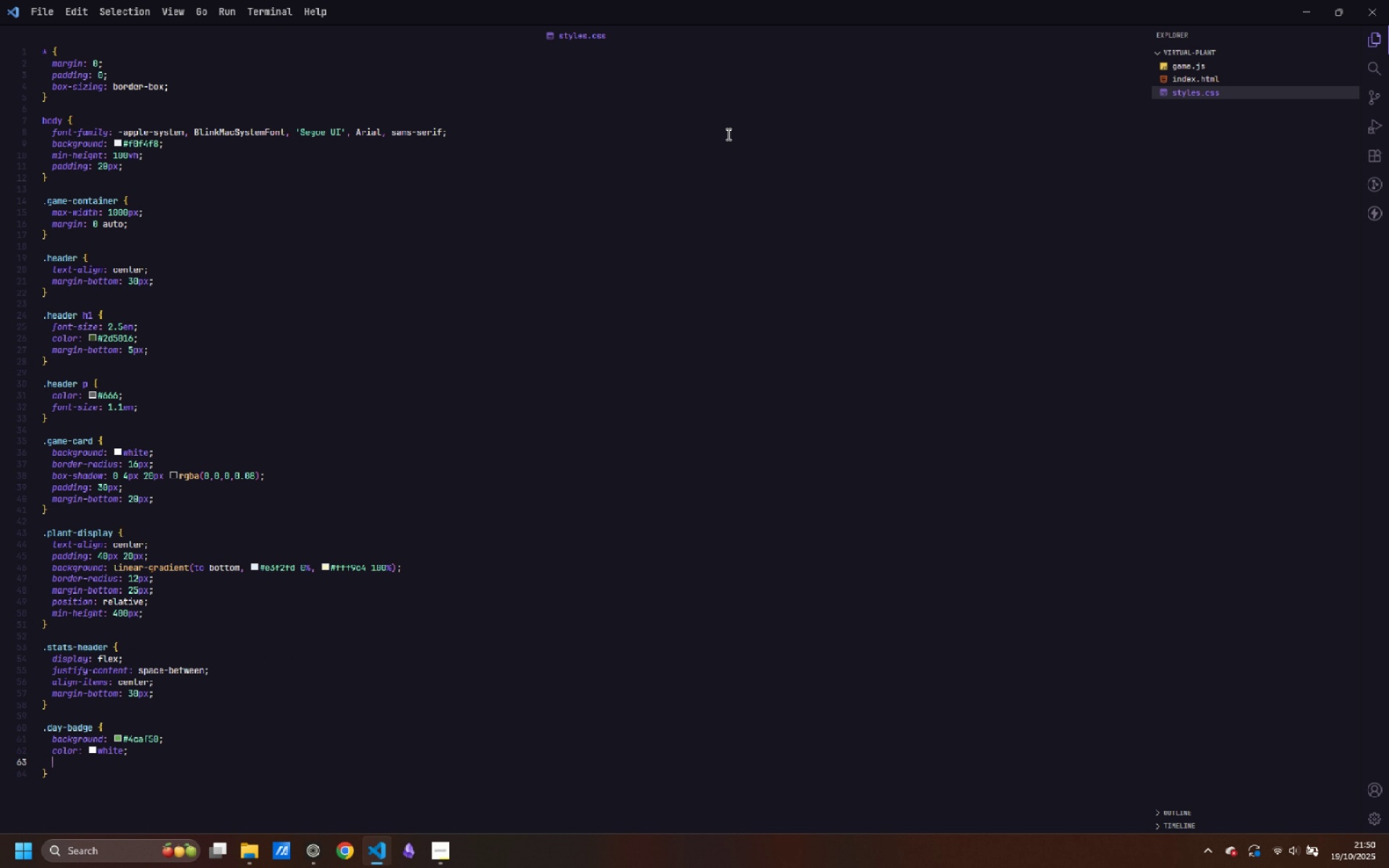 
key(Enter)
 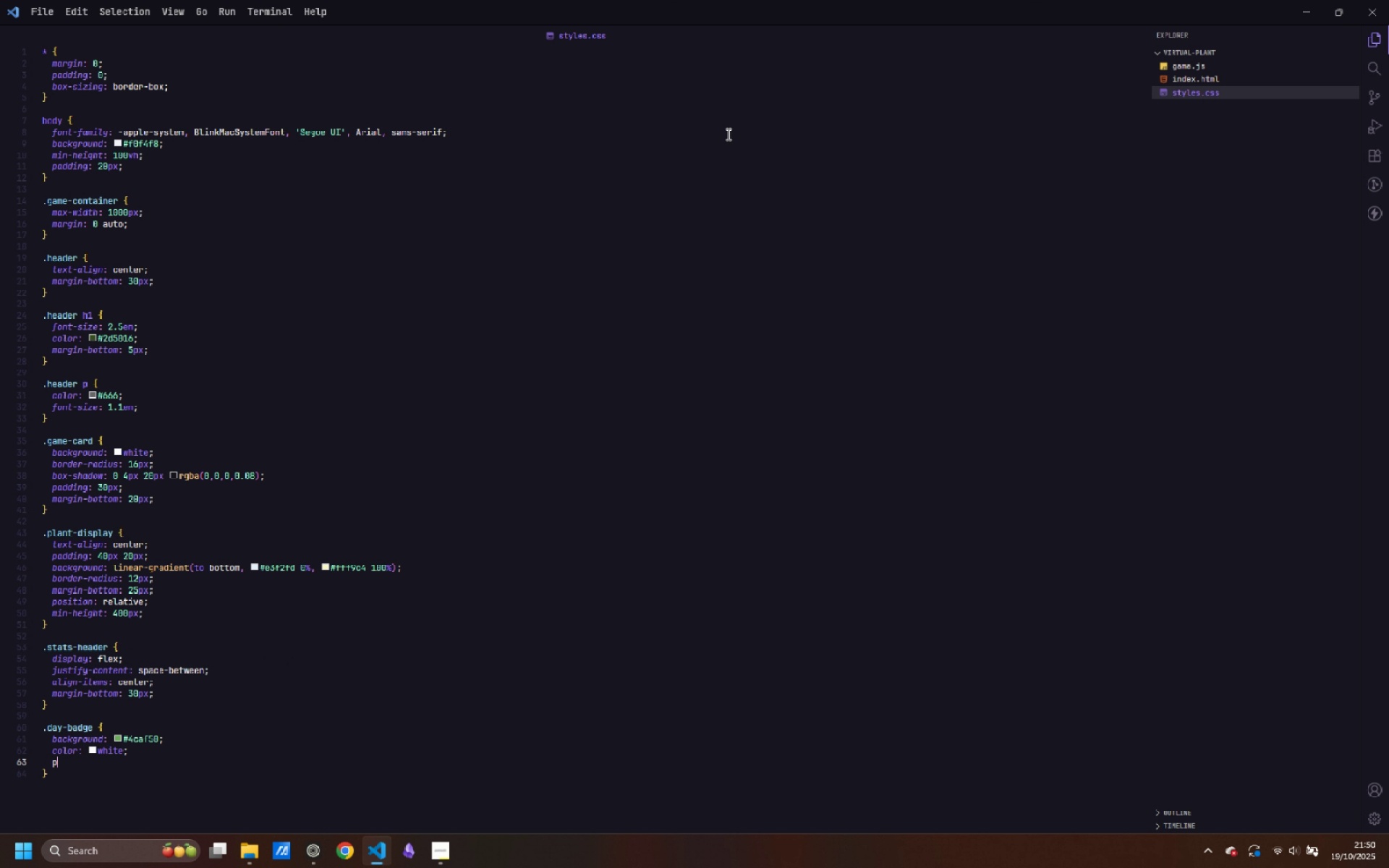 
type(padding: 8px 20px;)
 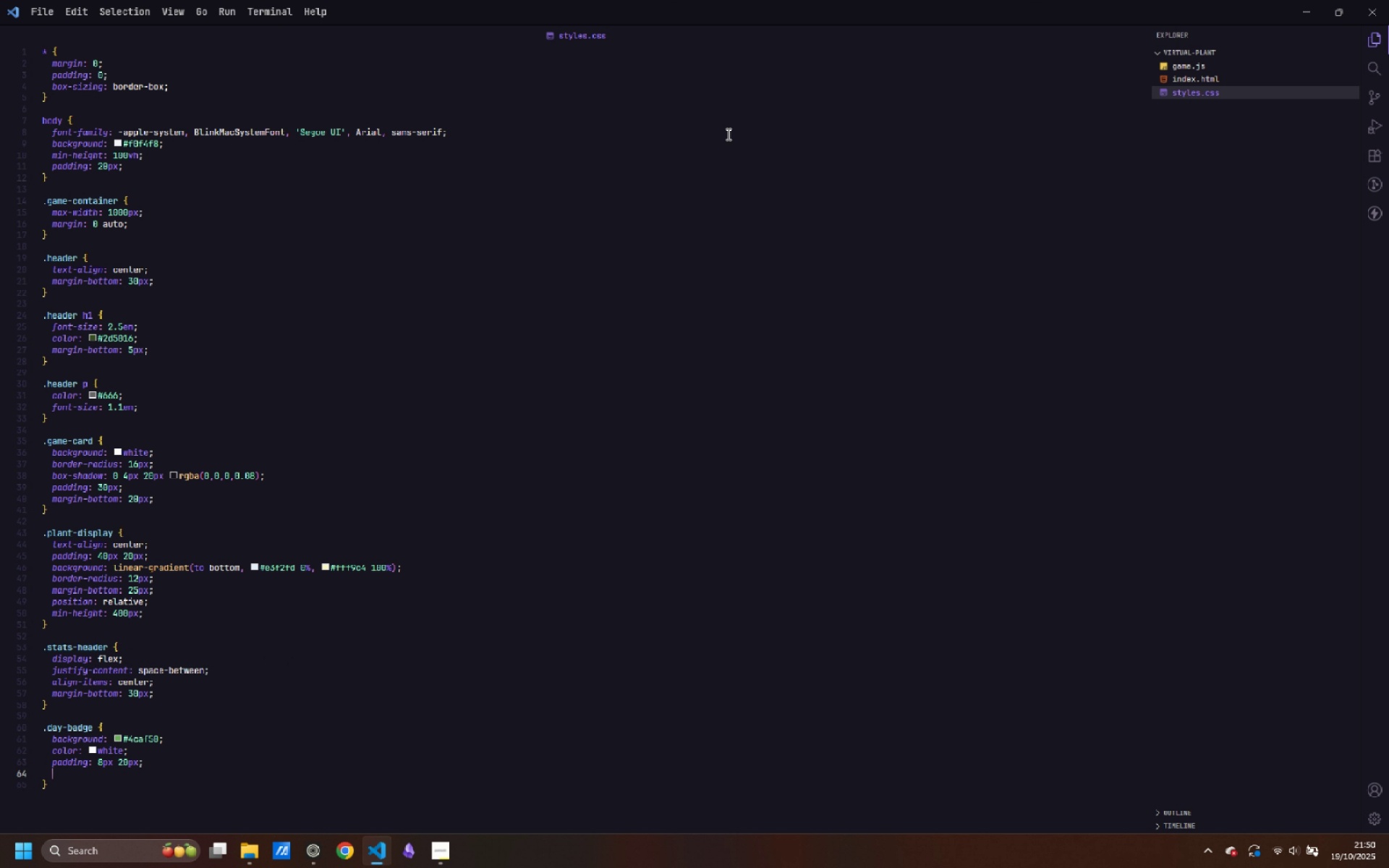 
key(Enter)
 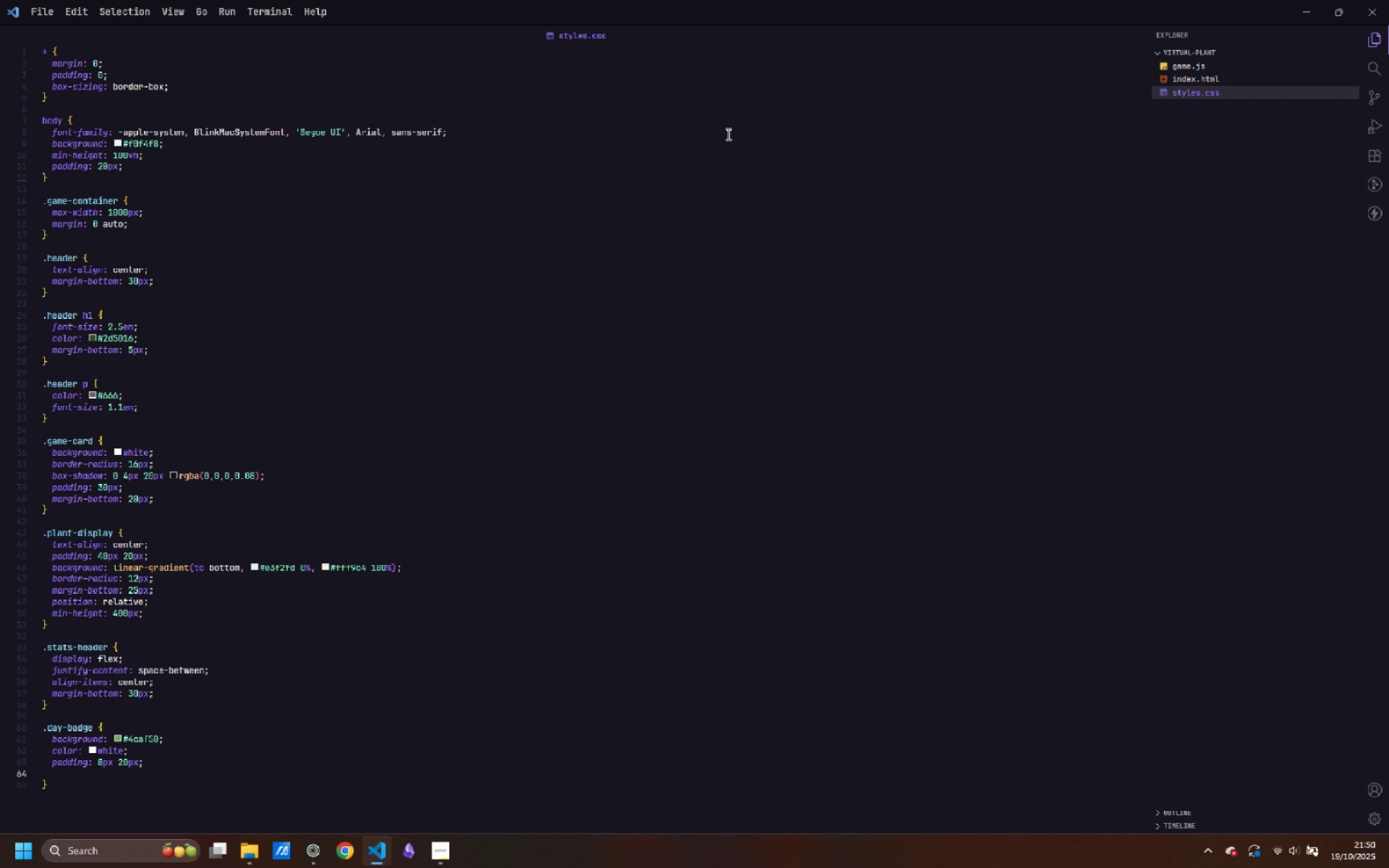 
type(border-radius: 20px;)
 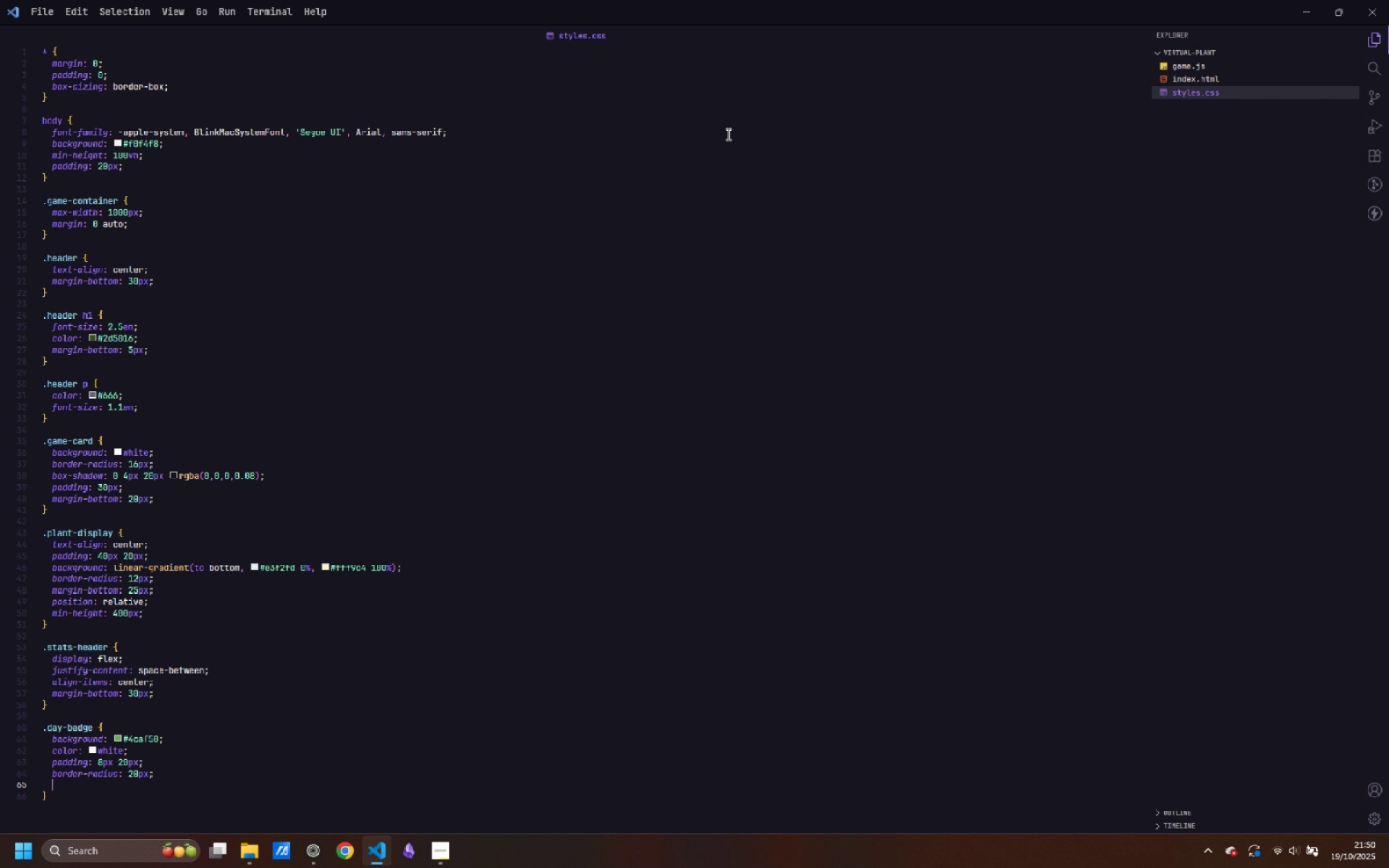 
key(Enter)
 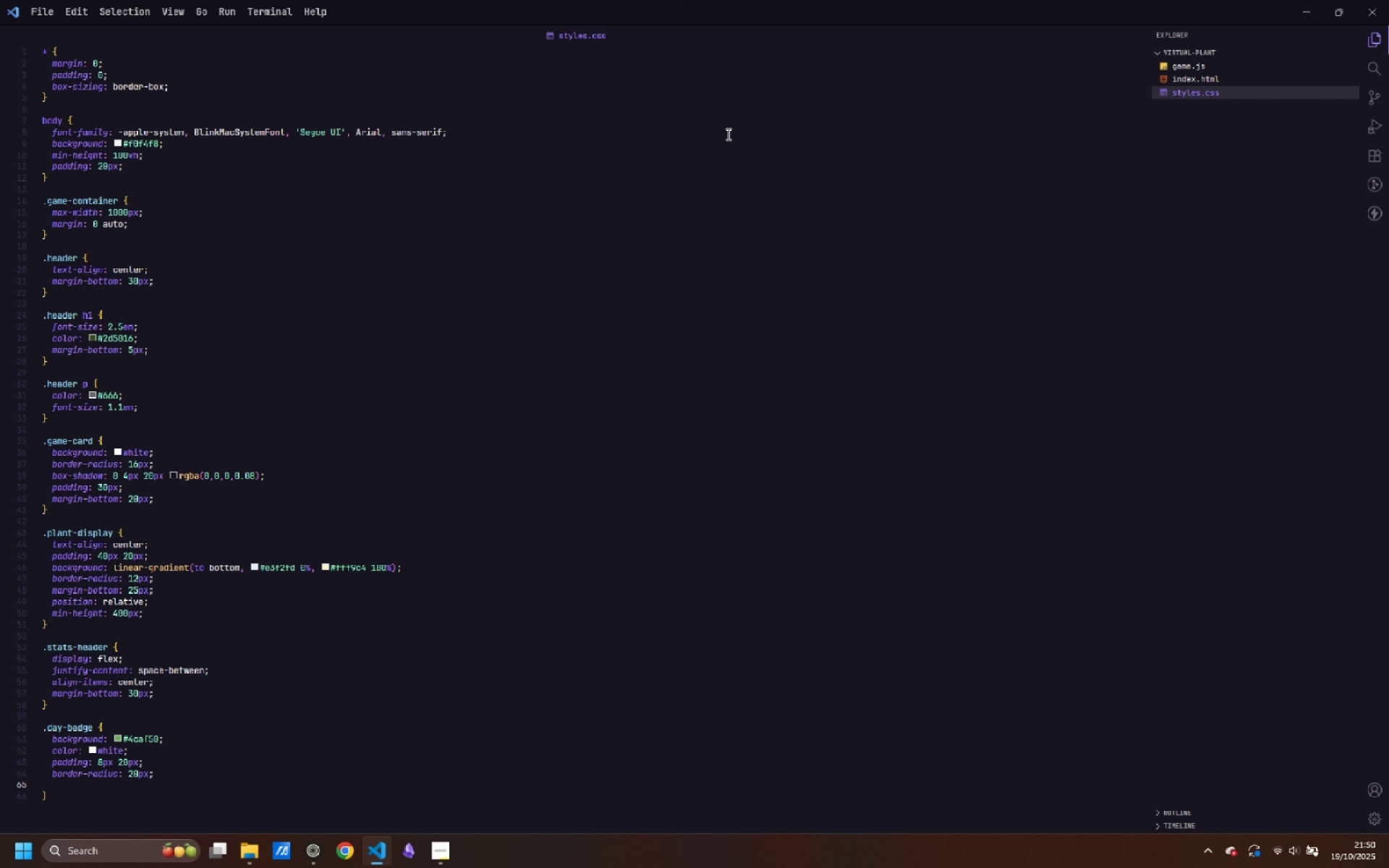 
type(font-weight: bold;)
 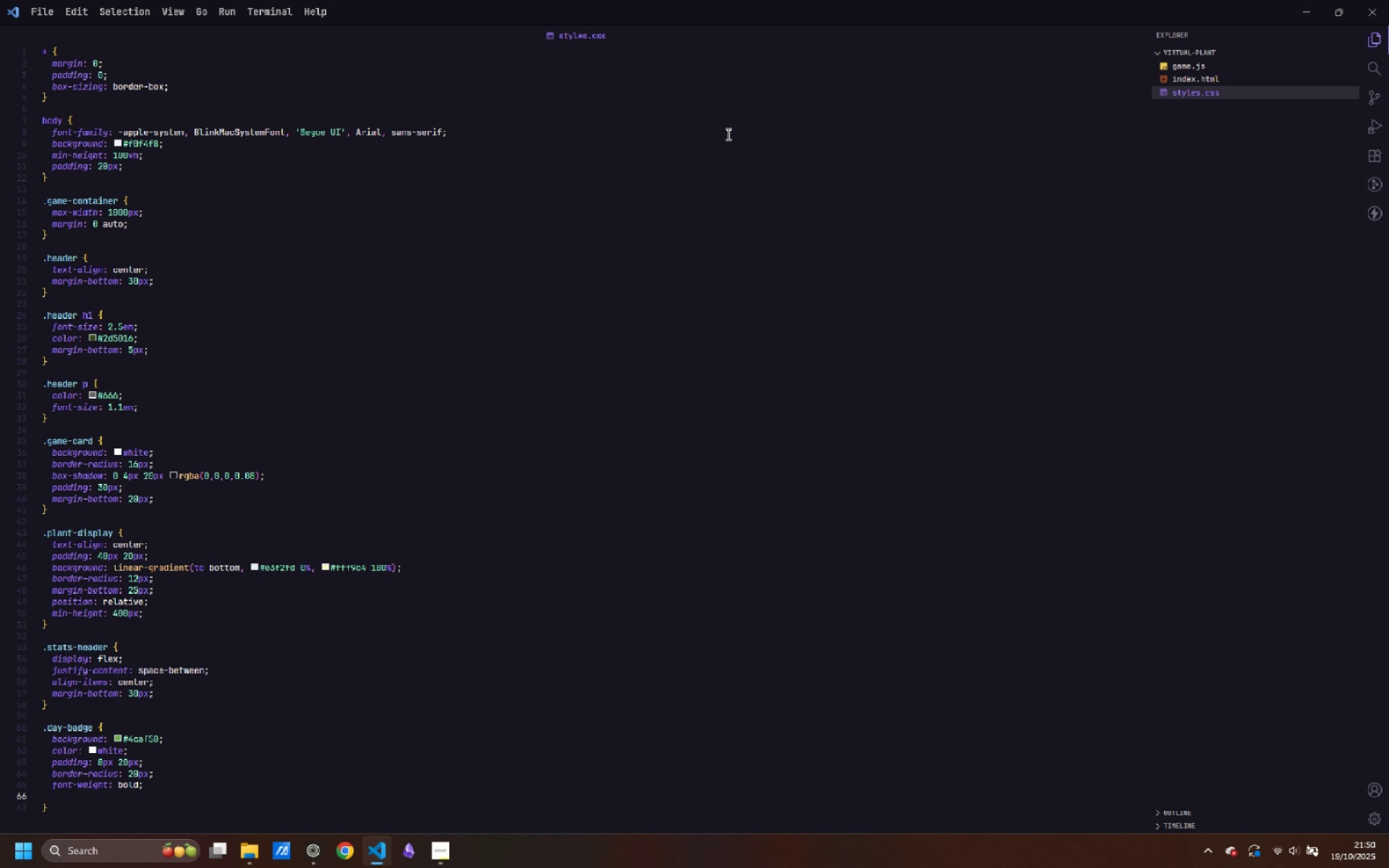 
 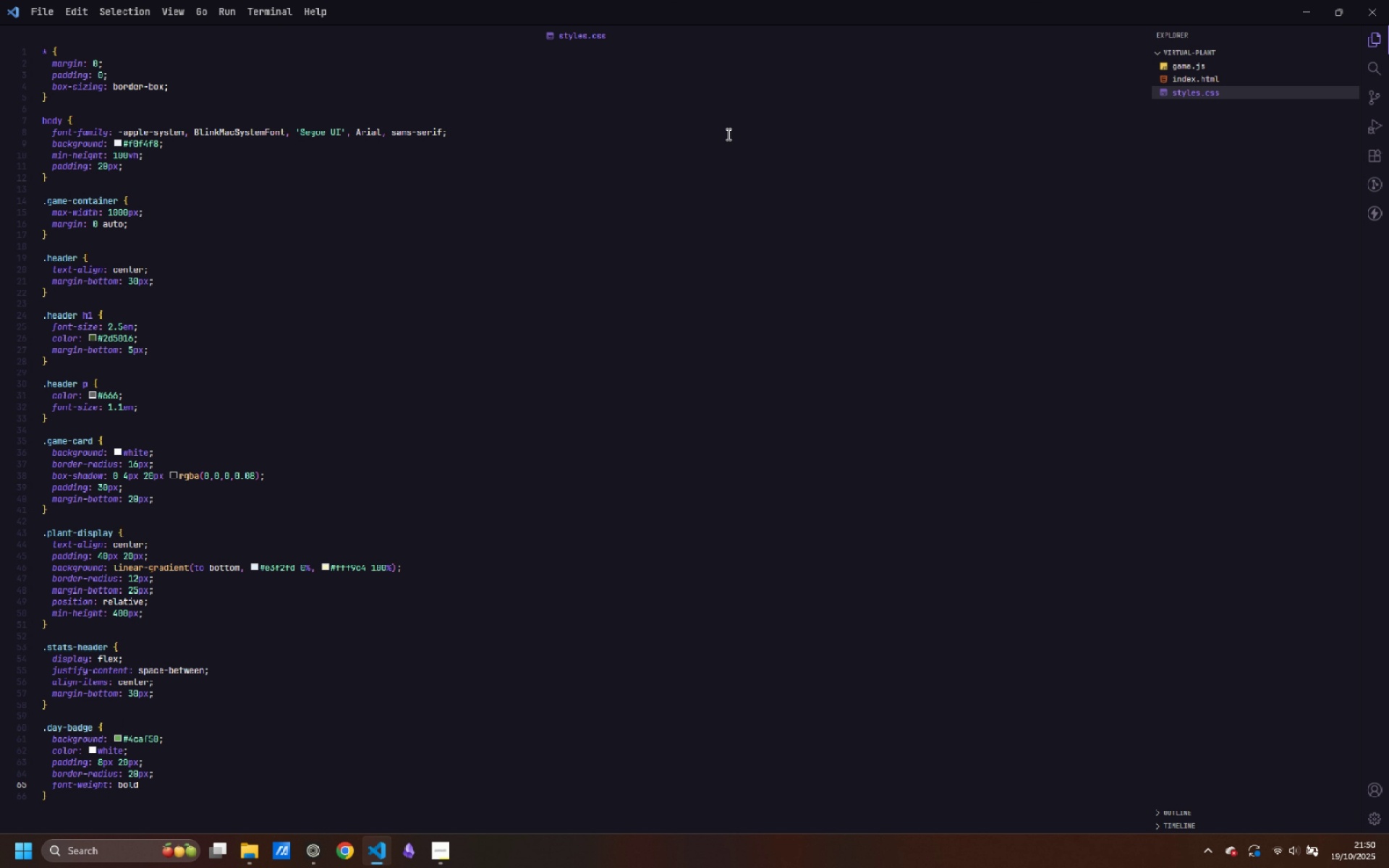 
key(Enter)
 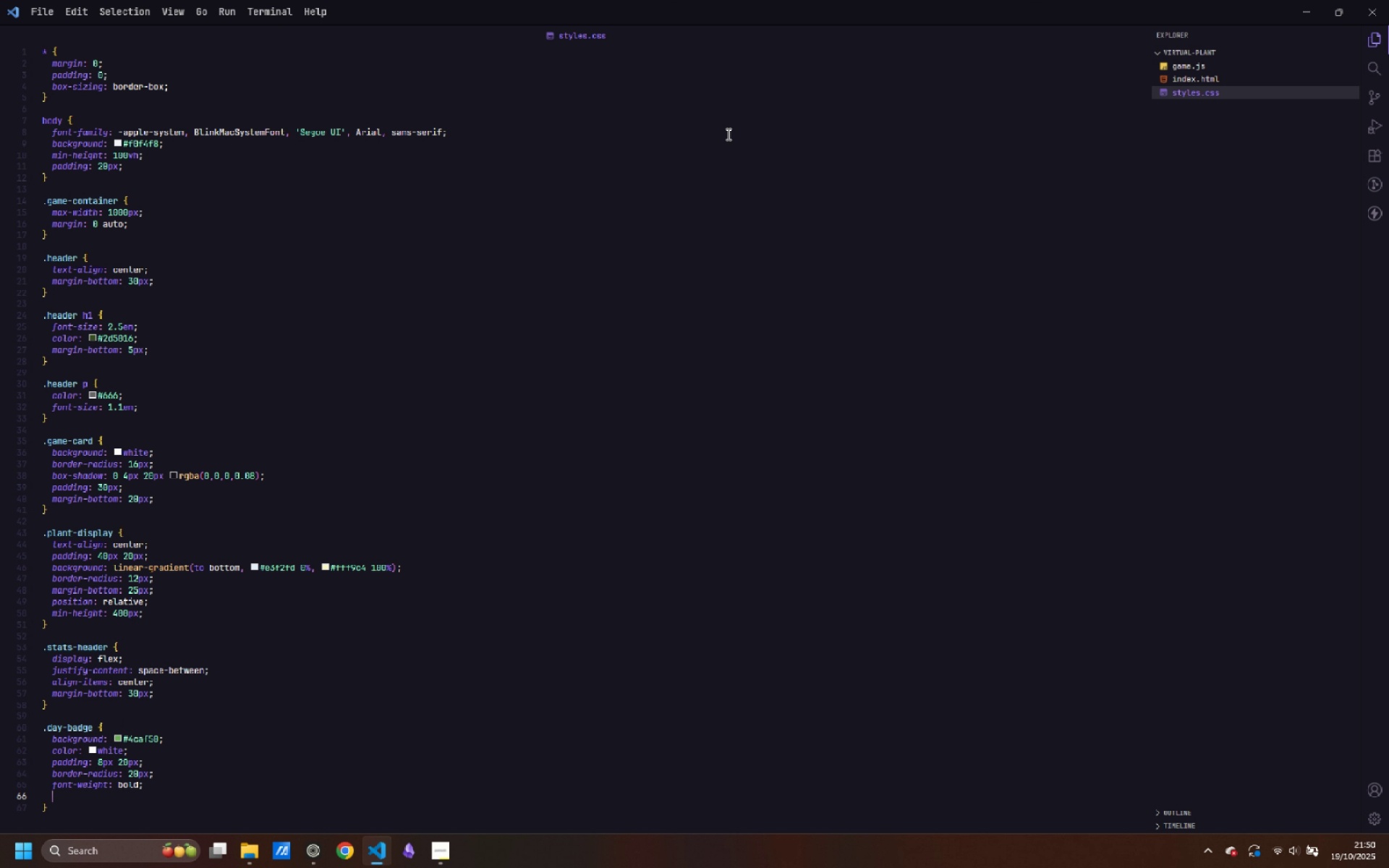 
type(font-sizre)
key(Backspace)
type(: 1.1em;)
 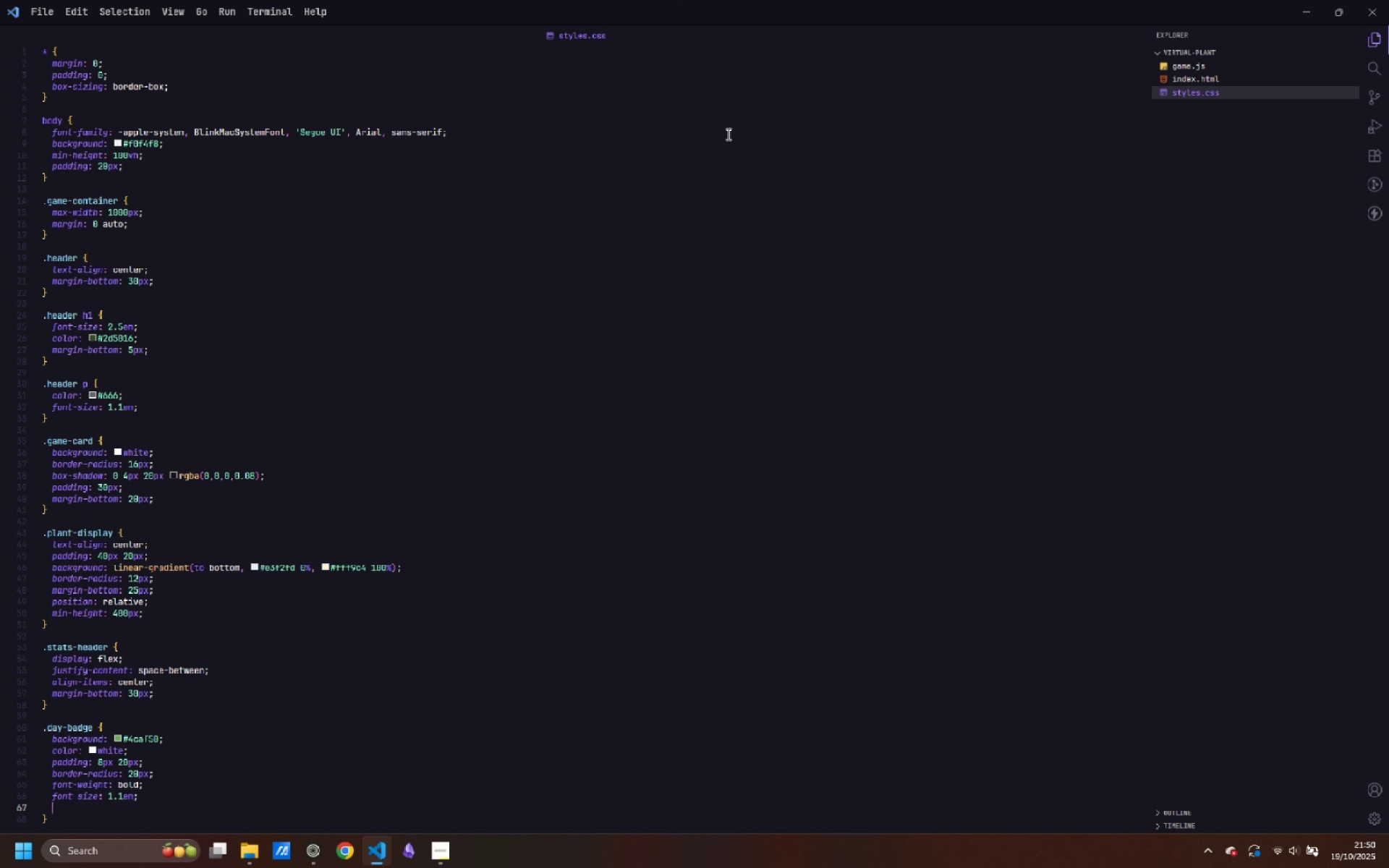 
key(Enter)
 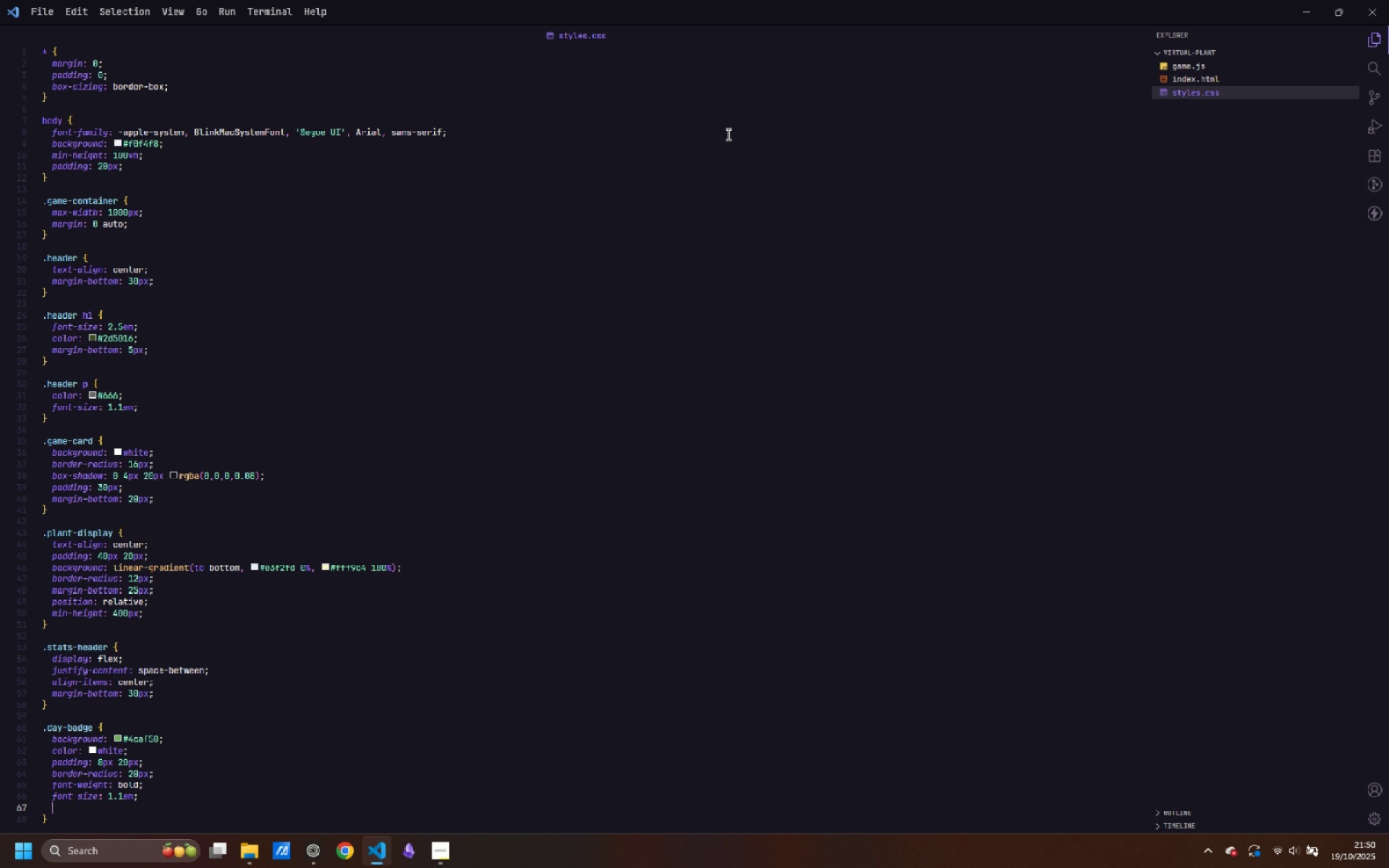 
key(Control+ControlLeft)
 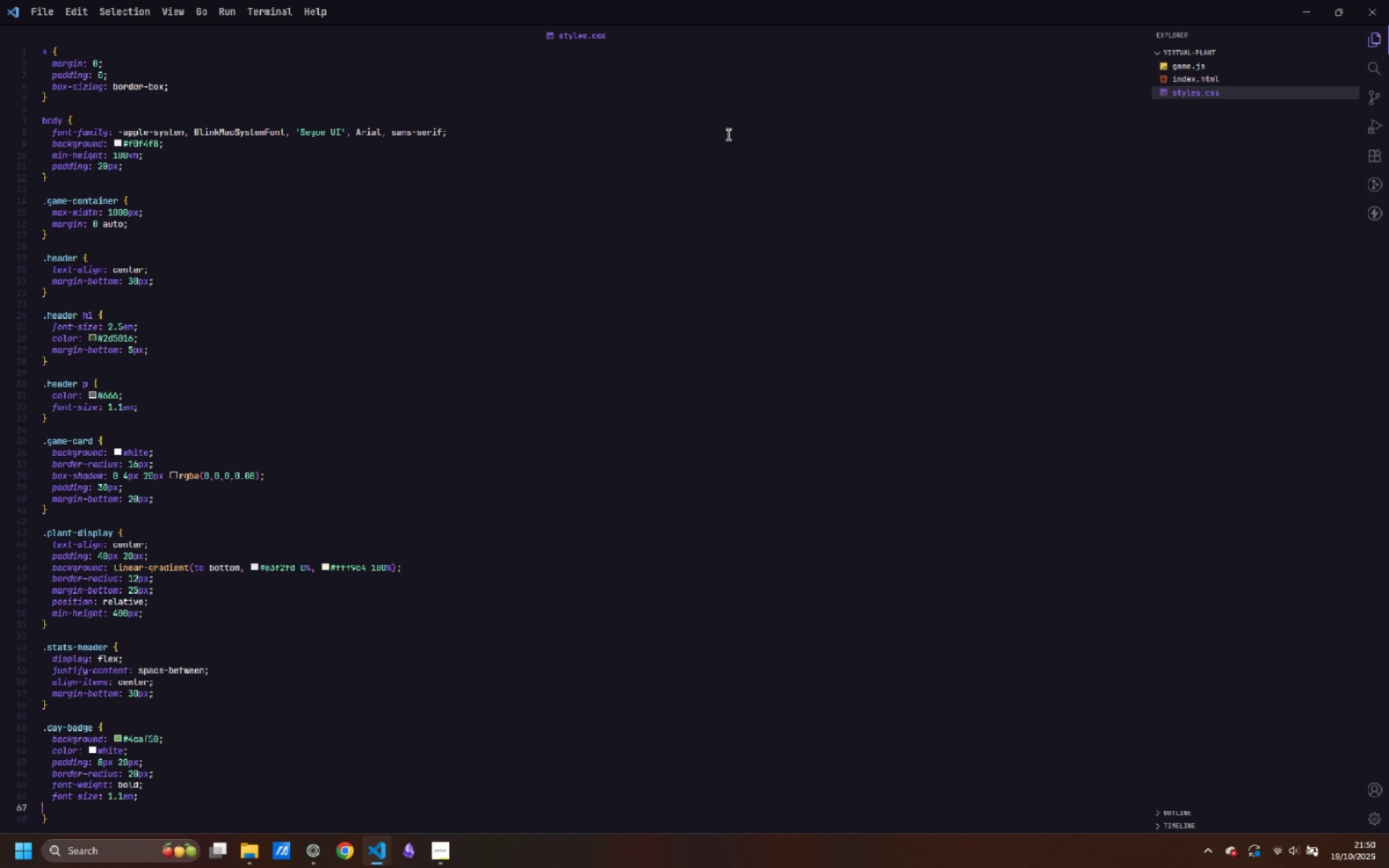 
key(Control+Backspace)
 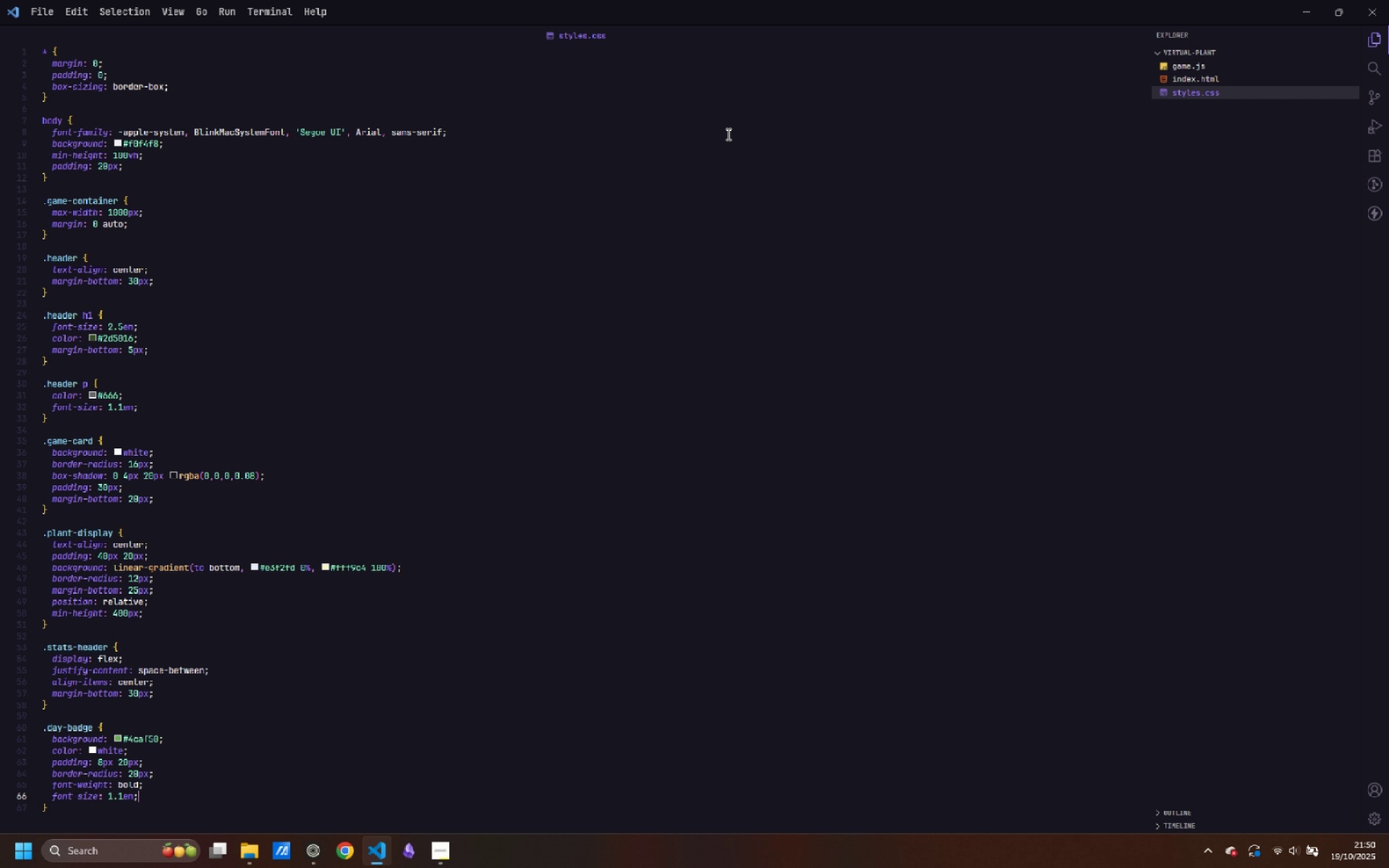 
key(Backspace)
 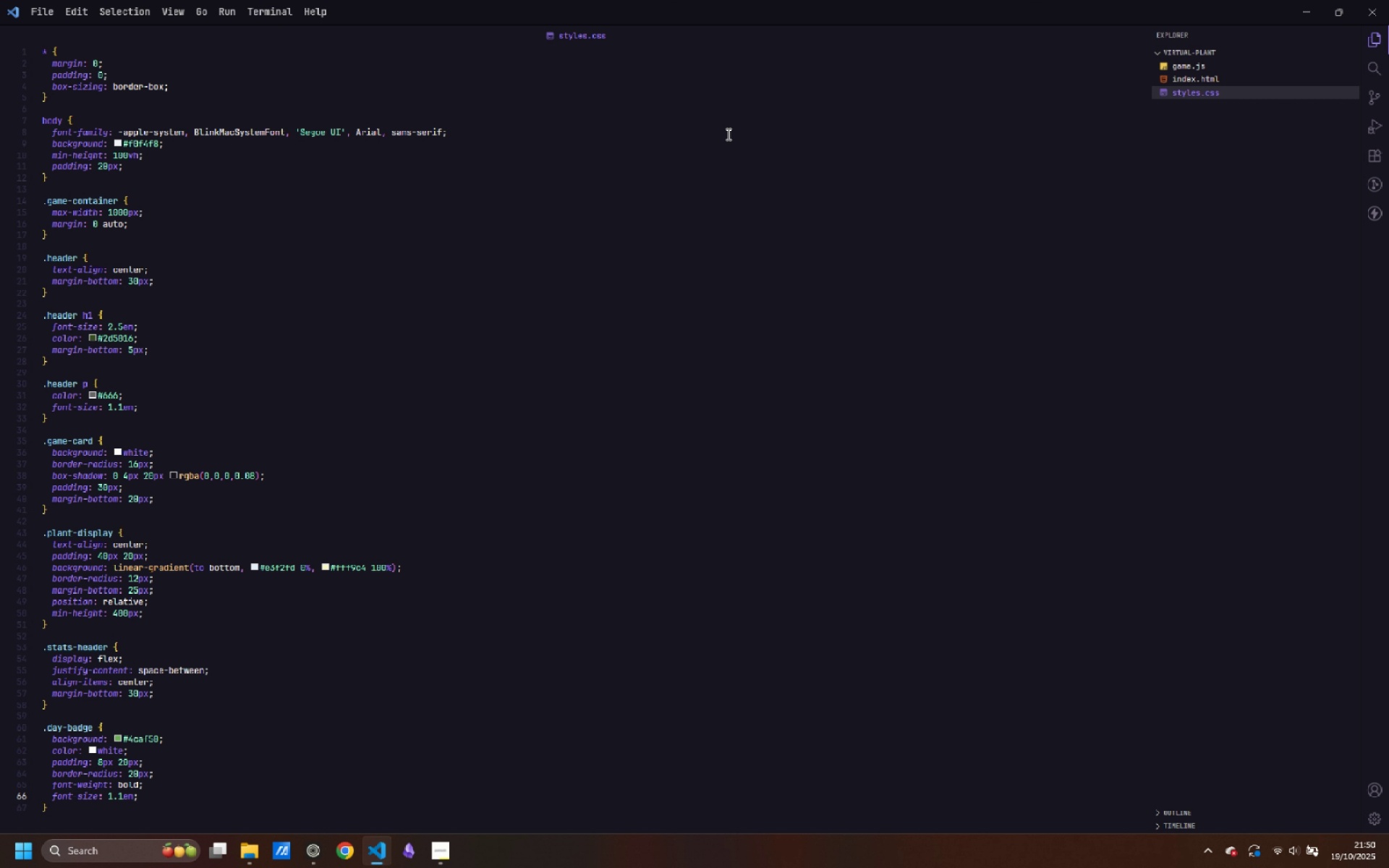 
key(ArrowDown)
 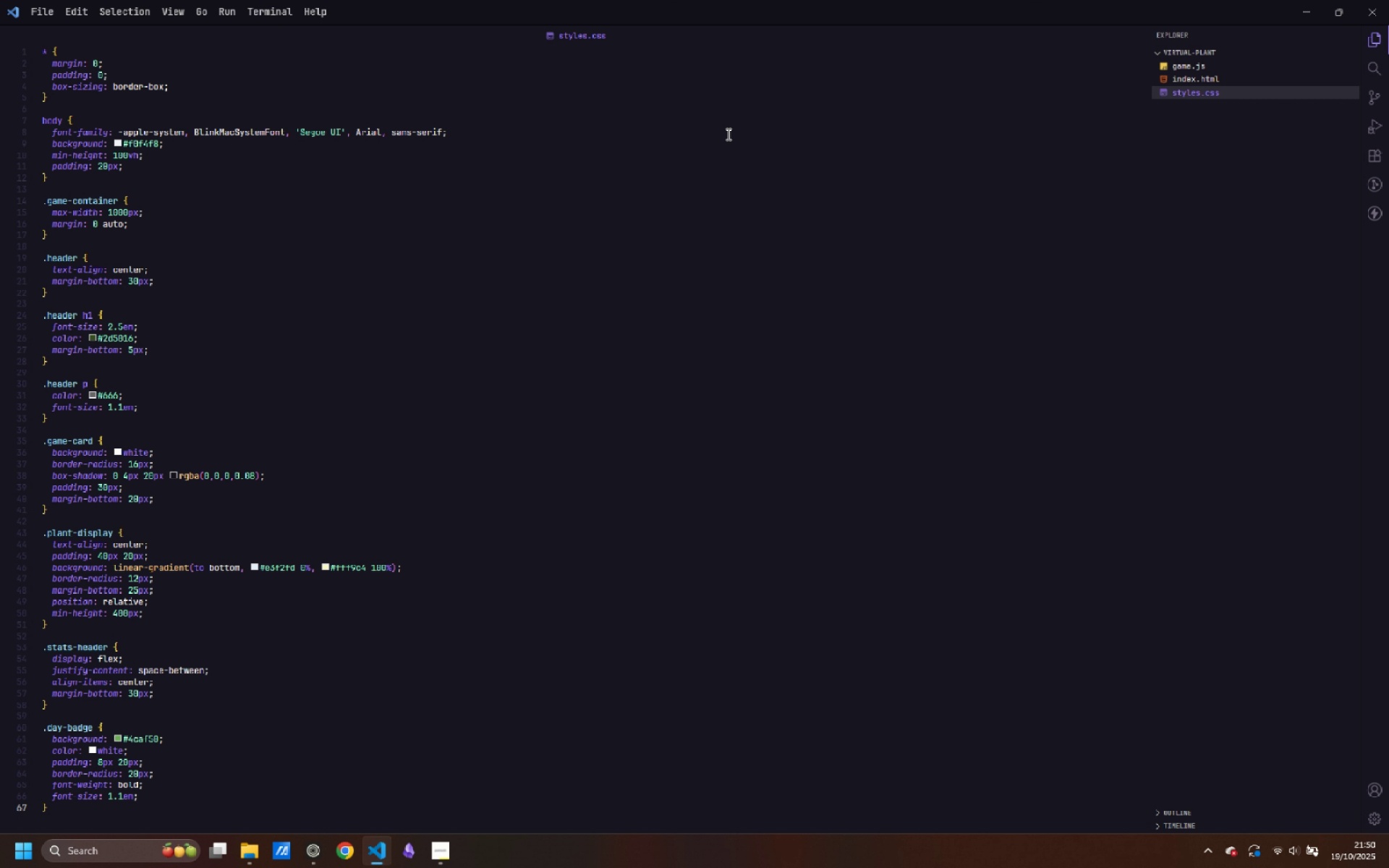 
key(Enter)
 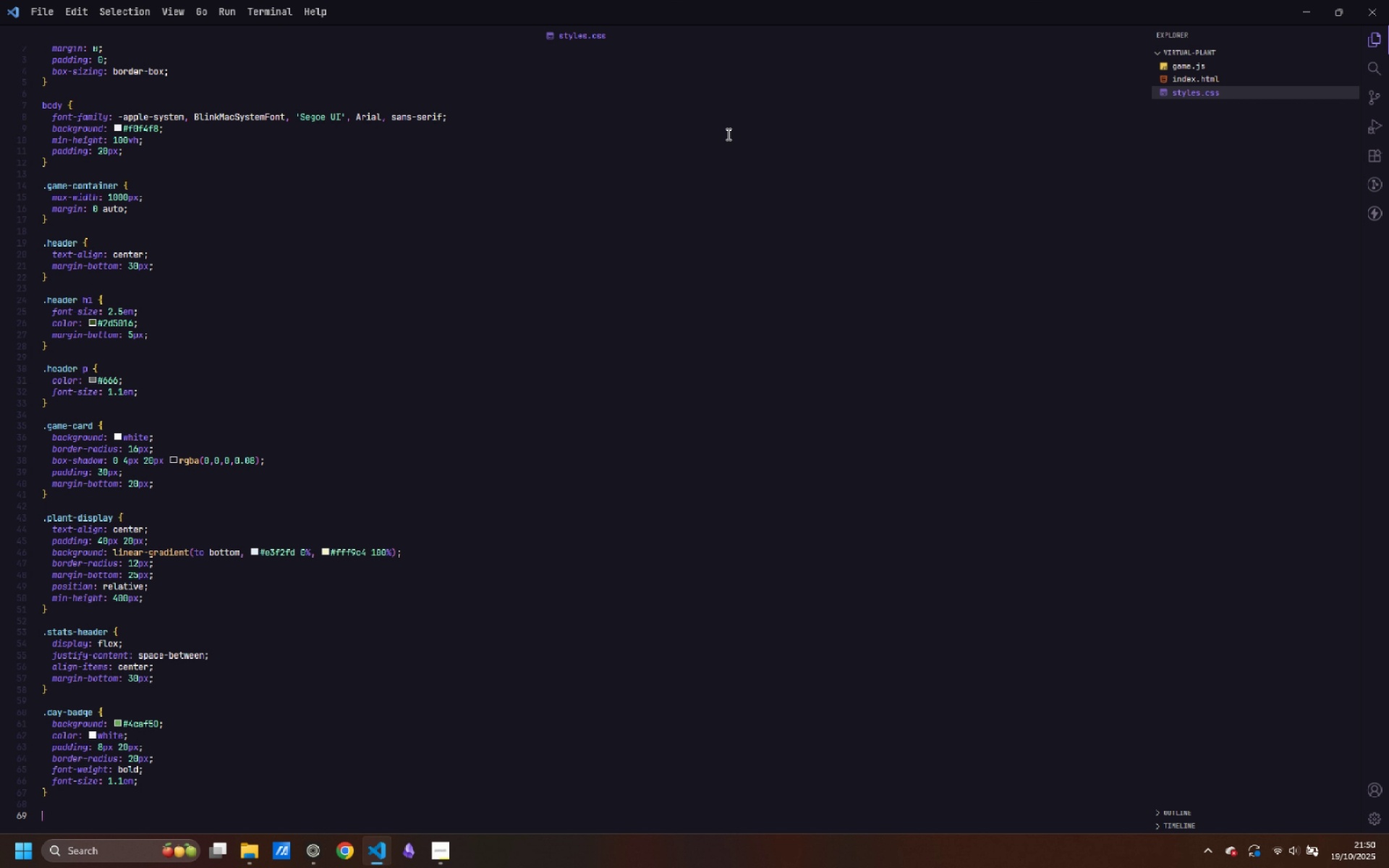 
key(Enter)
 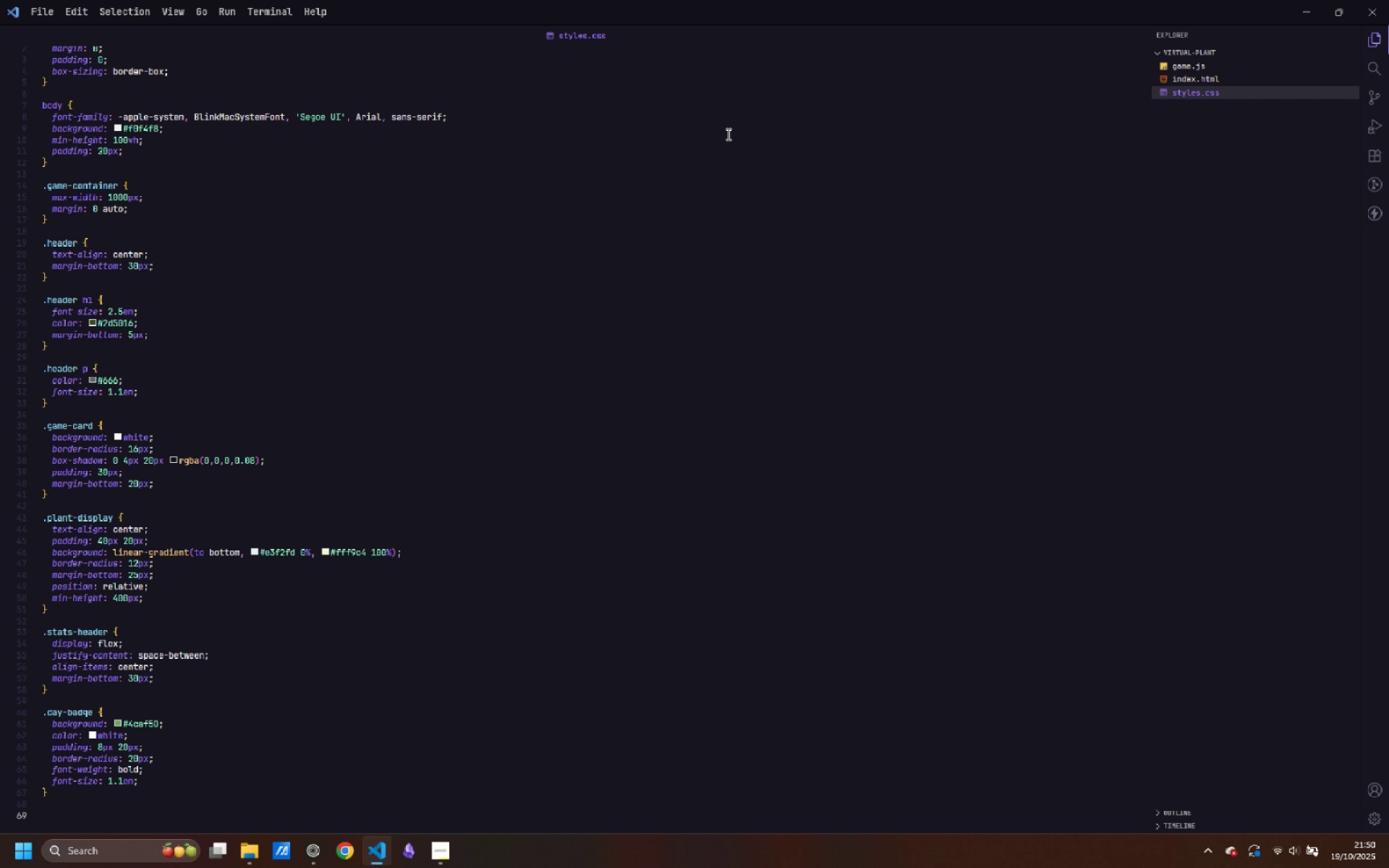 
wait(12.05)
 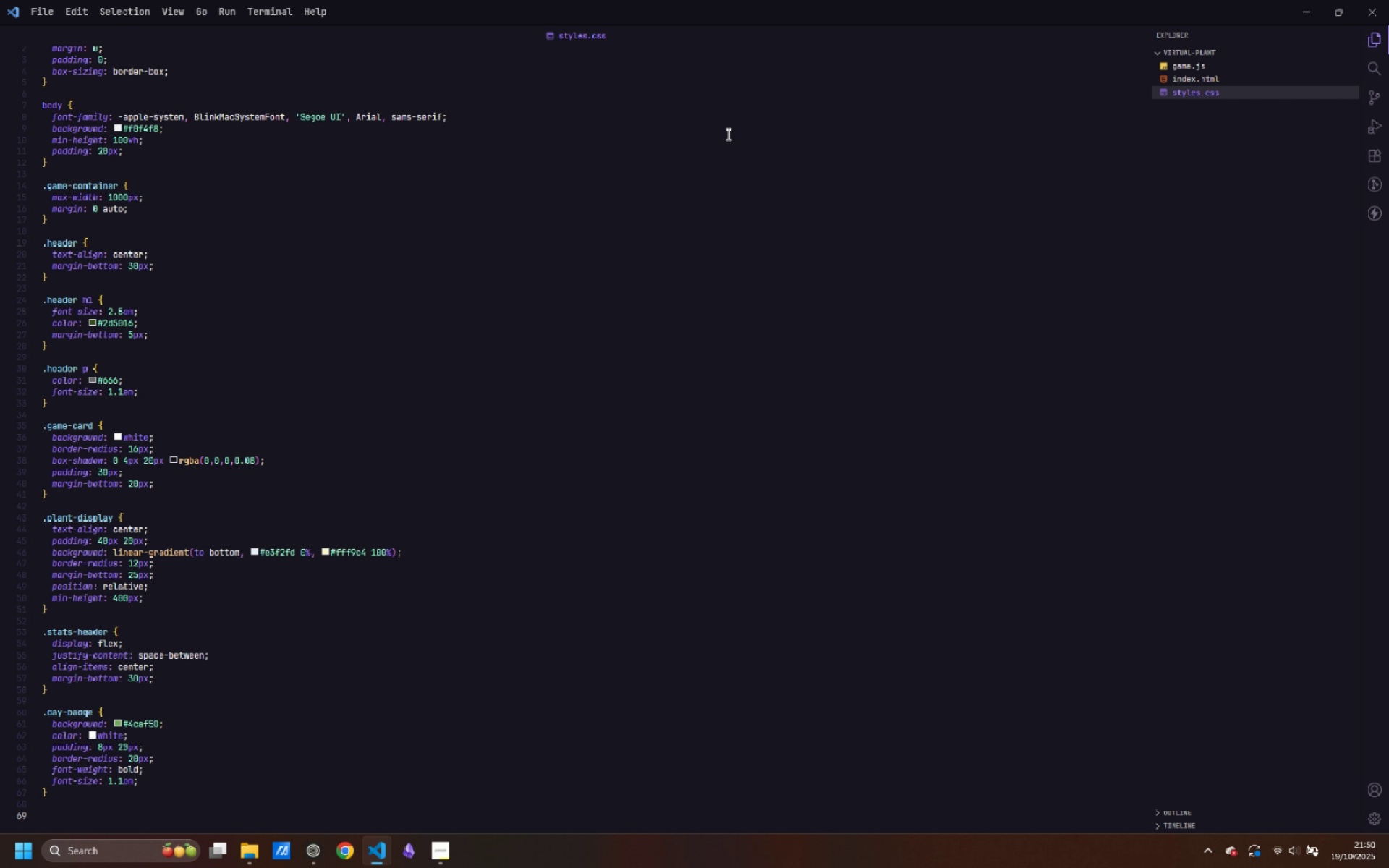 
type(.score-badge {)
 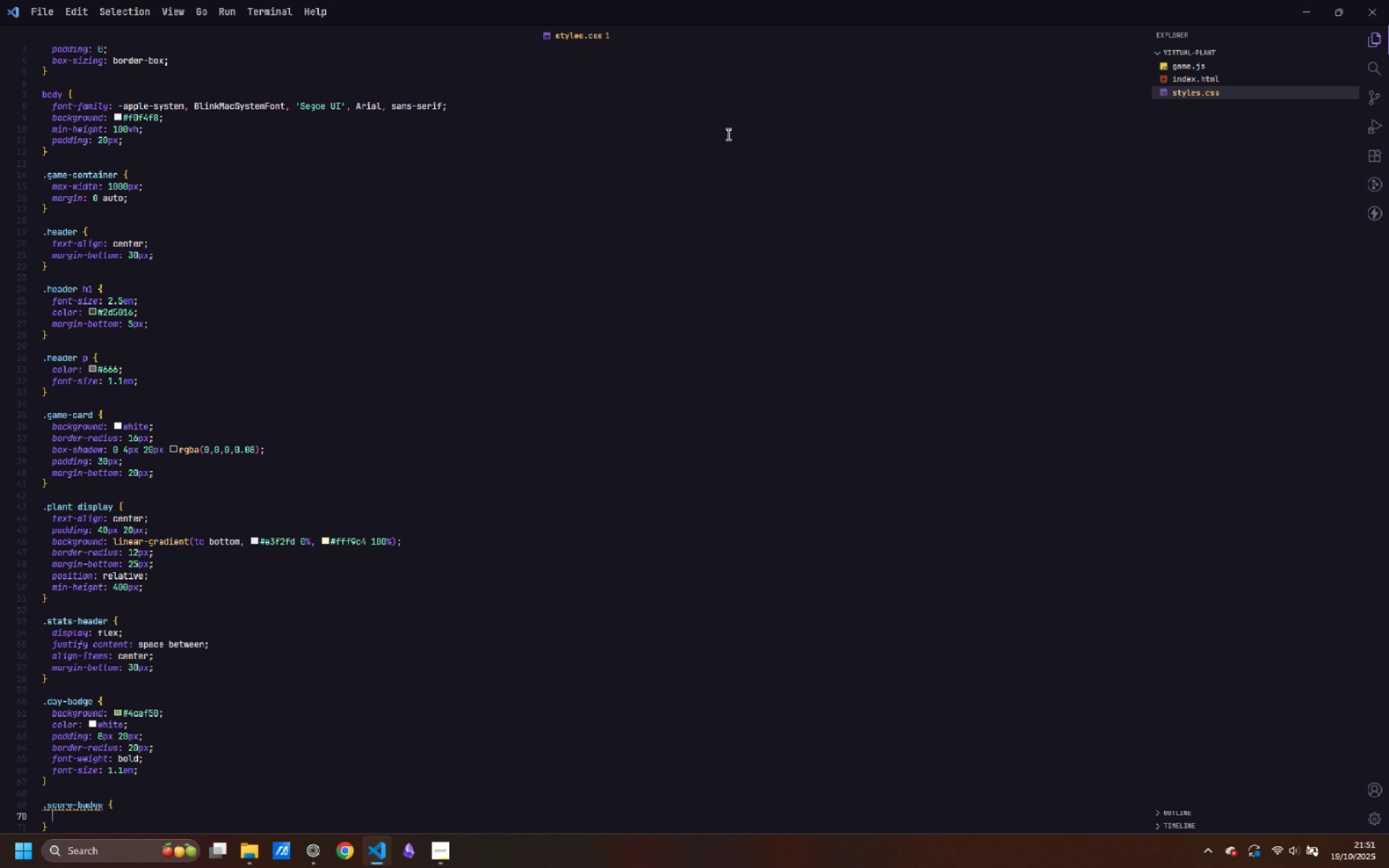 
key(Enter)
 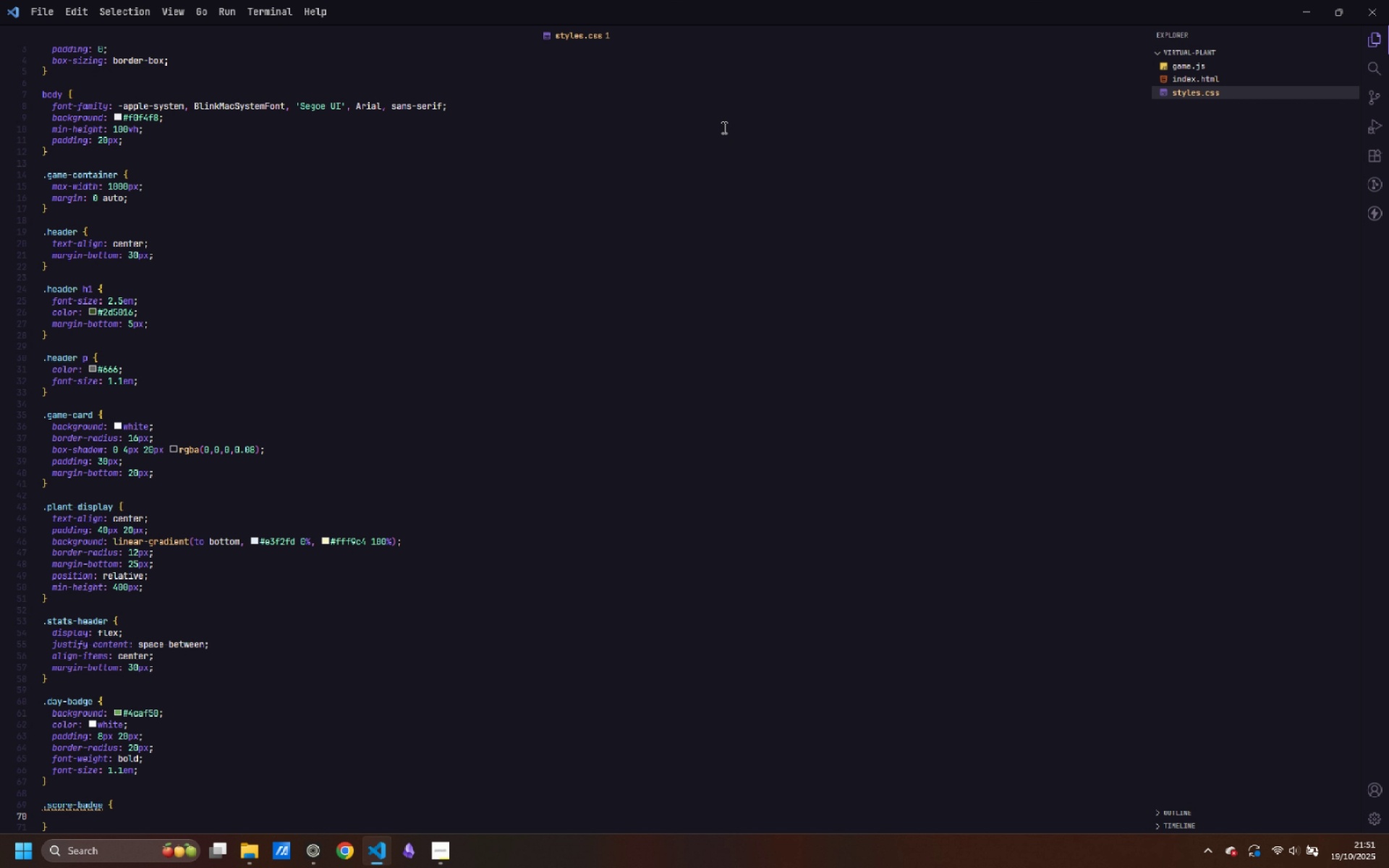 
scroll: coordinate [654, 128], scroll_direction: down, amount: 1.0
 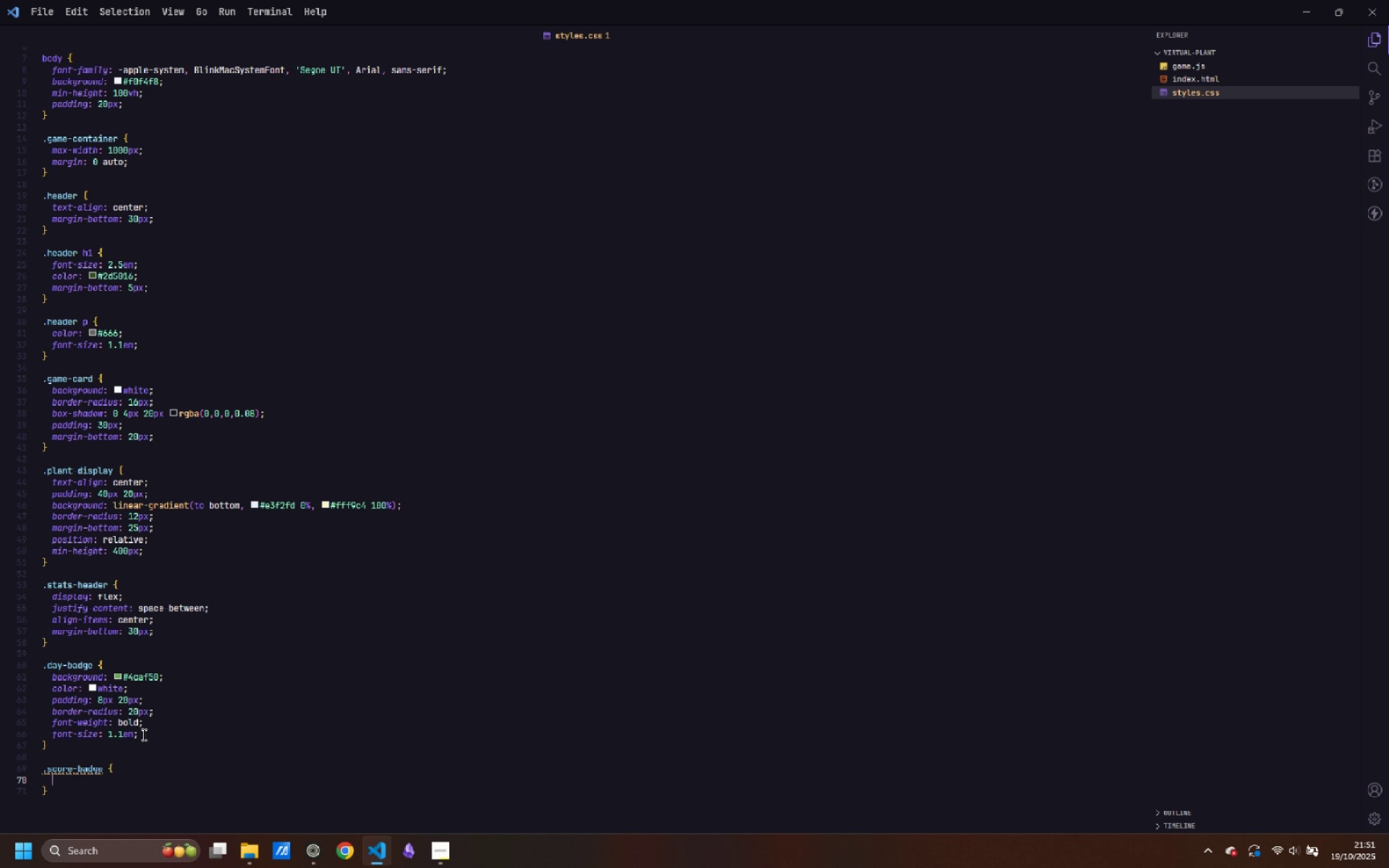 
left_click_drag(start_coordinate=[144, 733], to_coordinate=[54, 679])
 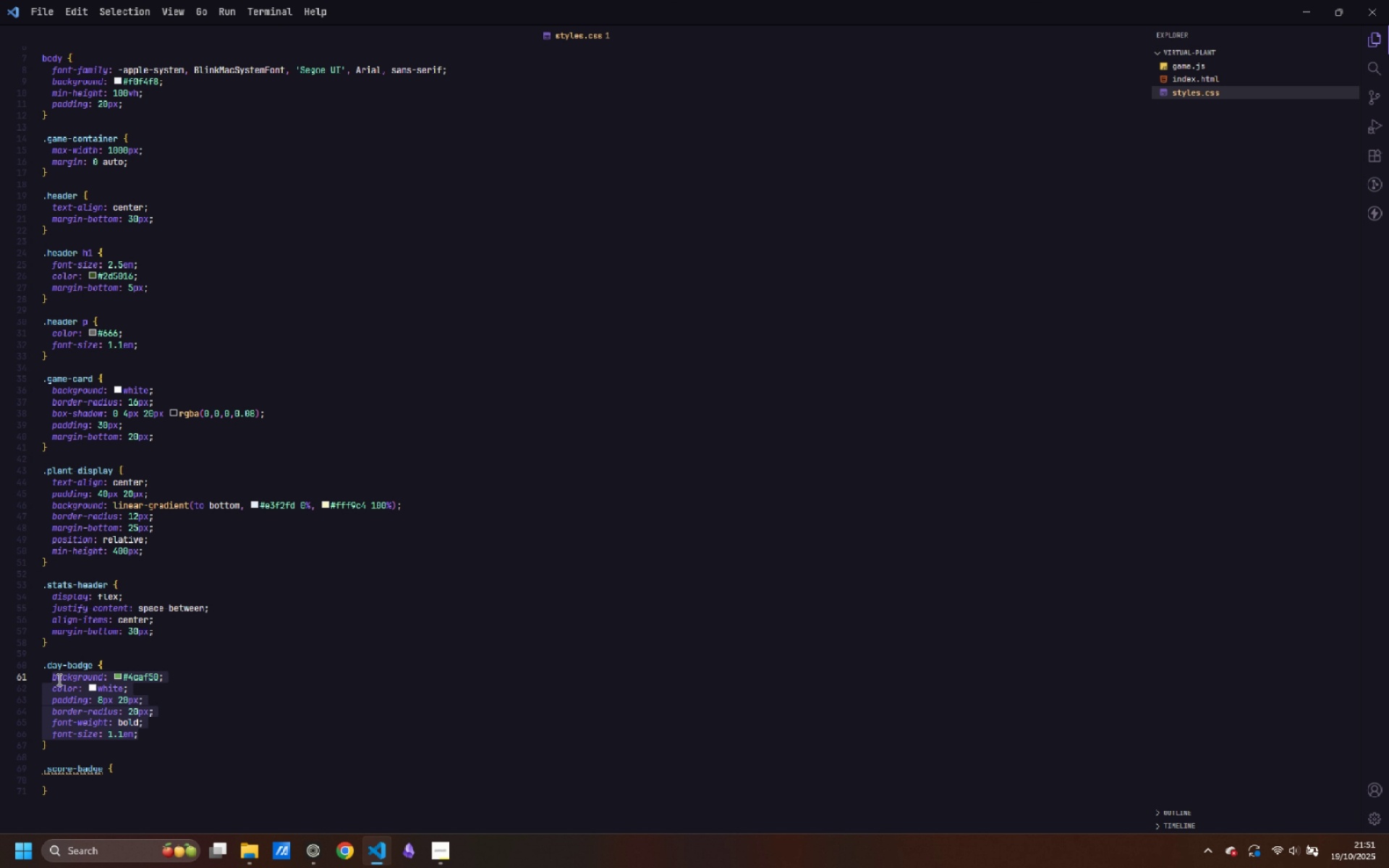 
key(Control+ControlLeft)
 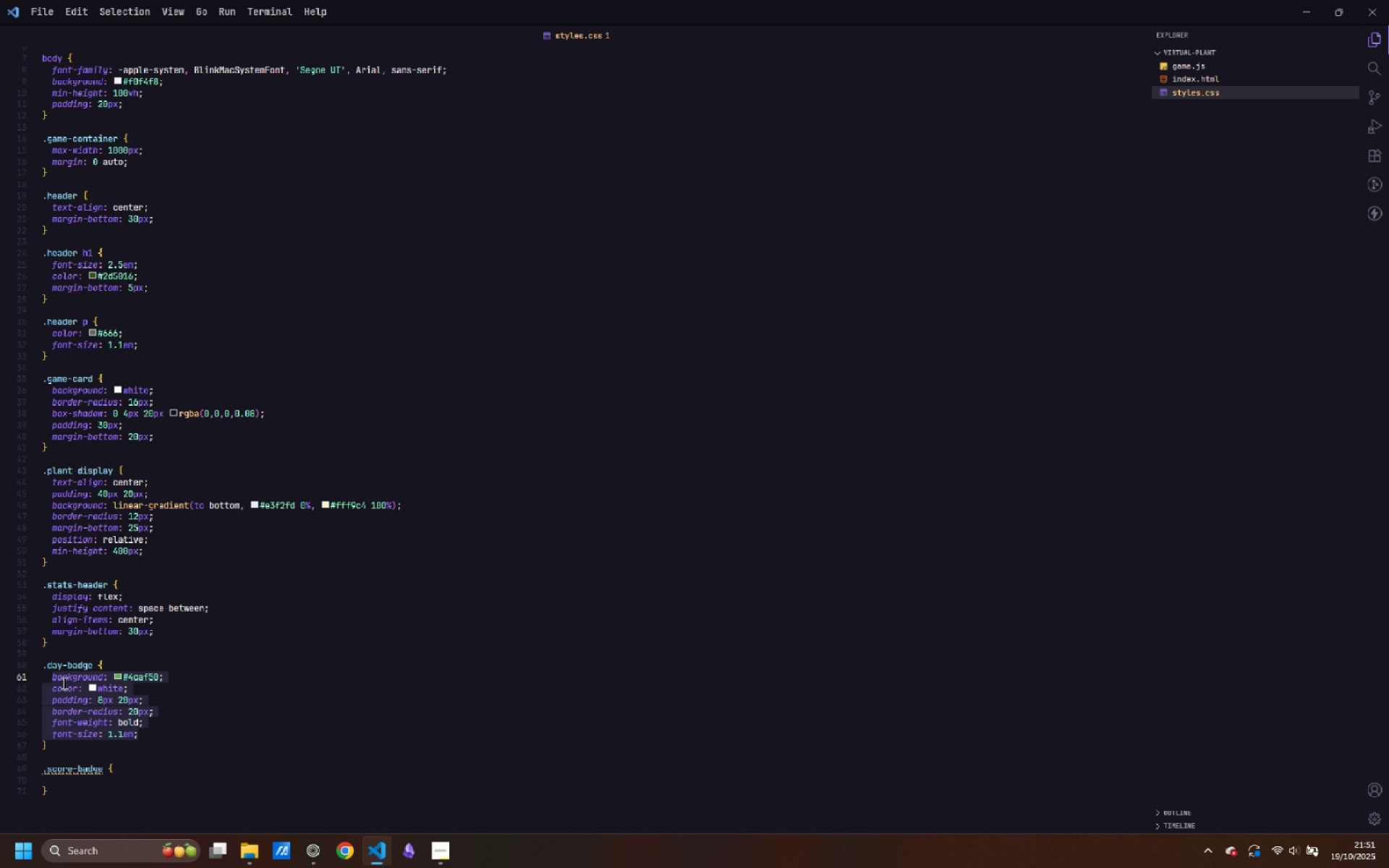 
key(Control+C)
 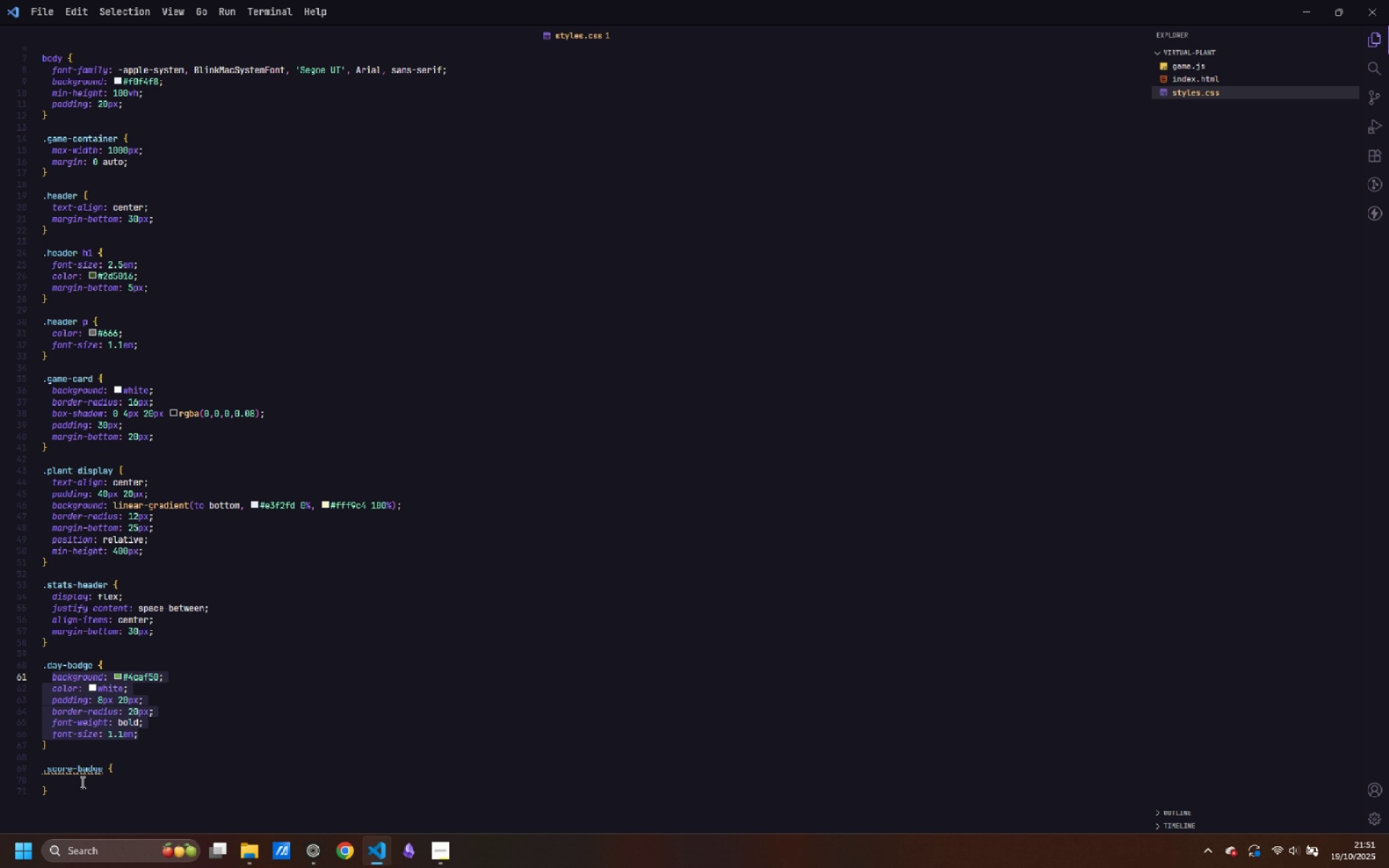 
left_click([81, 782])
 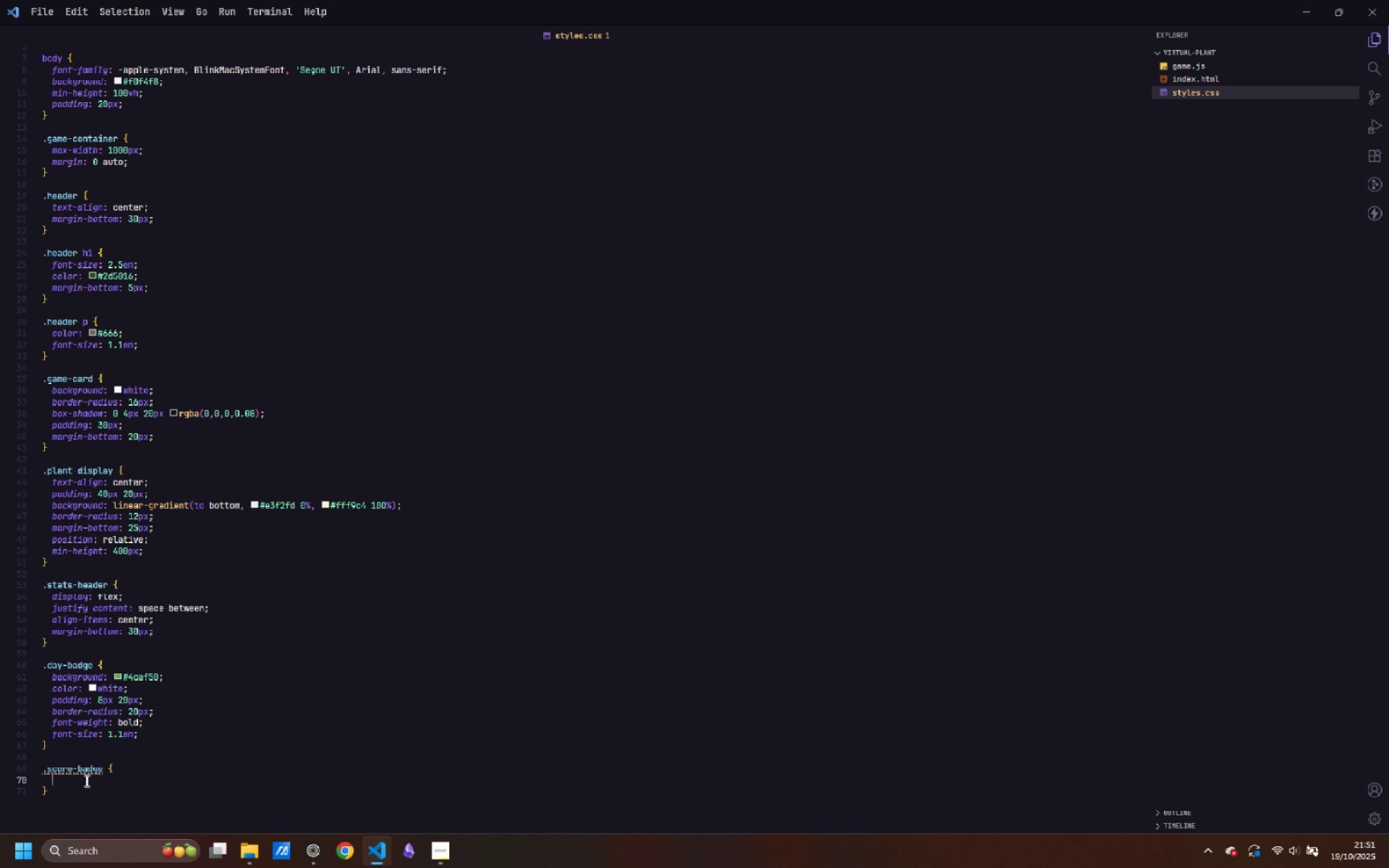 
key(Control+ControlLeft)
 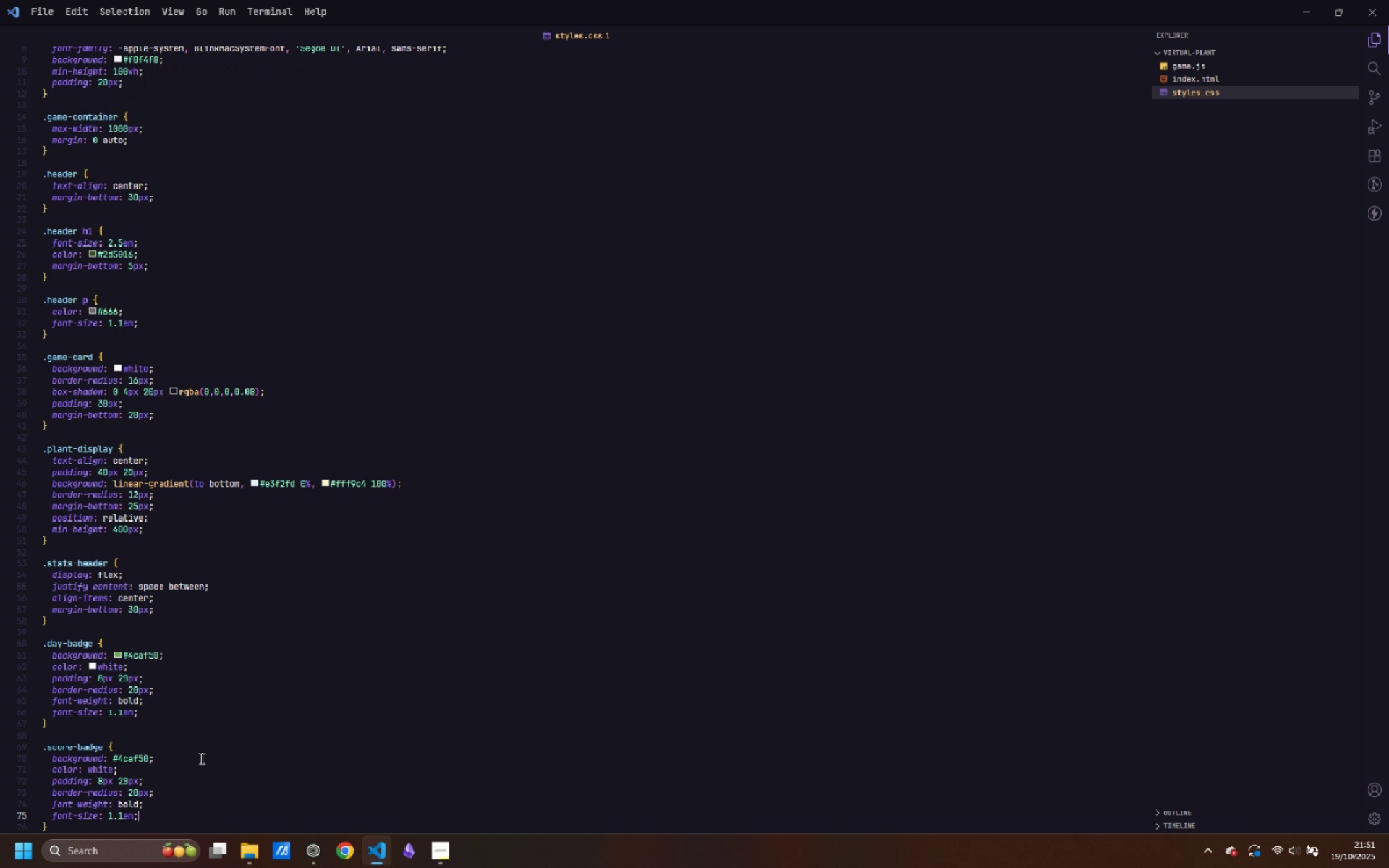 
key(Control+V)
 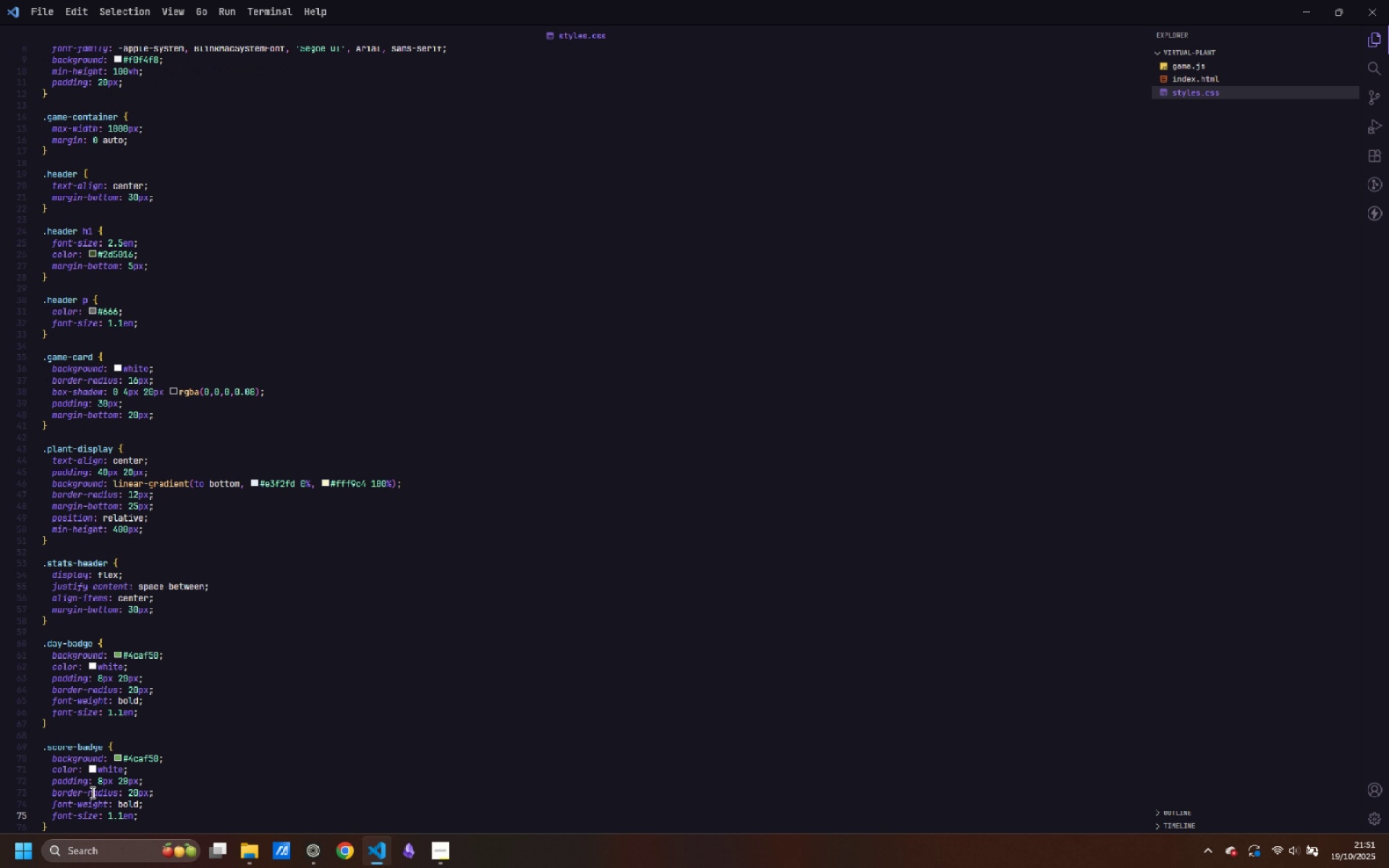 
wait(7.61)
 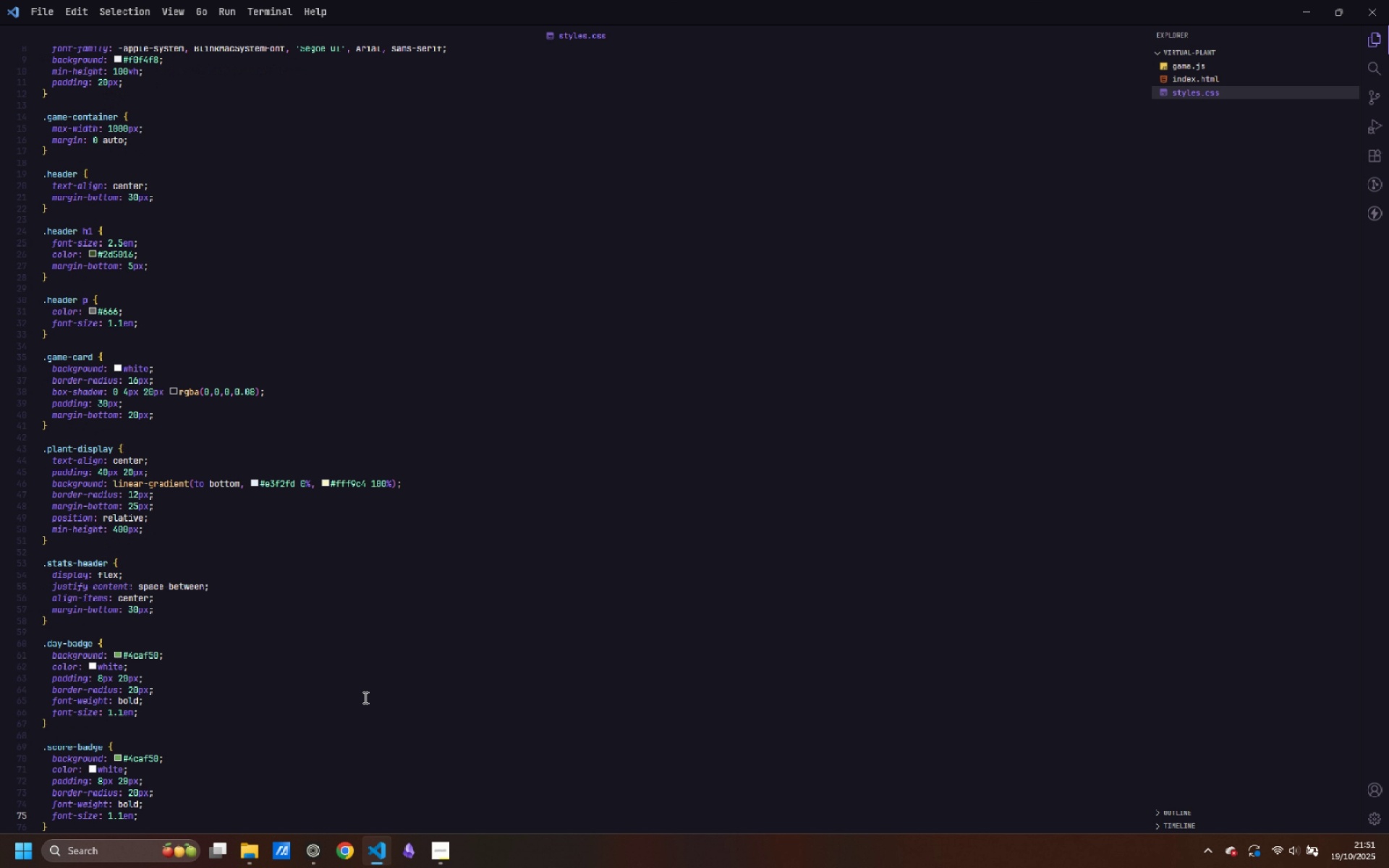 
double_click([143, 758])
 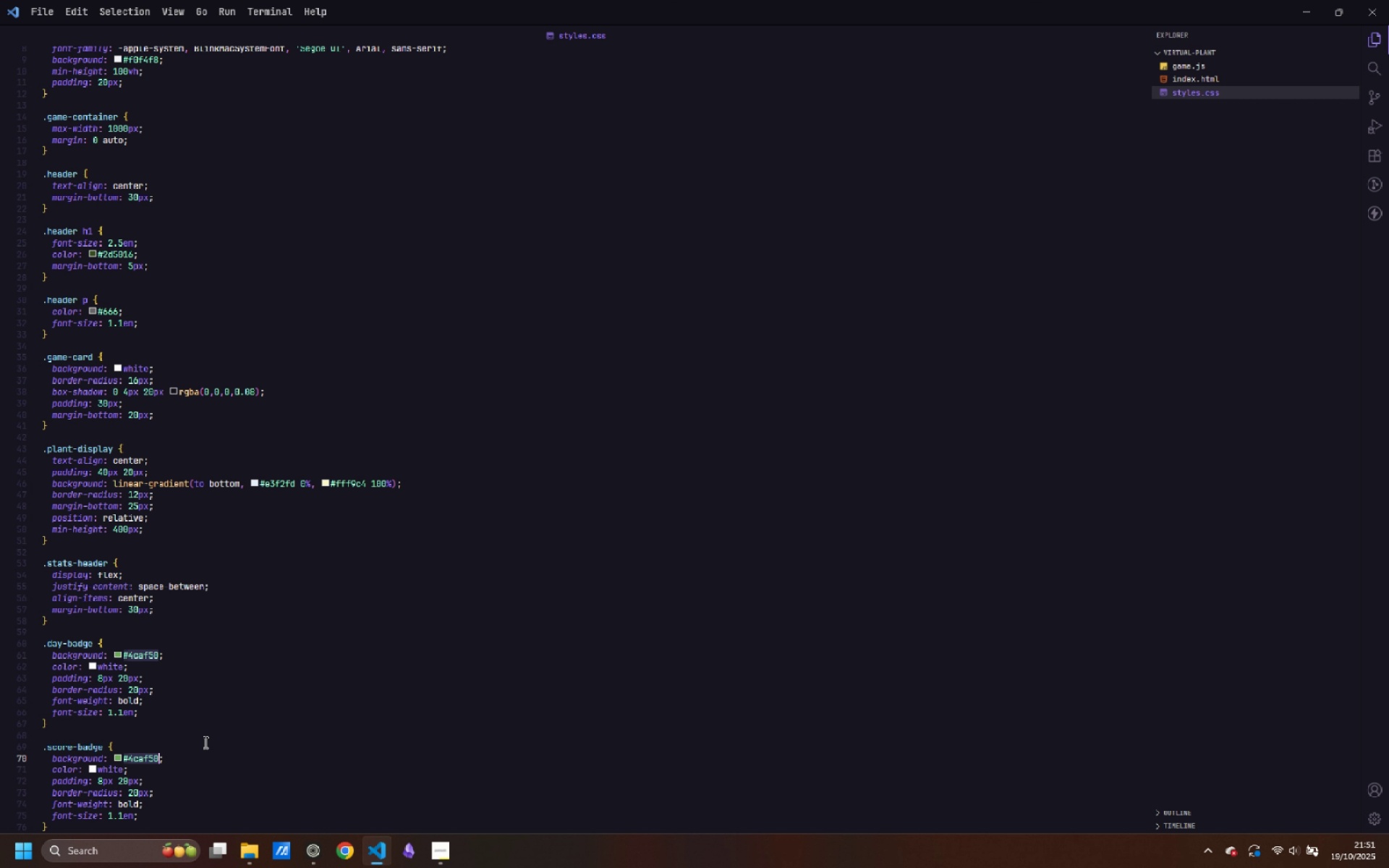 
type(#)
key(Backspace)
type(2196f3)
 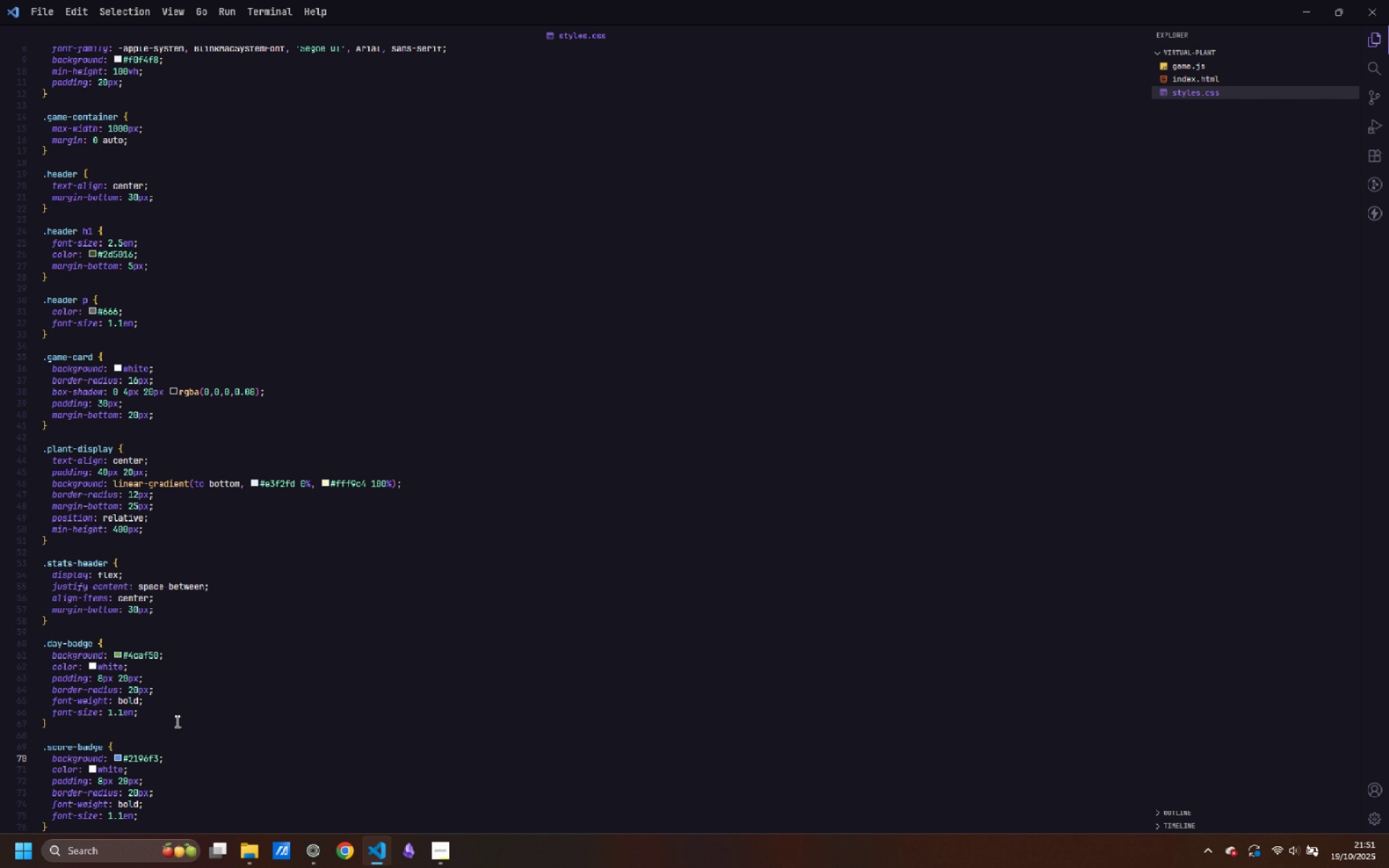 
scroll: coordinate [176, 721], scroll_direction: down, amount: 4.0
 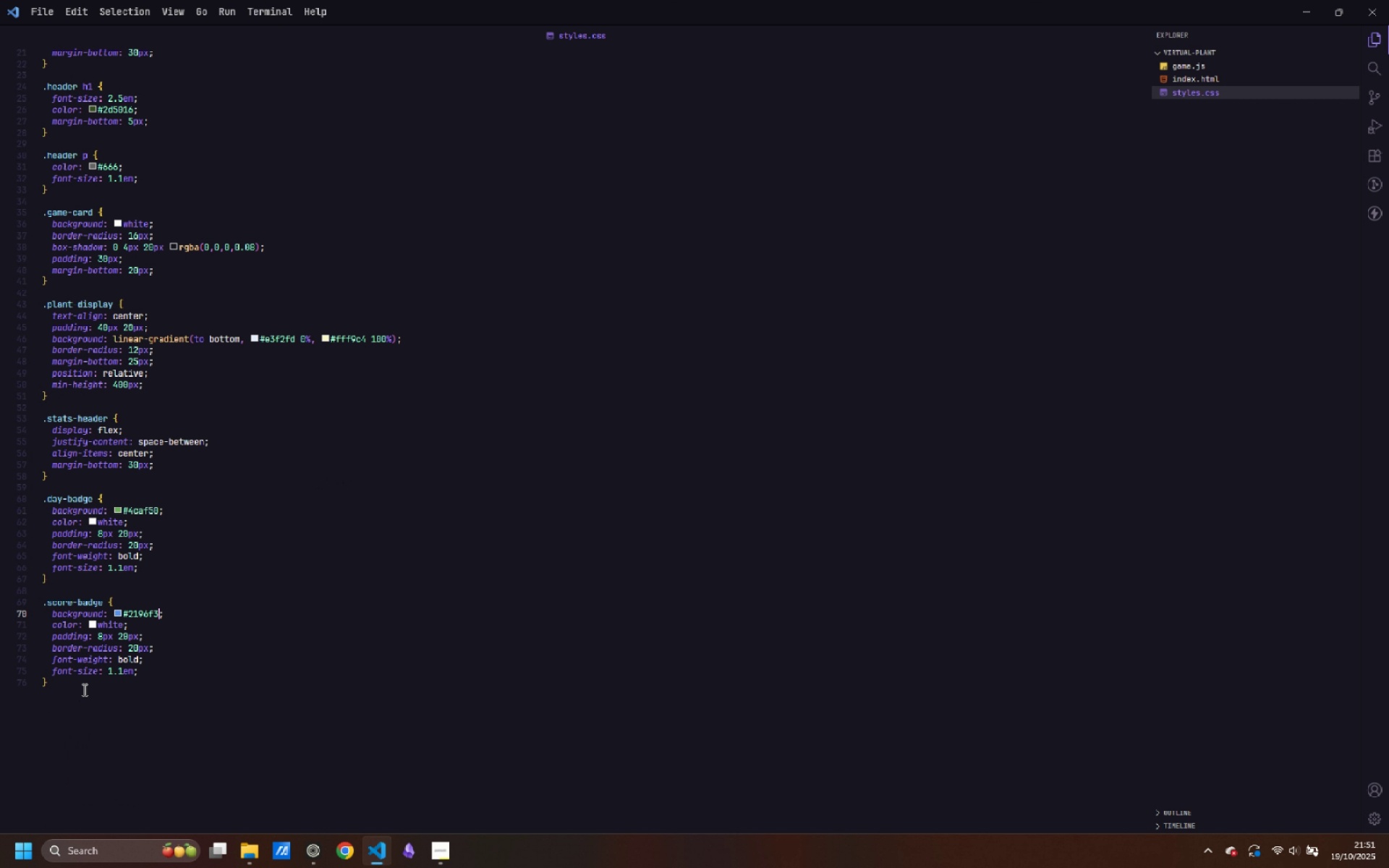 
left_click([83, 689])
 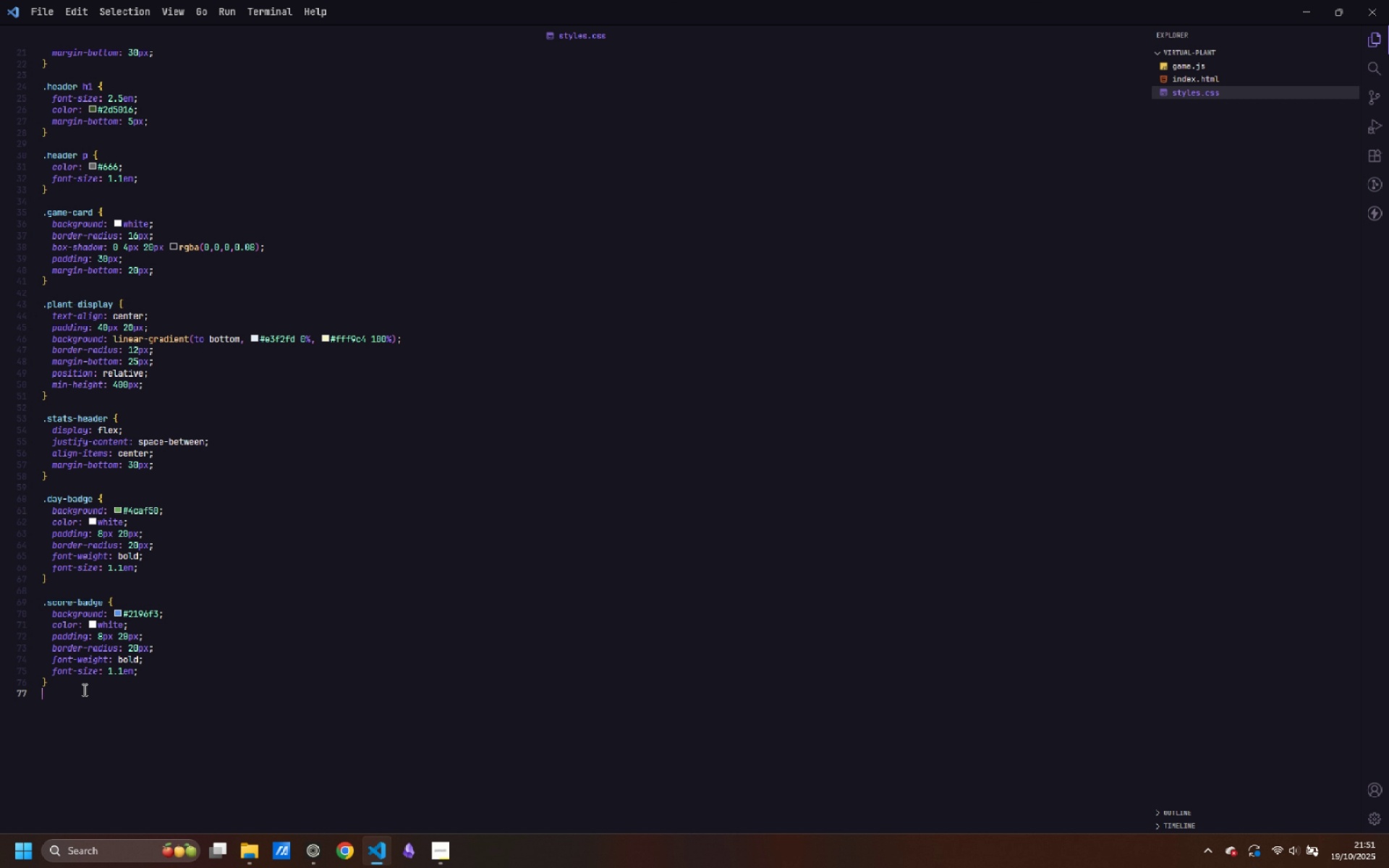 
key(Enter)
 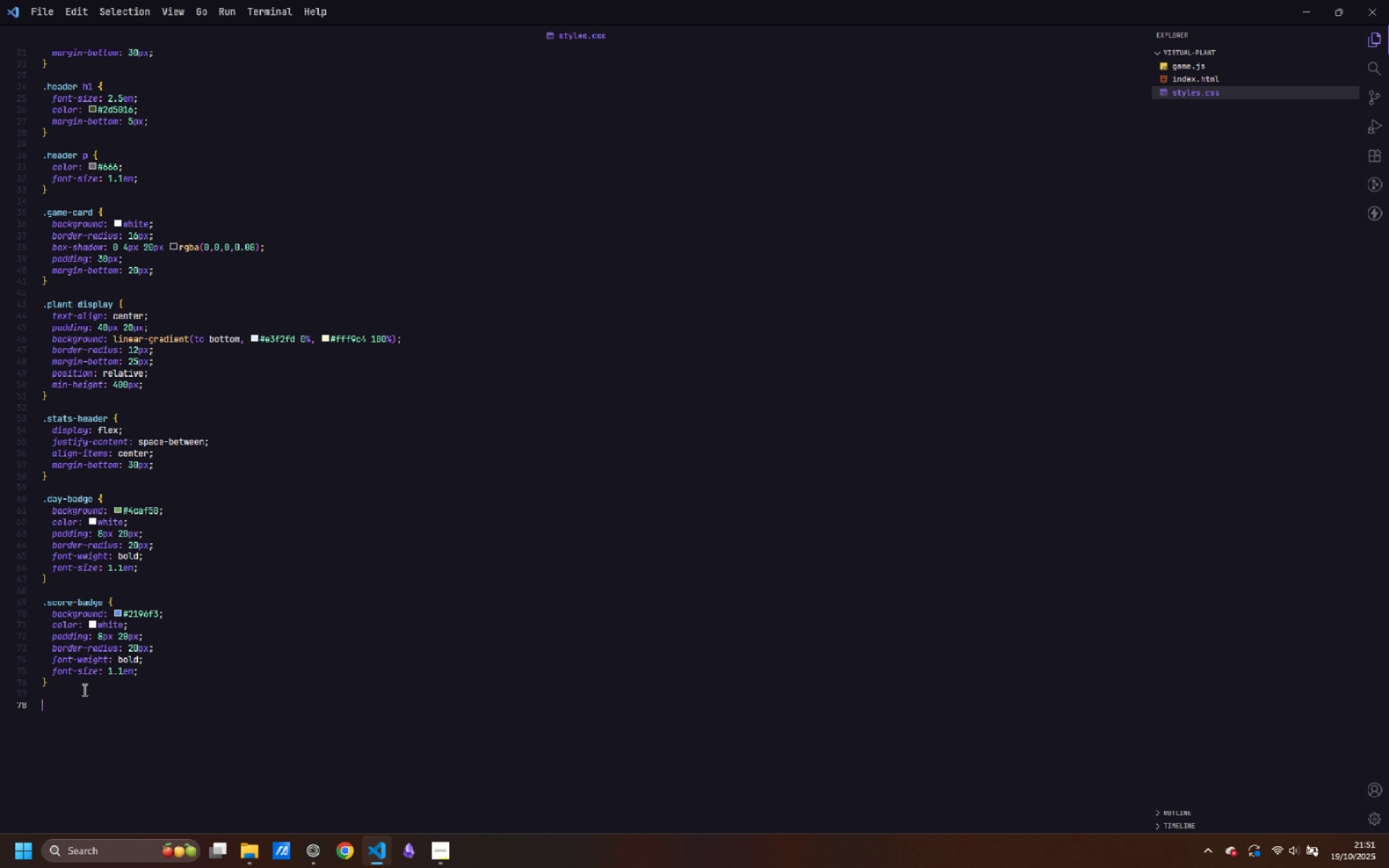 
key(Enter)
 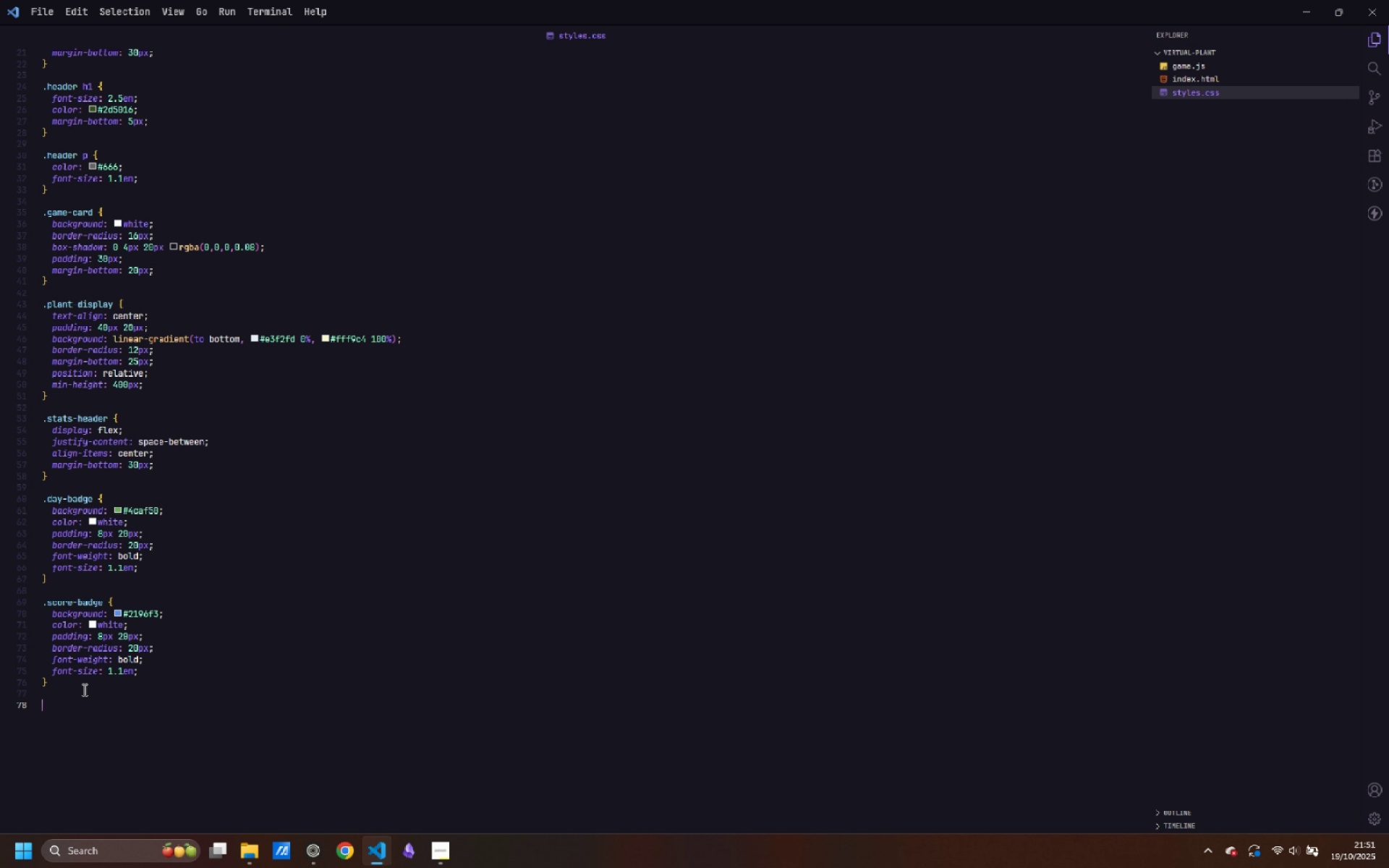 
wait(5.01)
 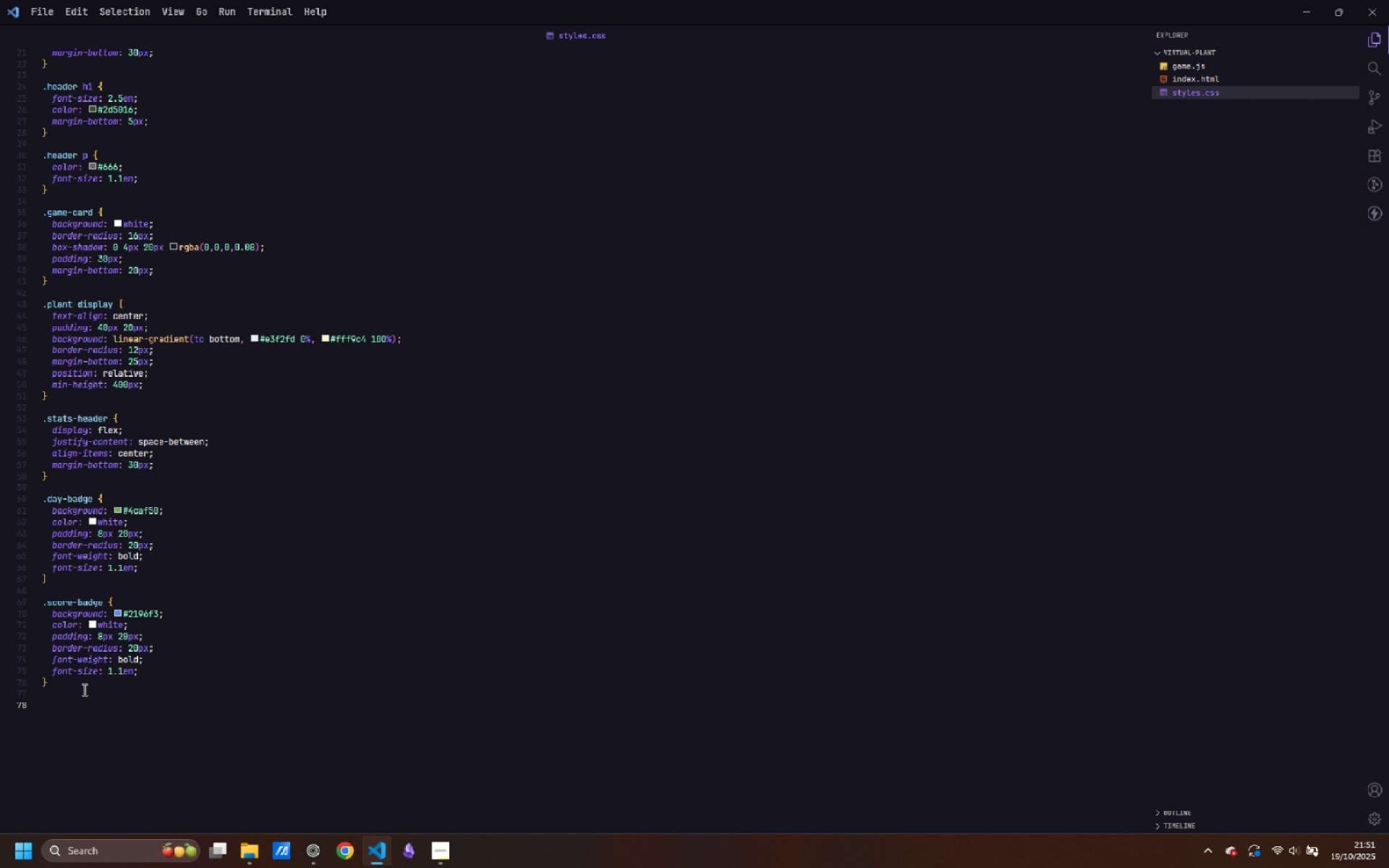 
type(/)
key(Backspace)
type(.plant-wrapper {)
 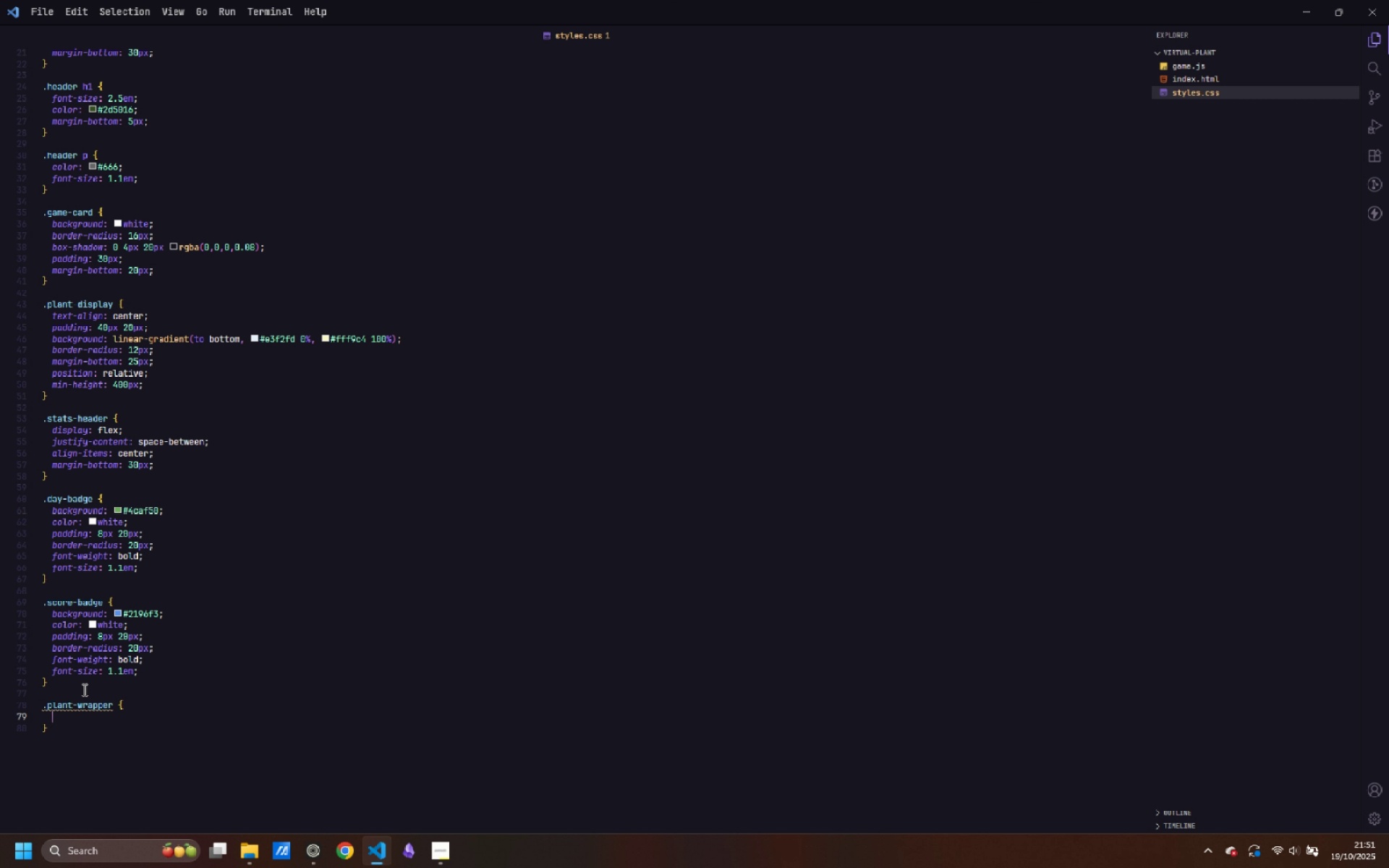 
 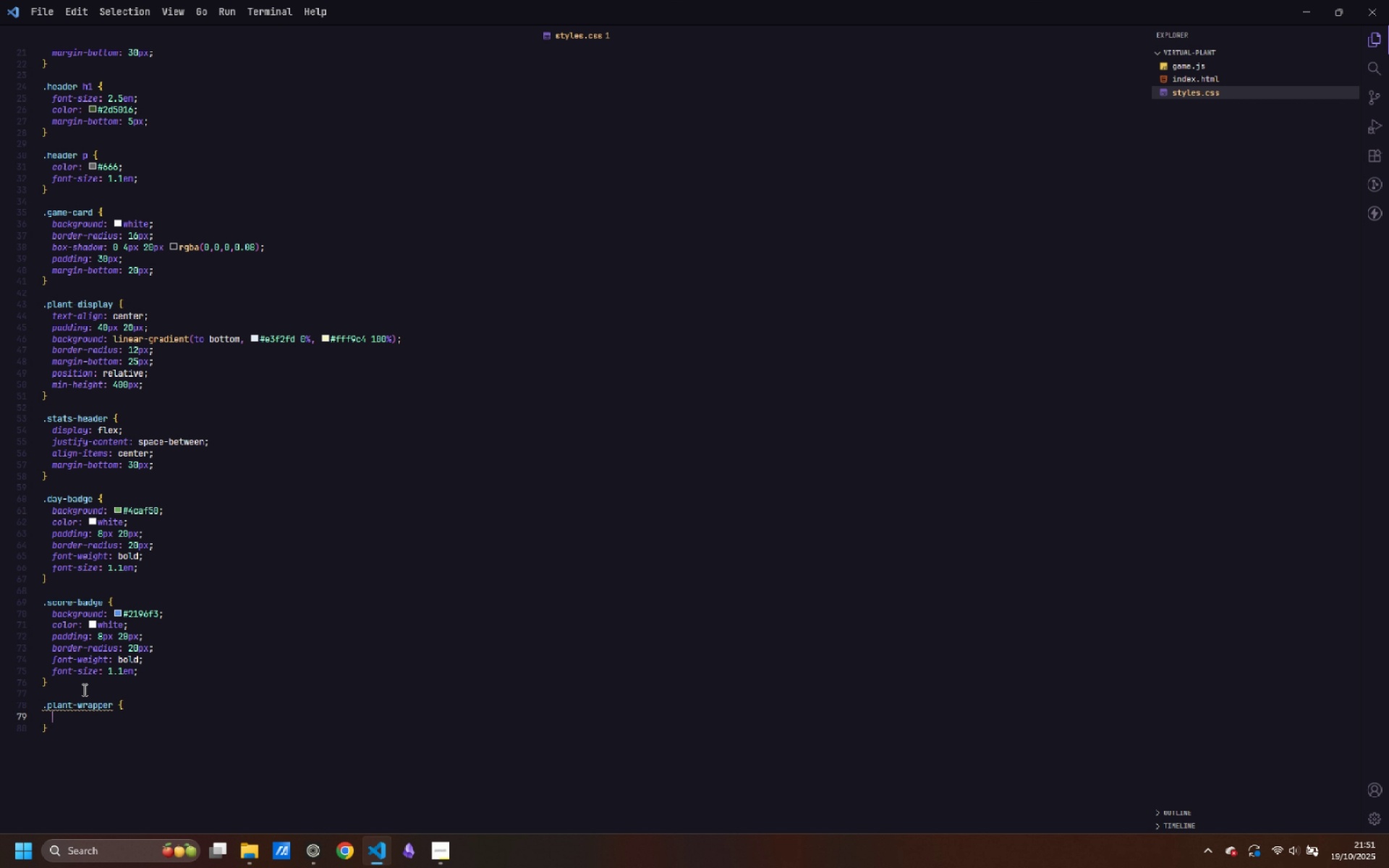 
key(Enter)
 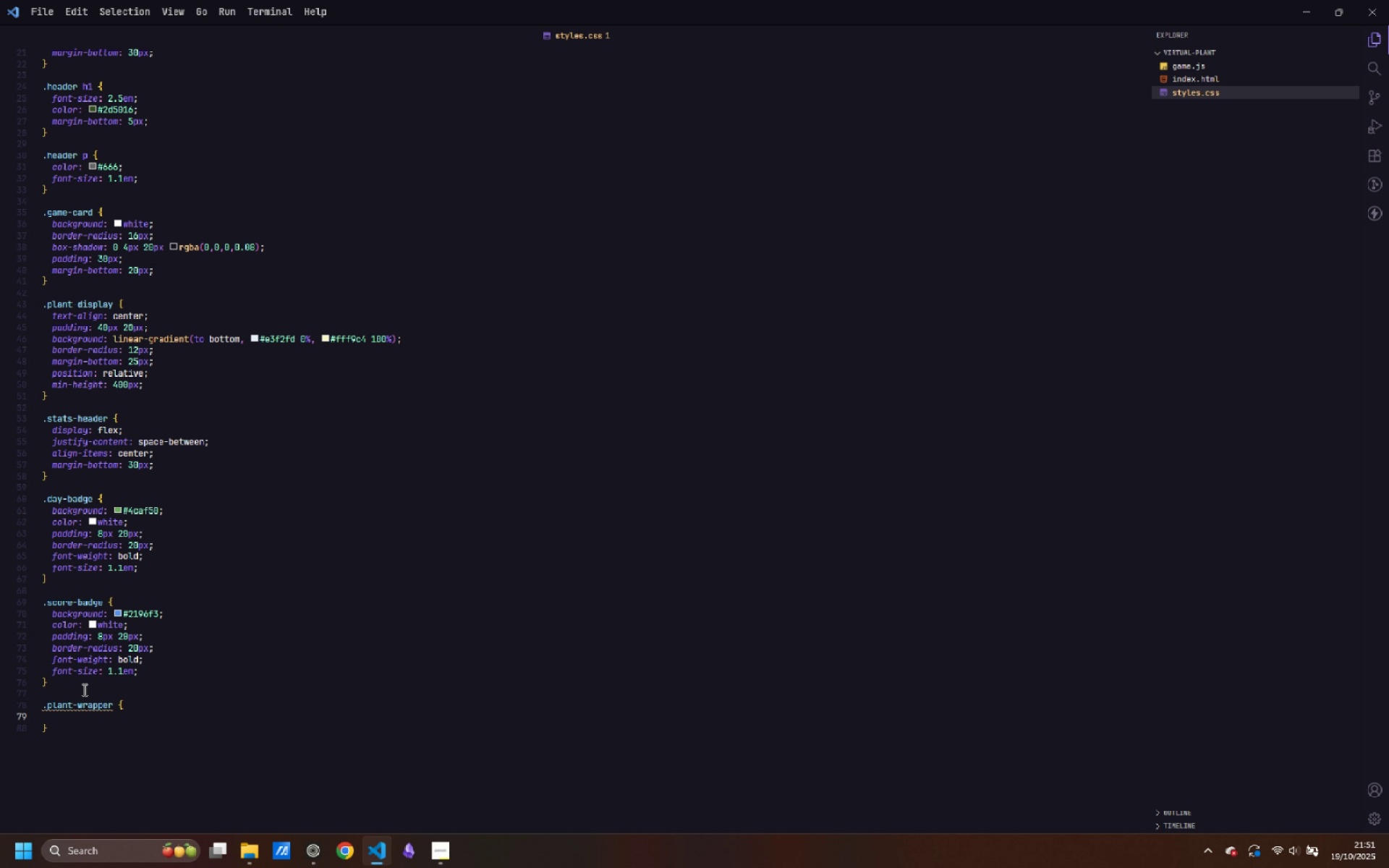 
type(do)
key(Backspace)
type(us)
key(Backspace)
key(Backspace)
type(s)
key(Backspace)
type(isplay: flex;)
 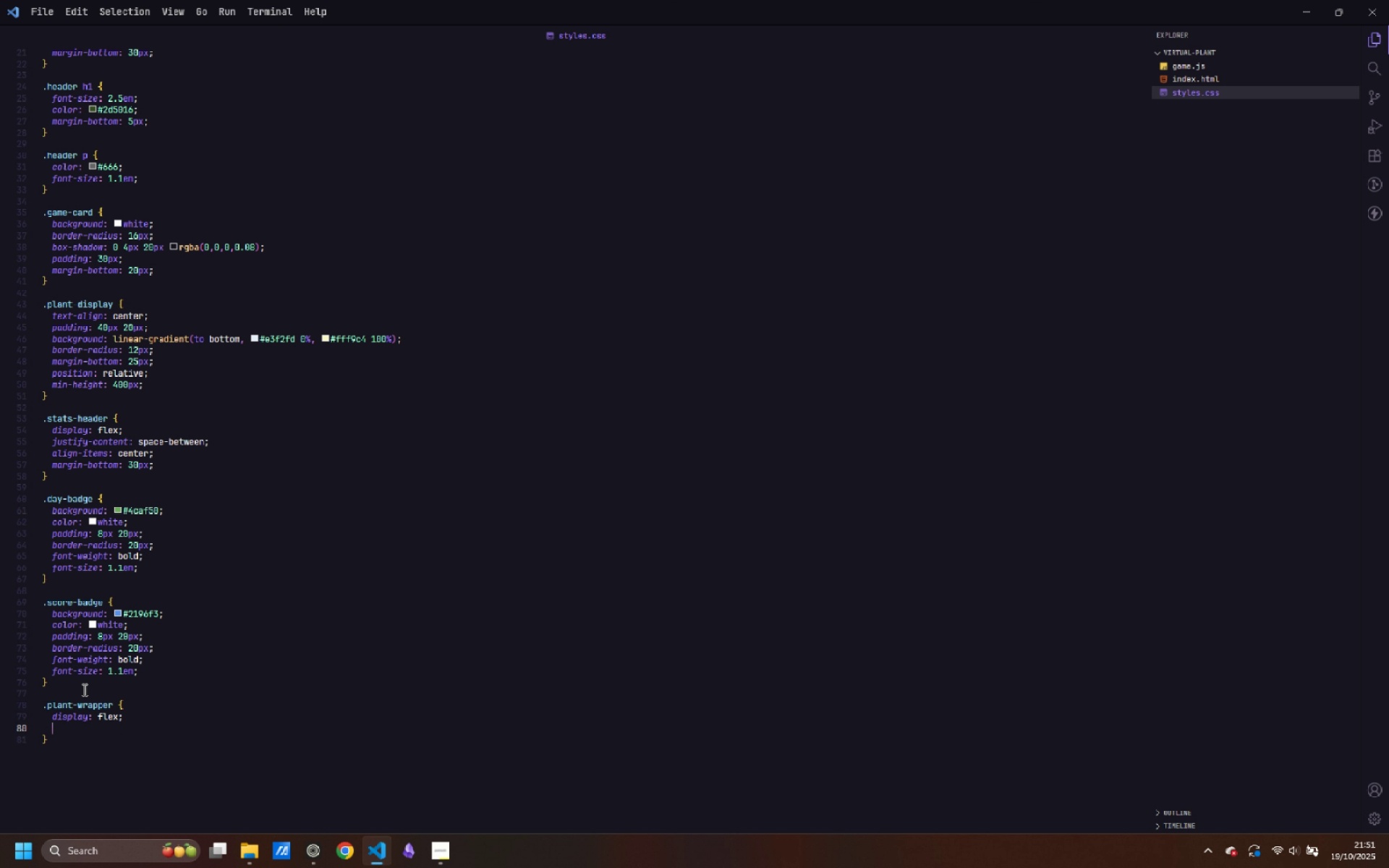 
 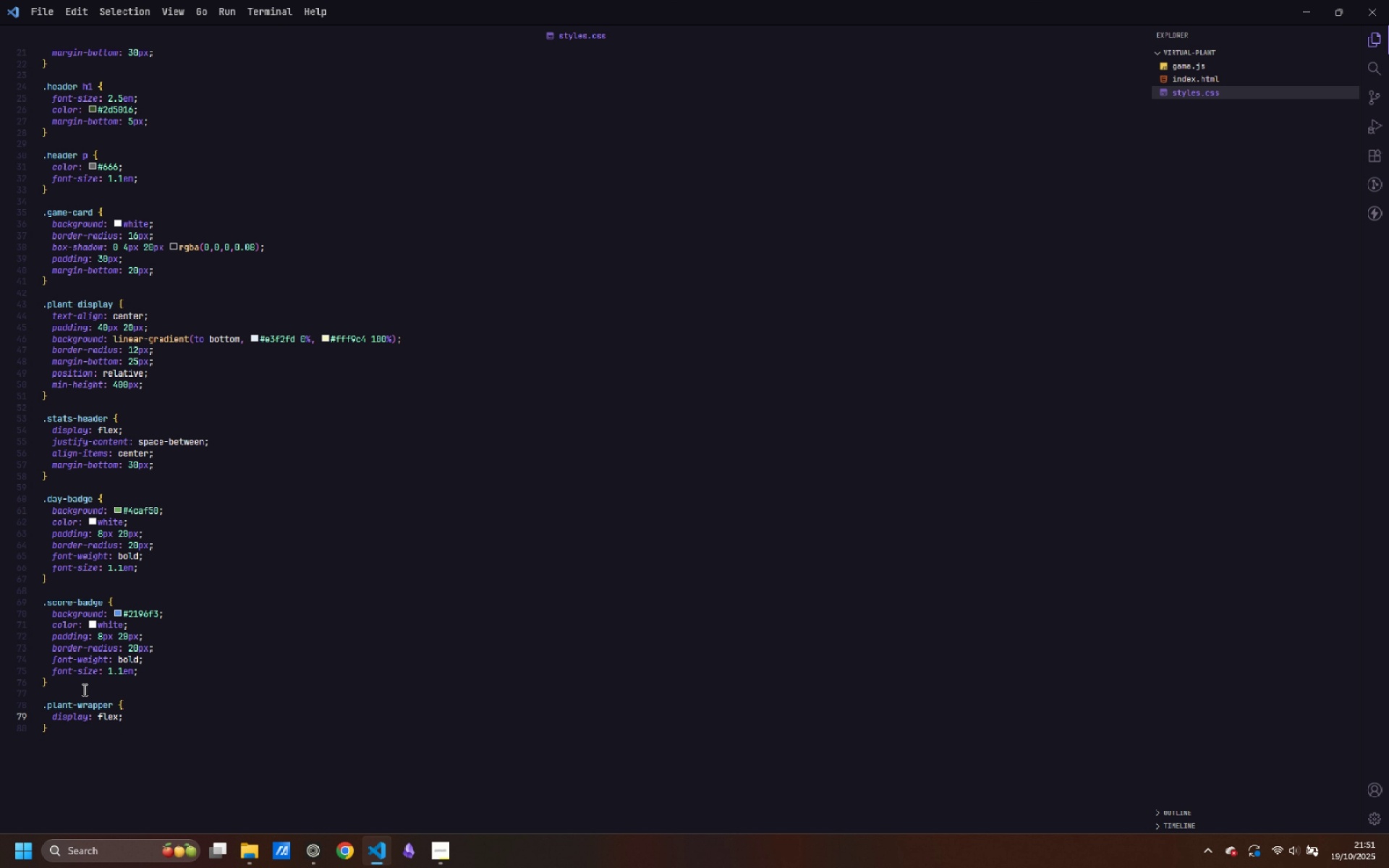 
key(Enter)
 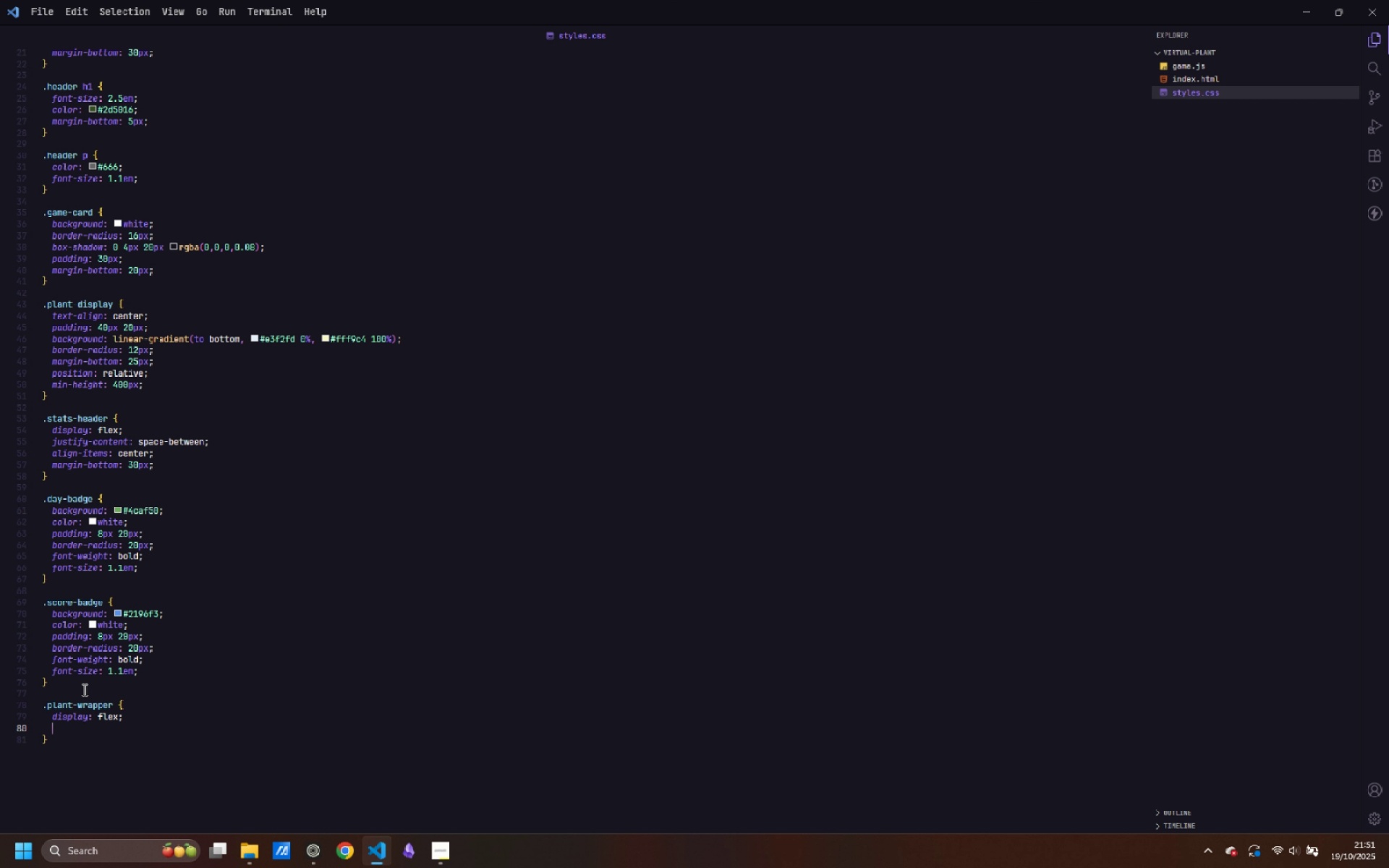 
type(justify-cinte)
key(Backspace)
key(Backspace)
key(Backspace)
key(Backspace)
type(ontent: center;)
 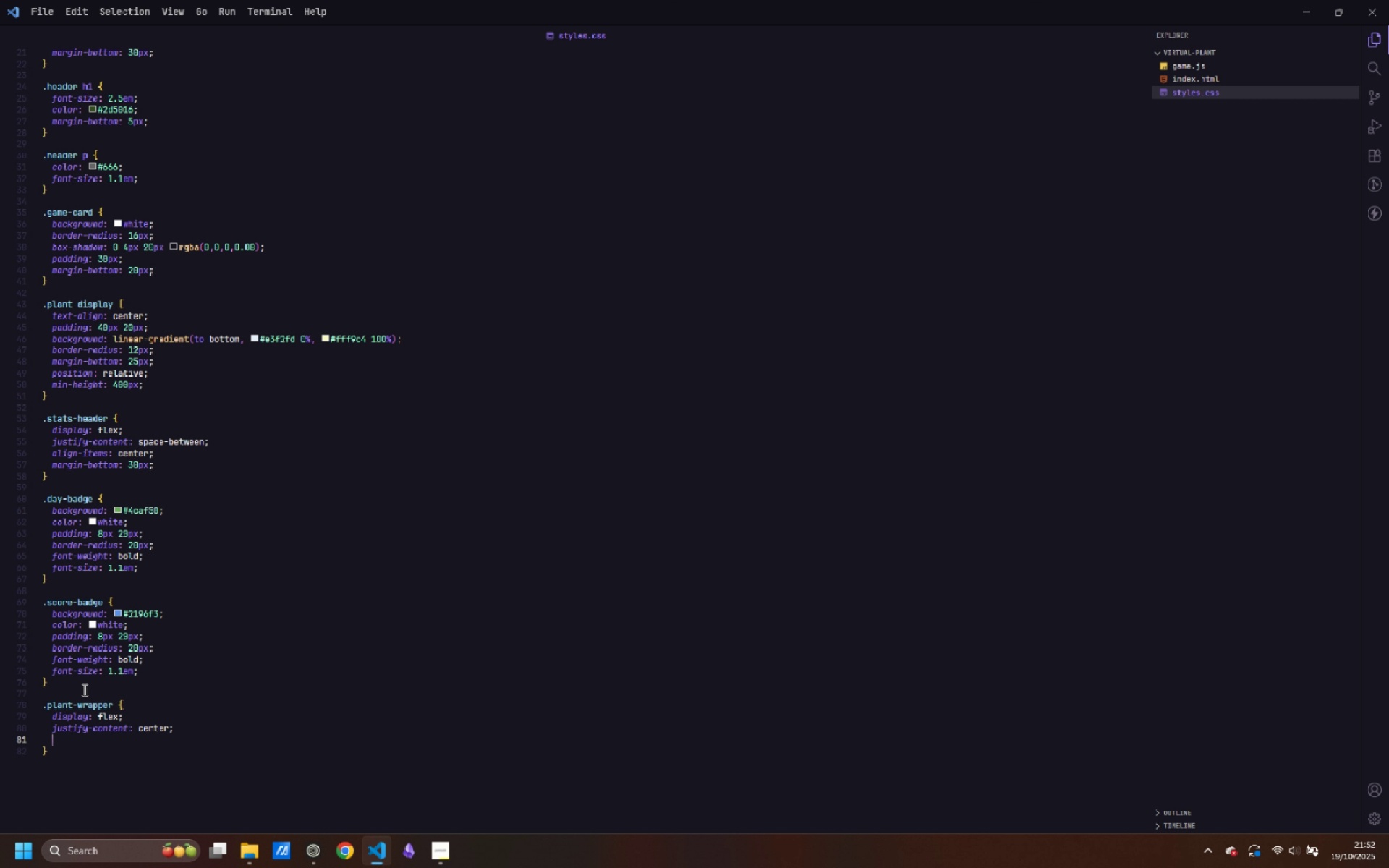 
 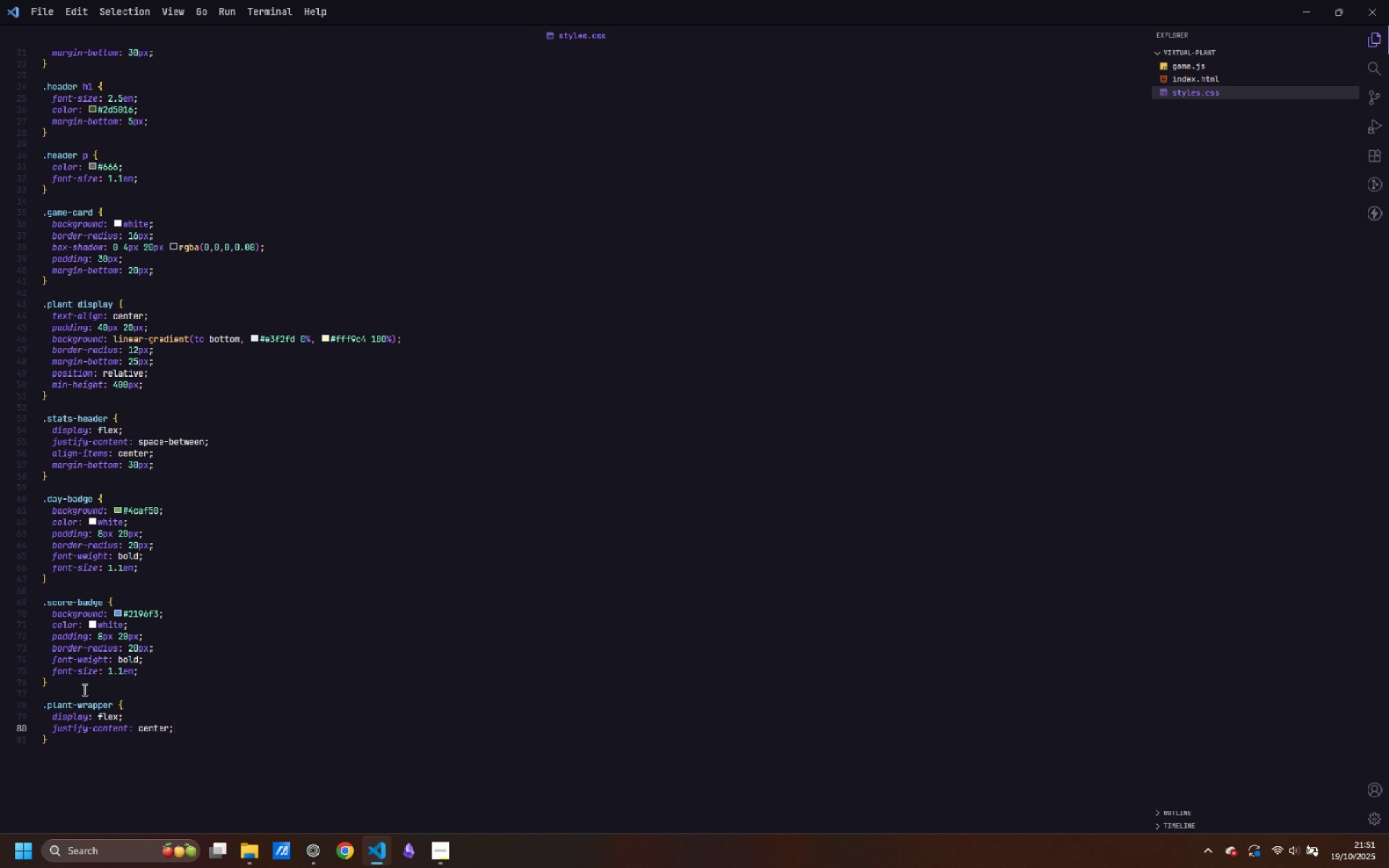 
key(Enter)
 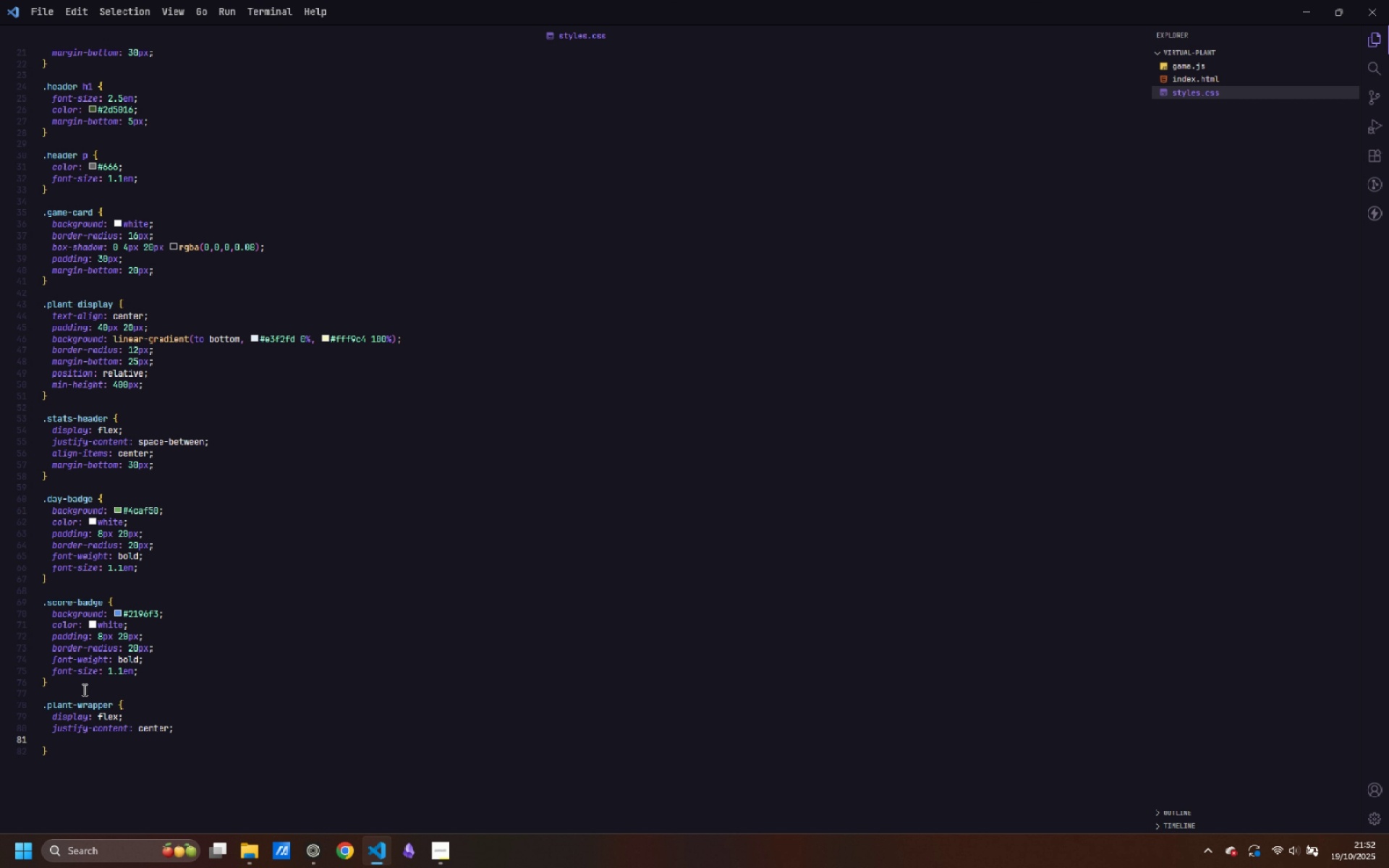 
wait(6.12)
 